 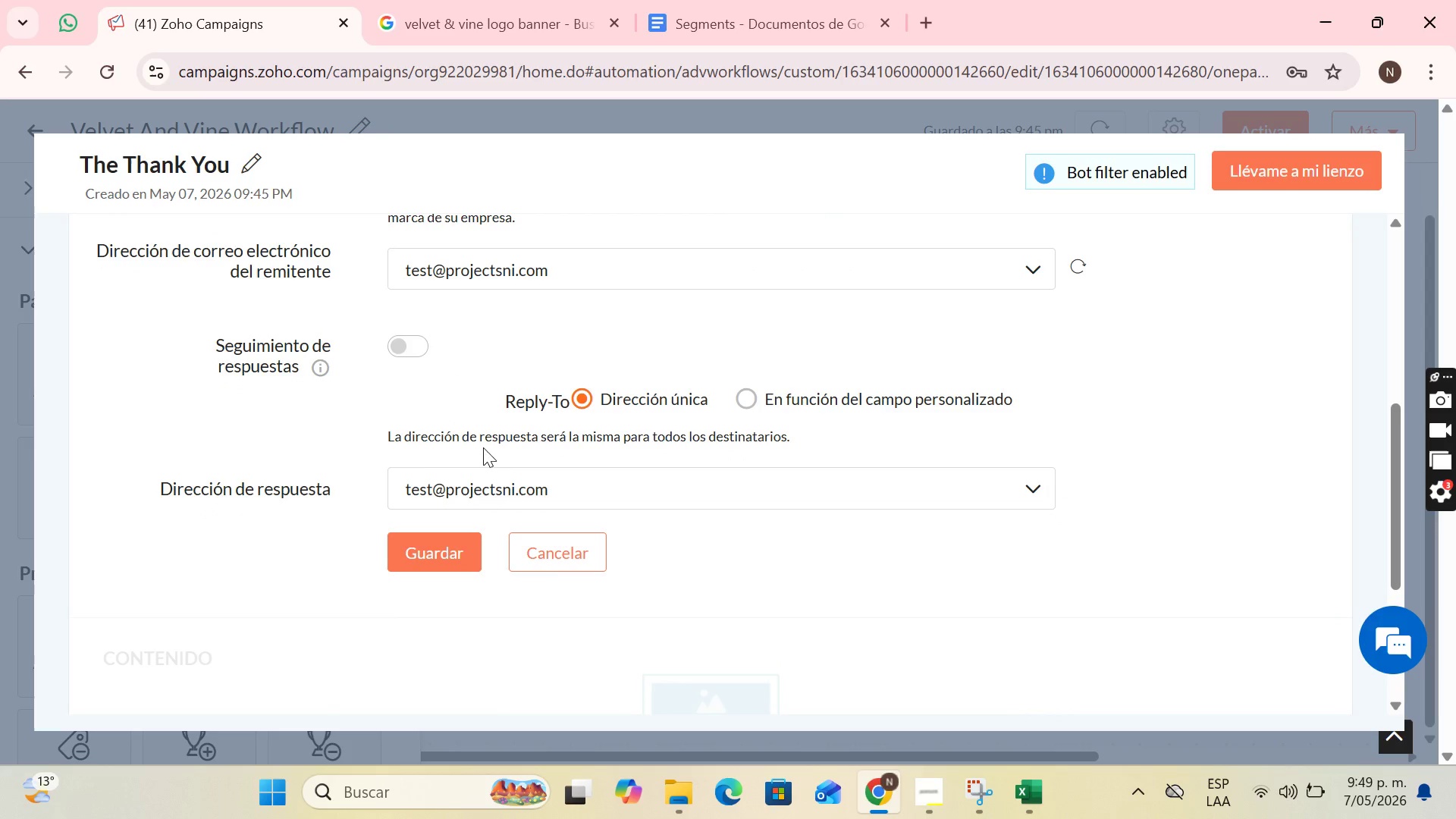 
scroll: coordinate [432, 416], scroll_direction: down, amount: 2.0
 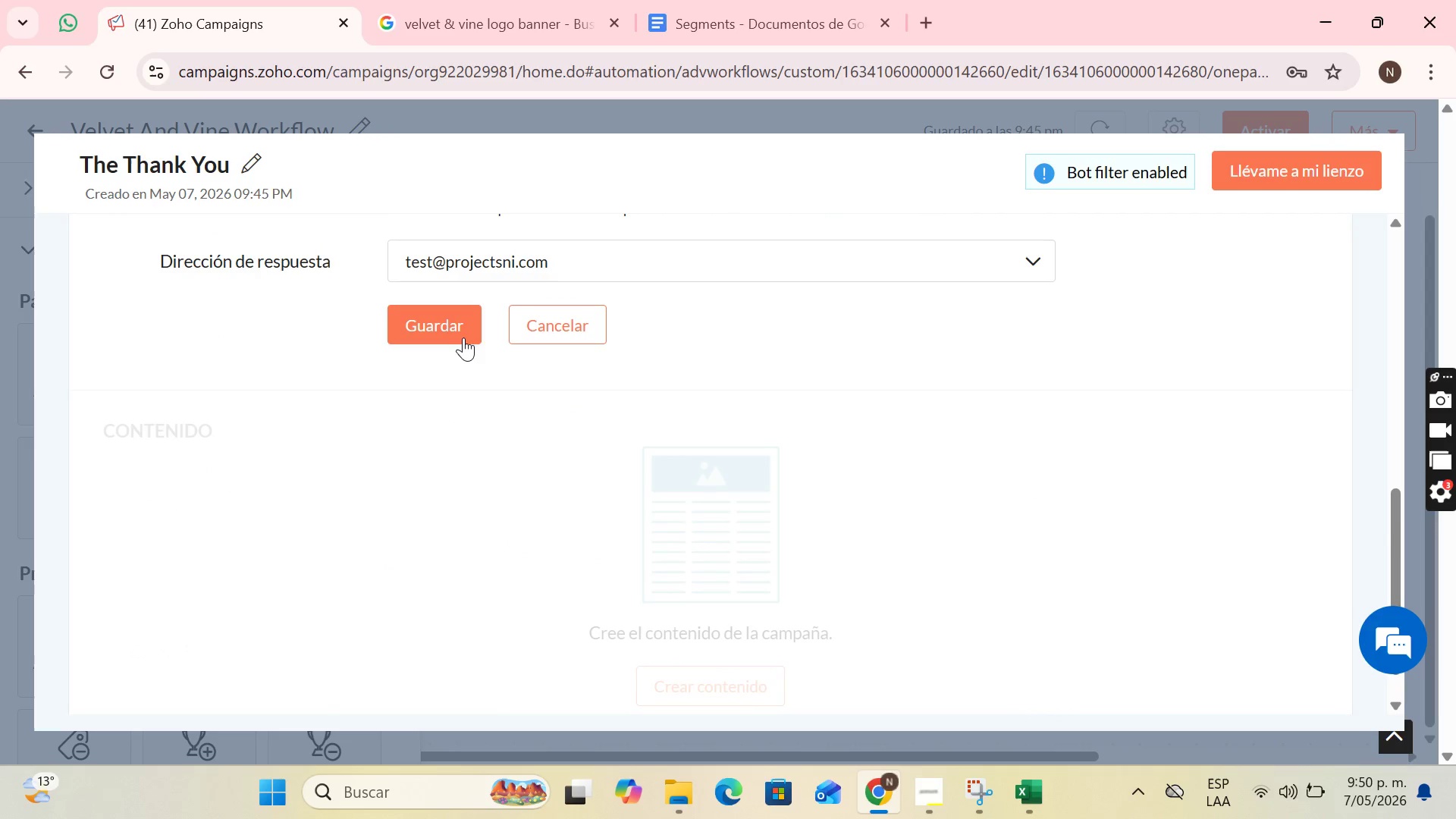 
left_click([463, 337])
 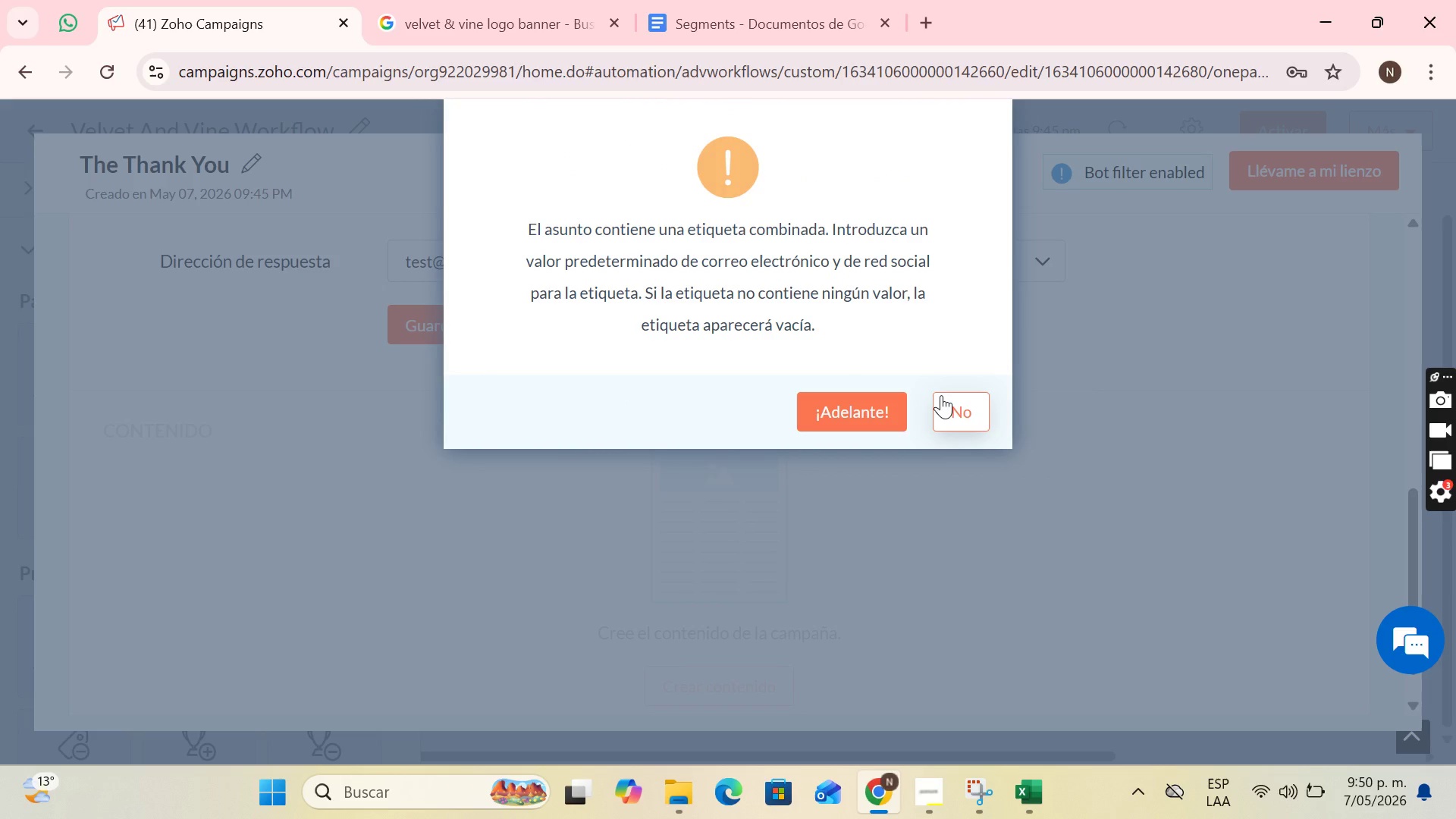 
left_click([941, 395])
 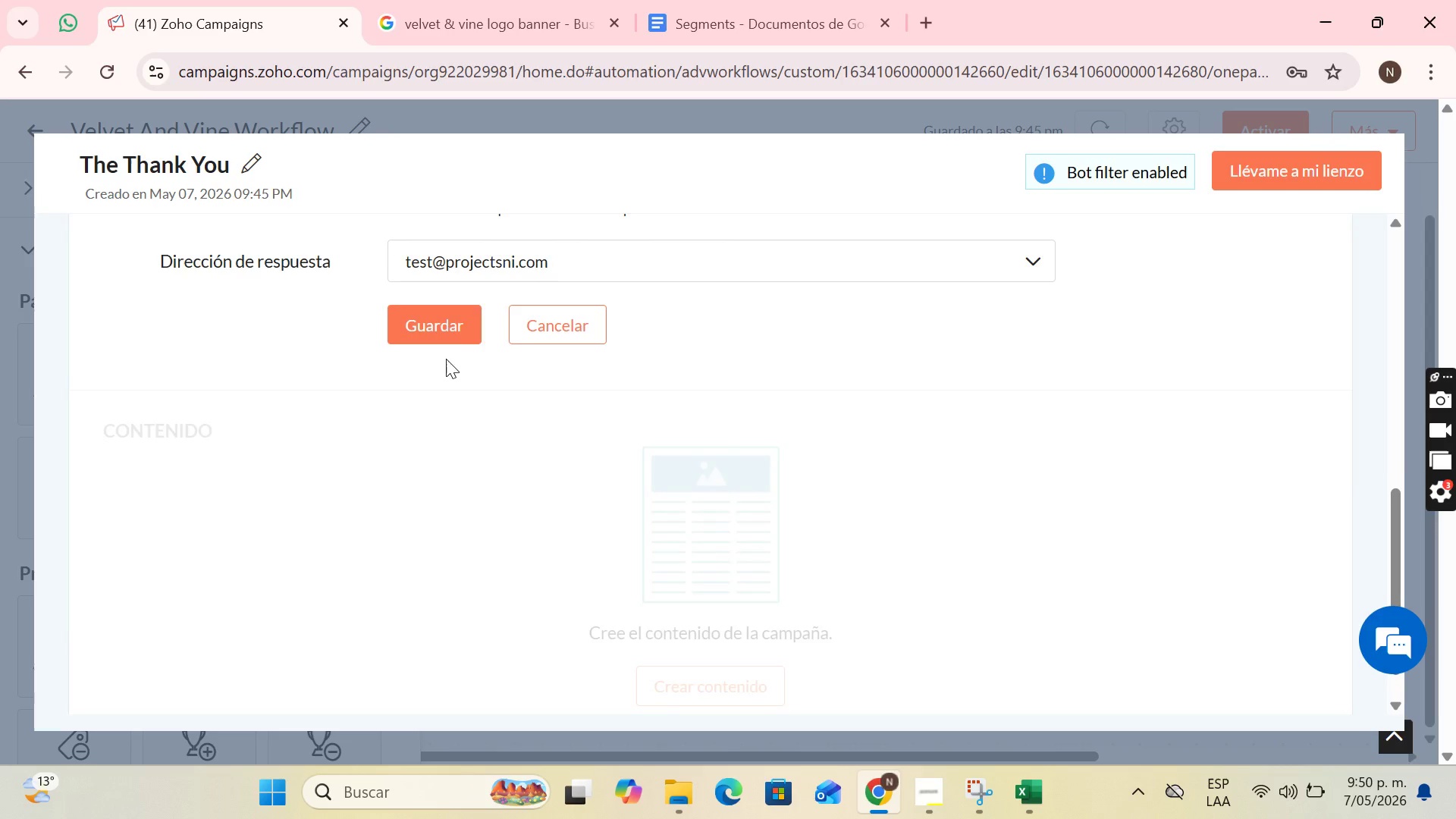 
scroll: coordinate [440, 359], scroll_direction: up, amount: 3.0
 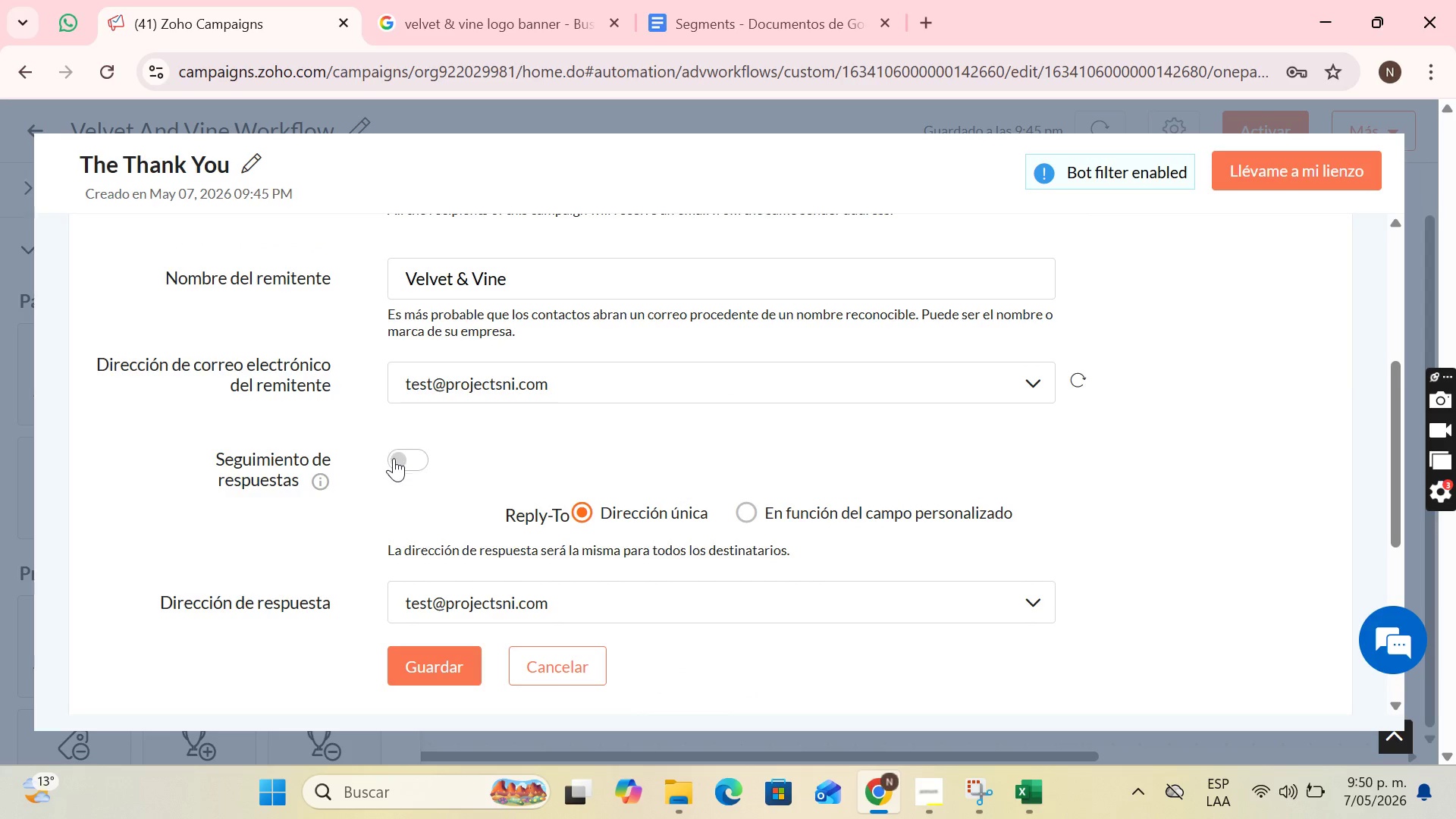 
left_click([394, 458])
 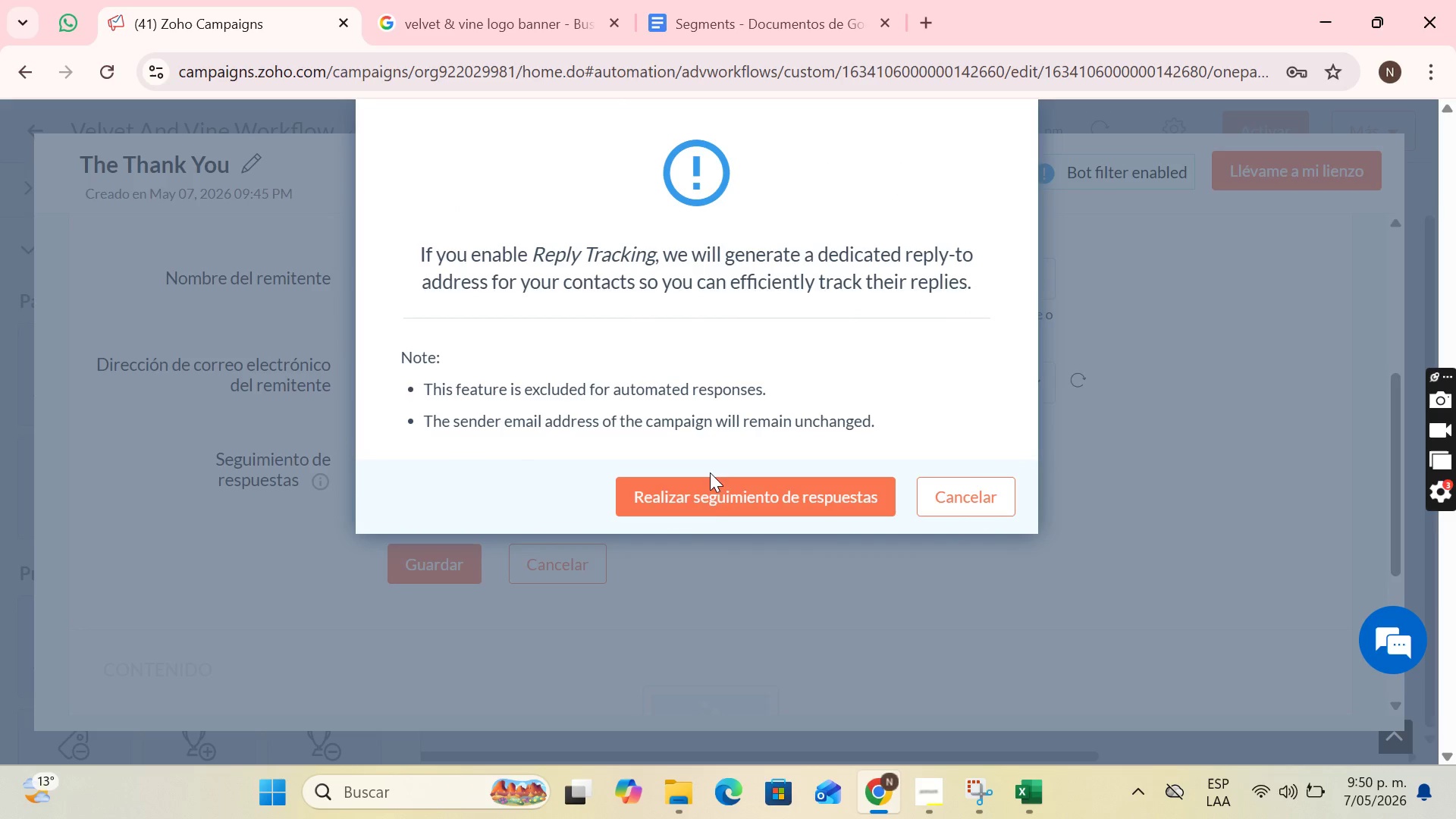 
left_click([711, 492])
 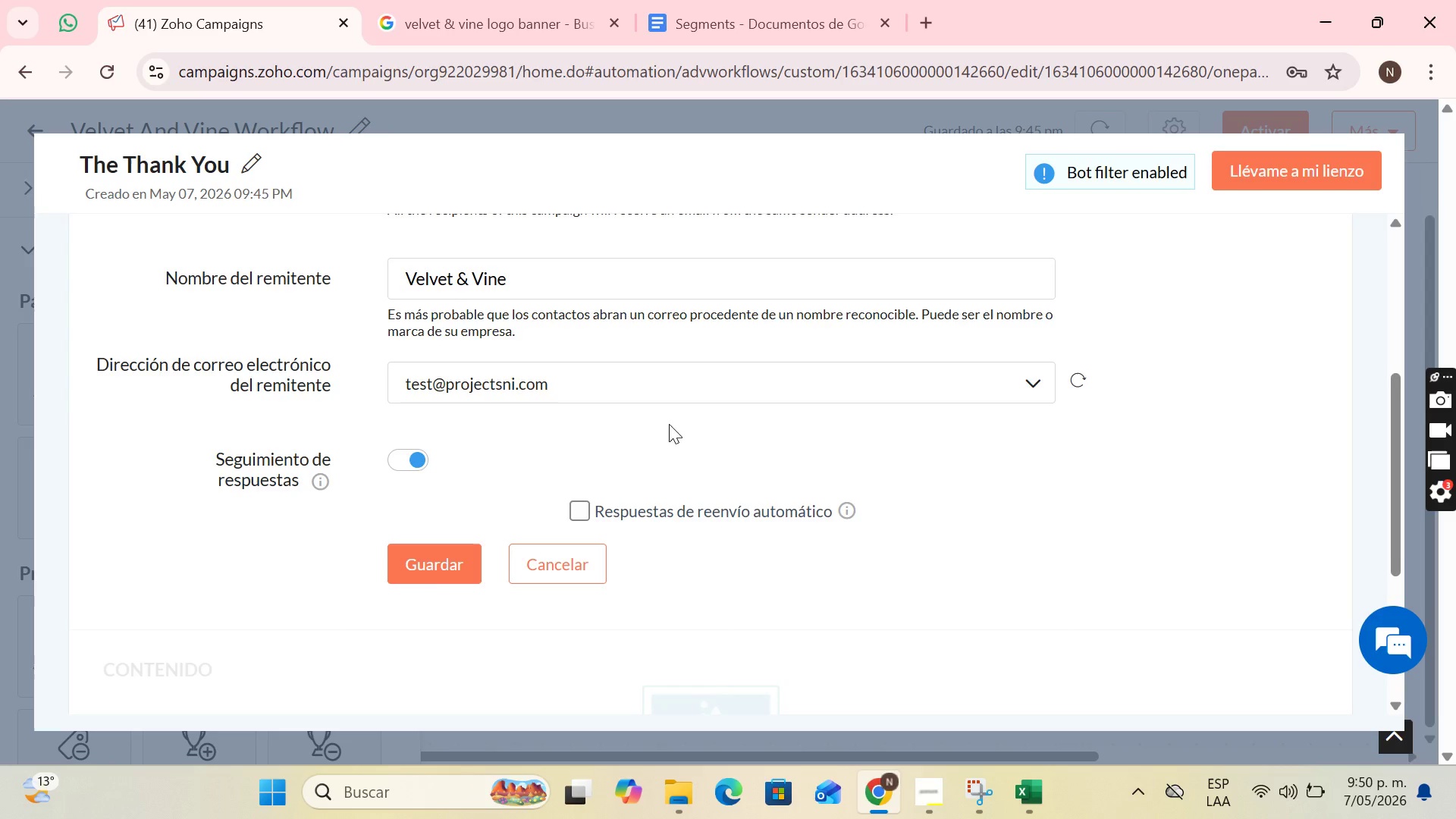 
scroll: coordinate [647, 407], scroll_direction: up, amount: 1.0
 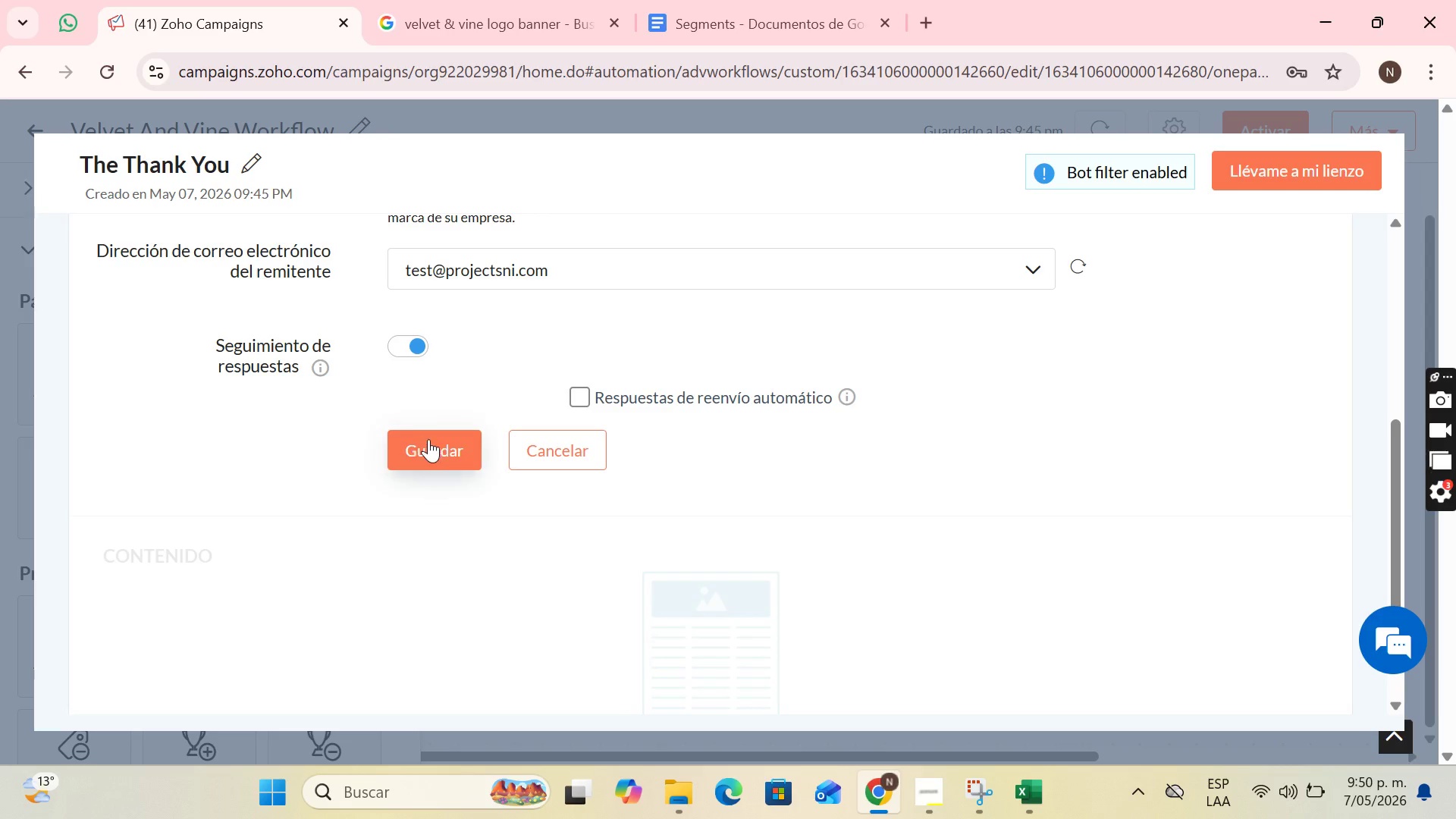 
left_click([463, 439])
 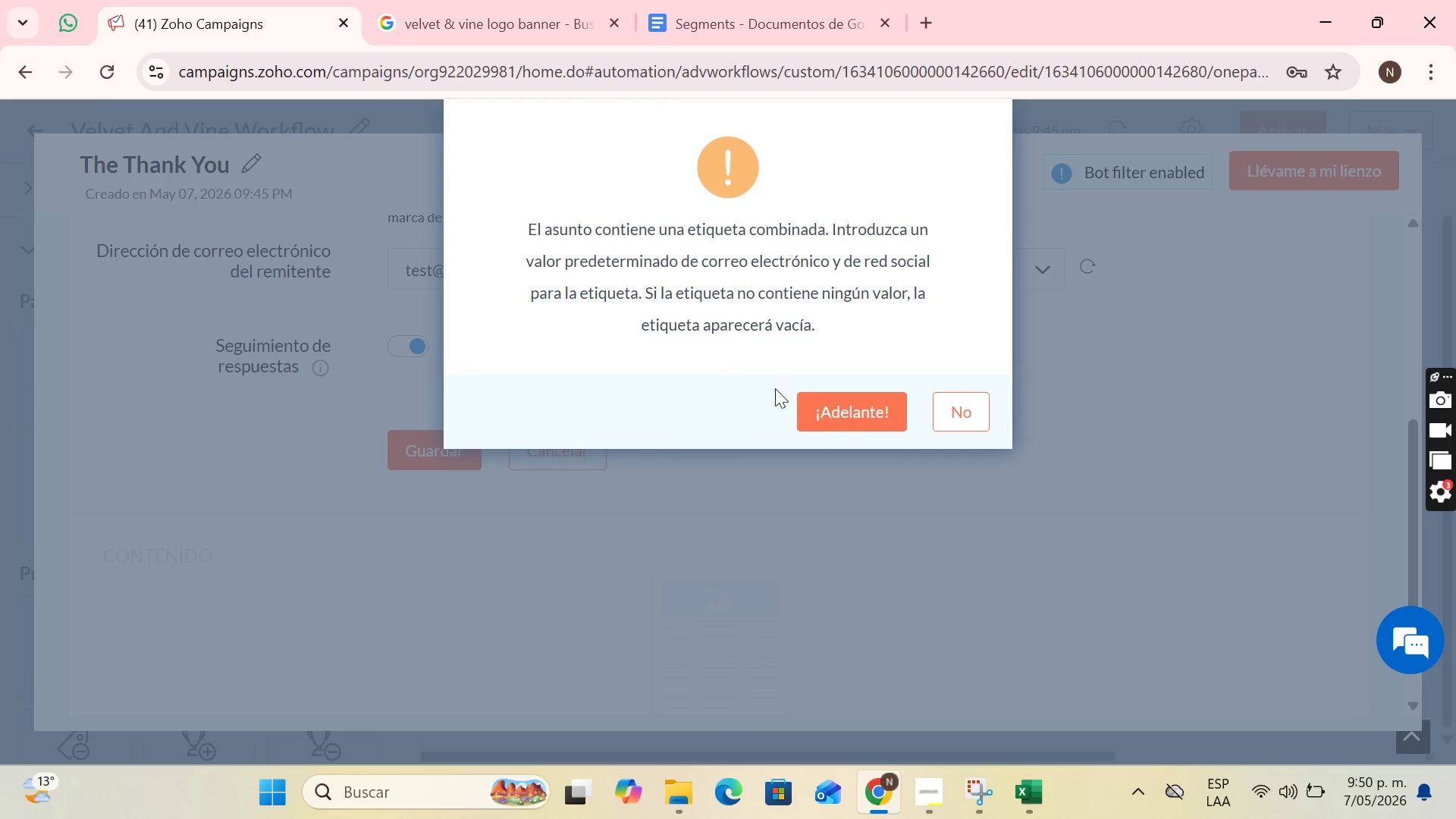 
left_click([873, 410])
 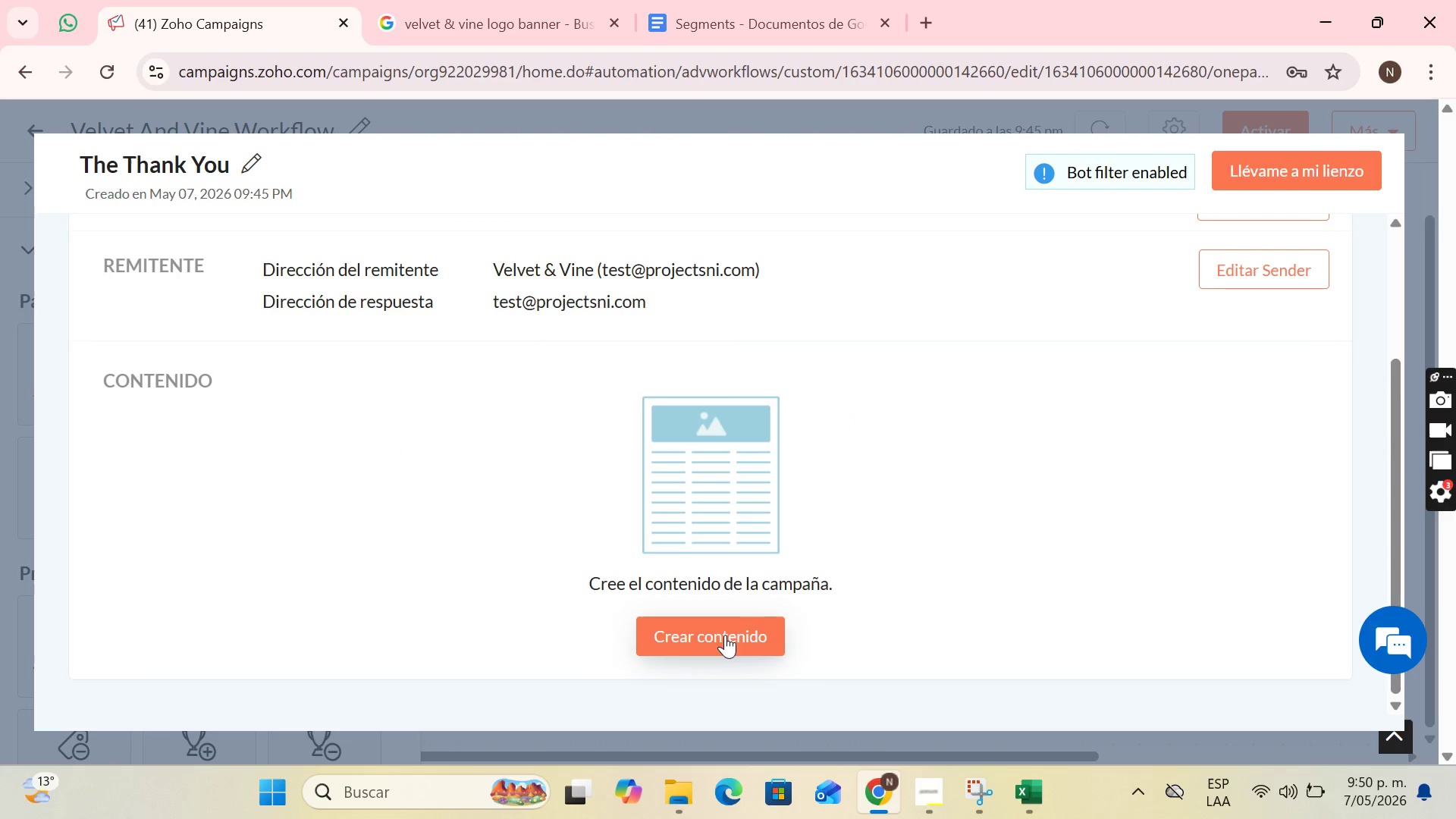 
scroll: coordinate [648, 435], scroll_direction: up, amount: 3.0
 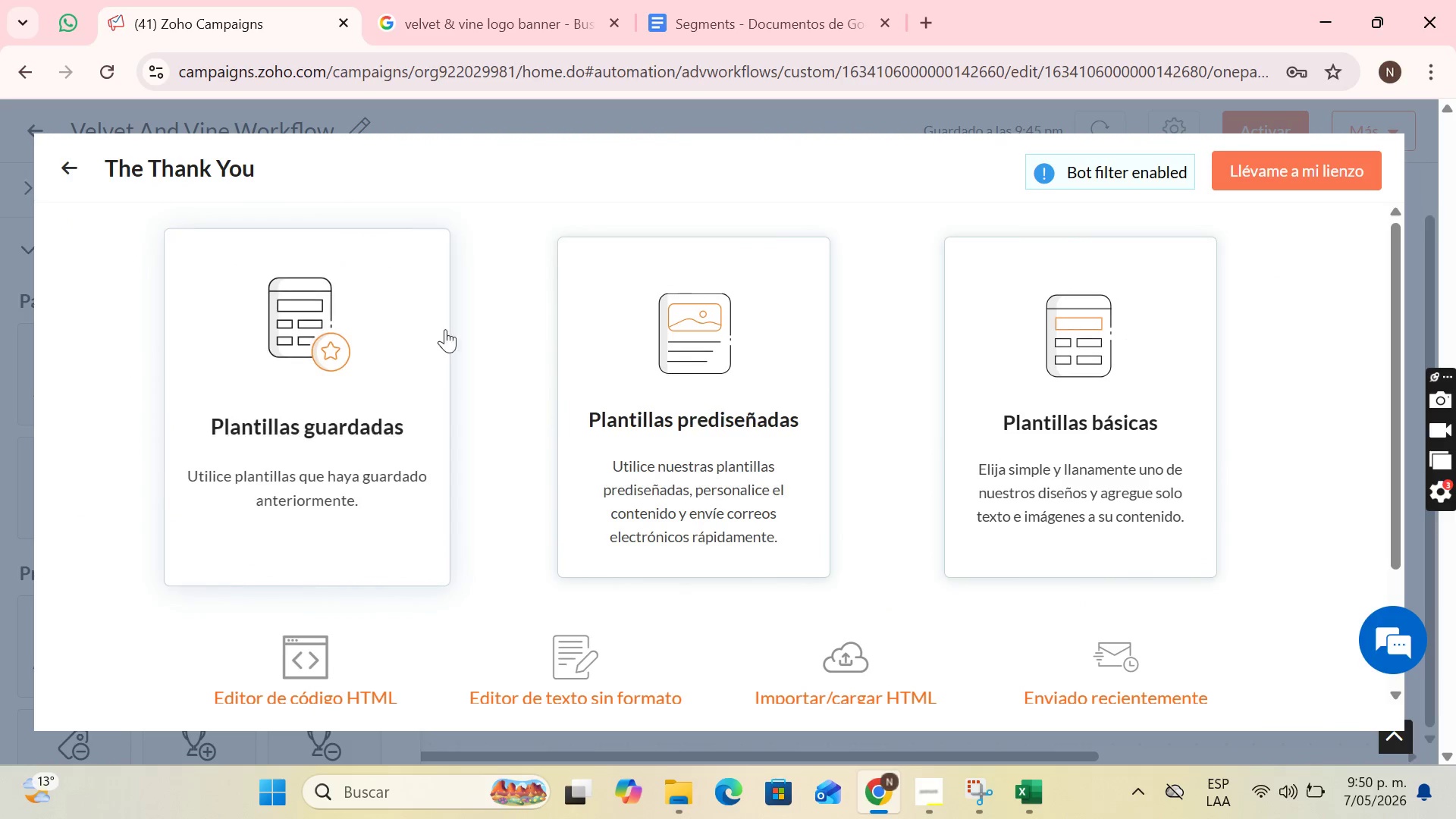 
left_click([312, 340])
 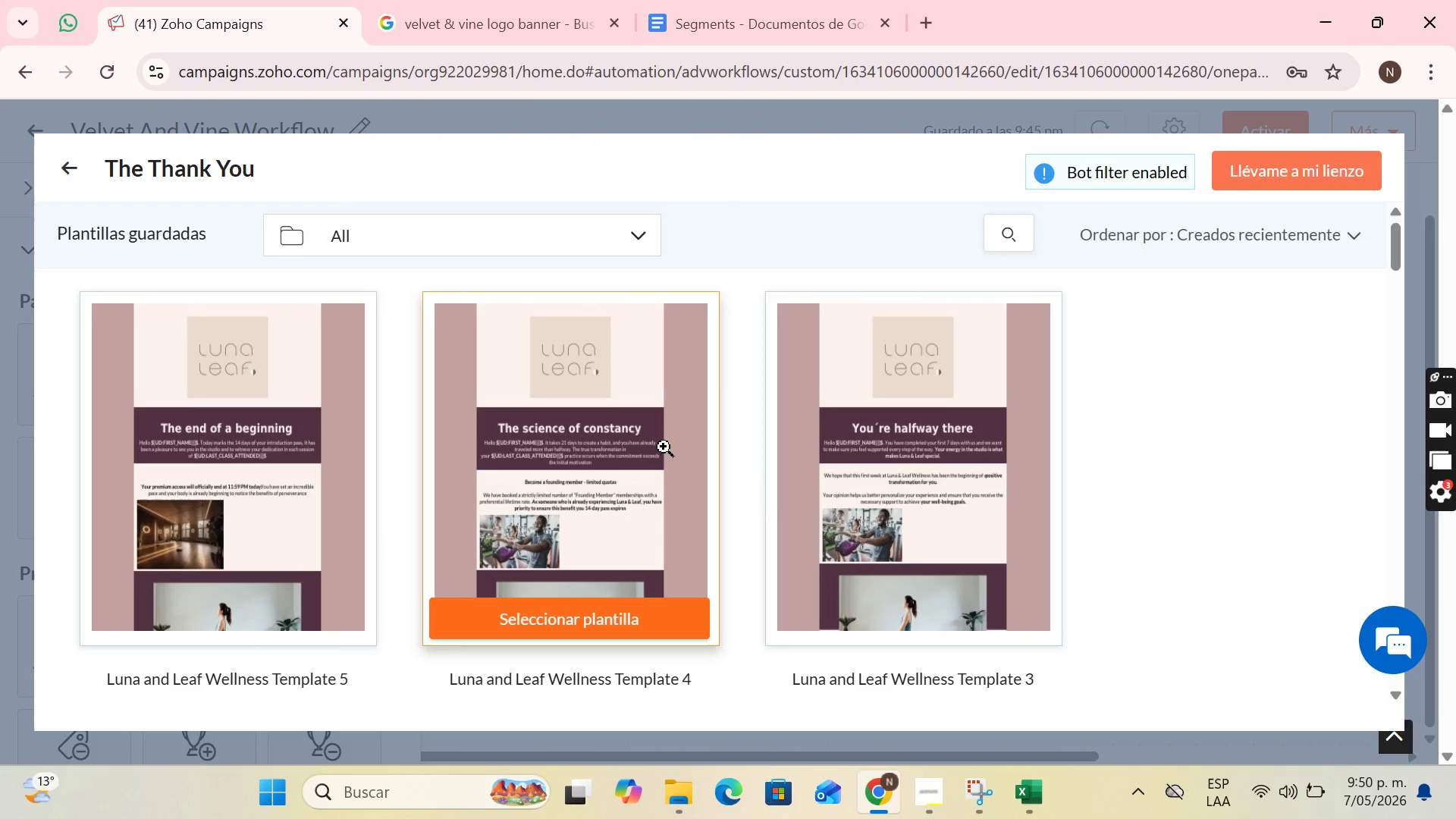 
scroll: coordinate [610, 415], scroll_direction: down, amount: 20.0
 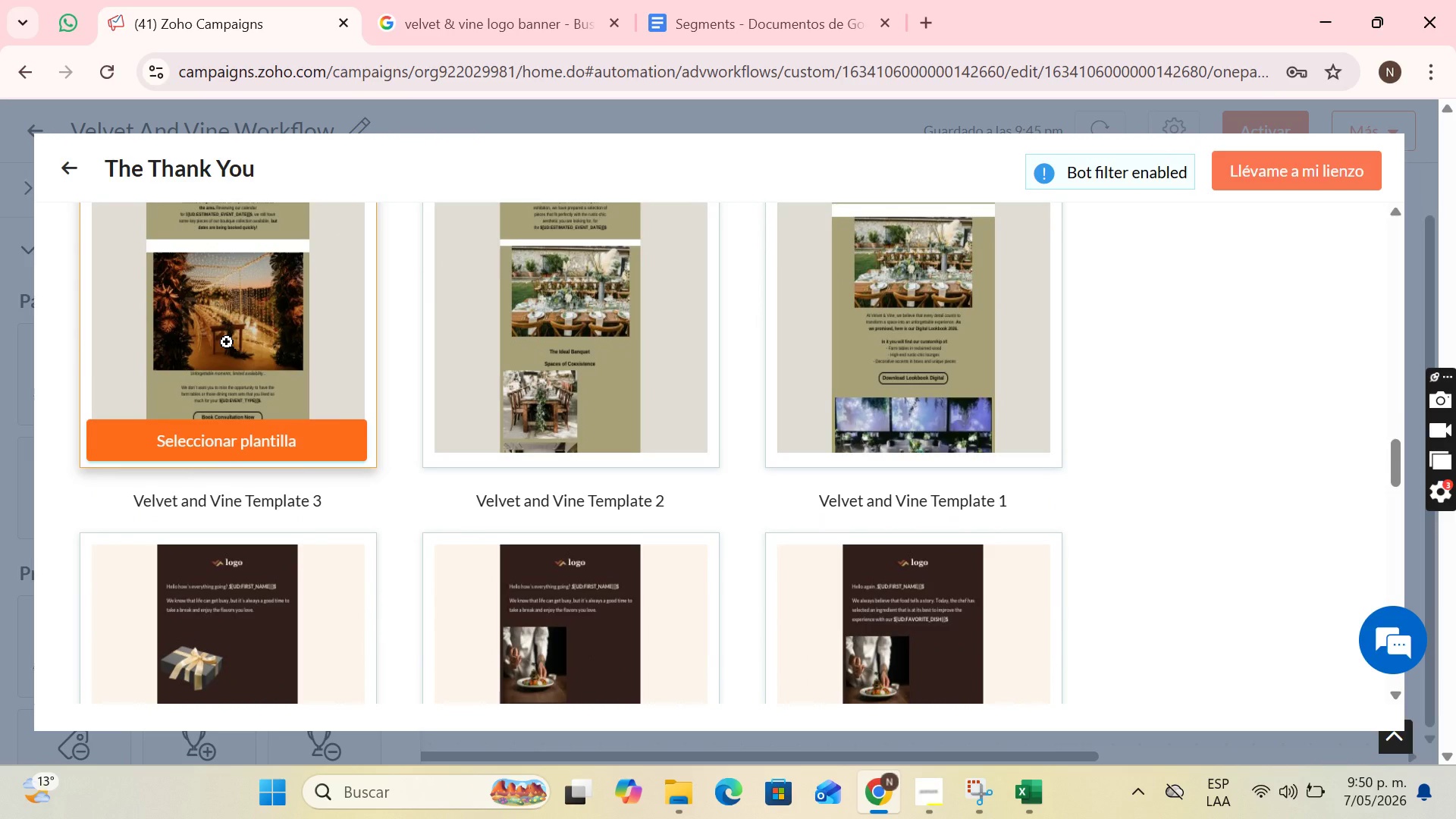 
wait(8.1)
 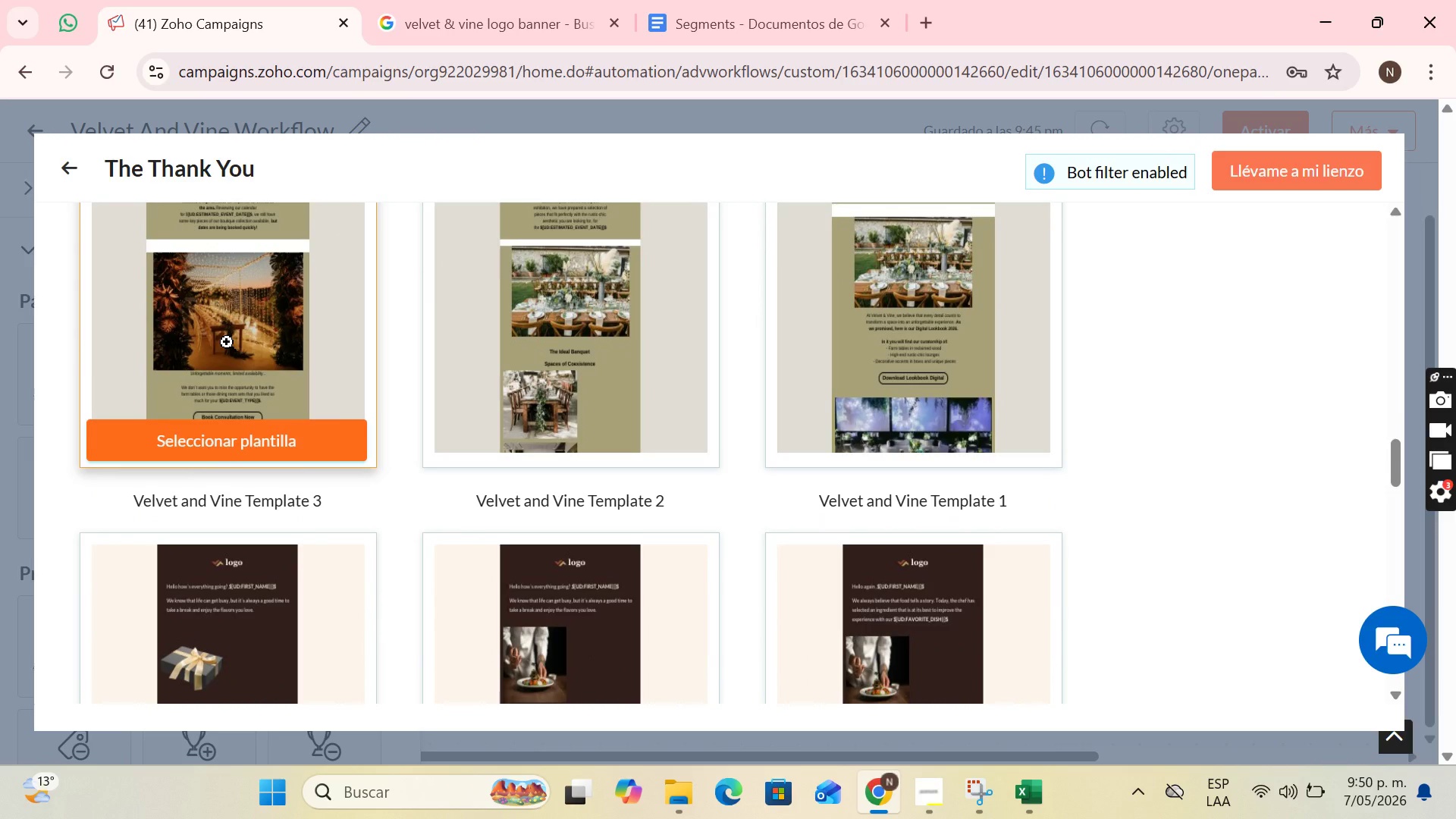 
left_click([216, 434])
 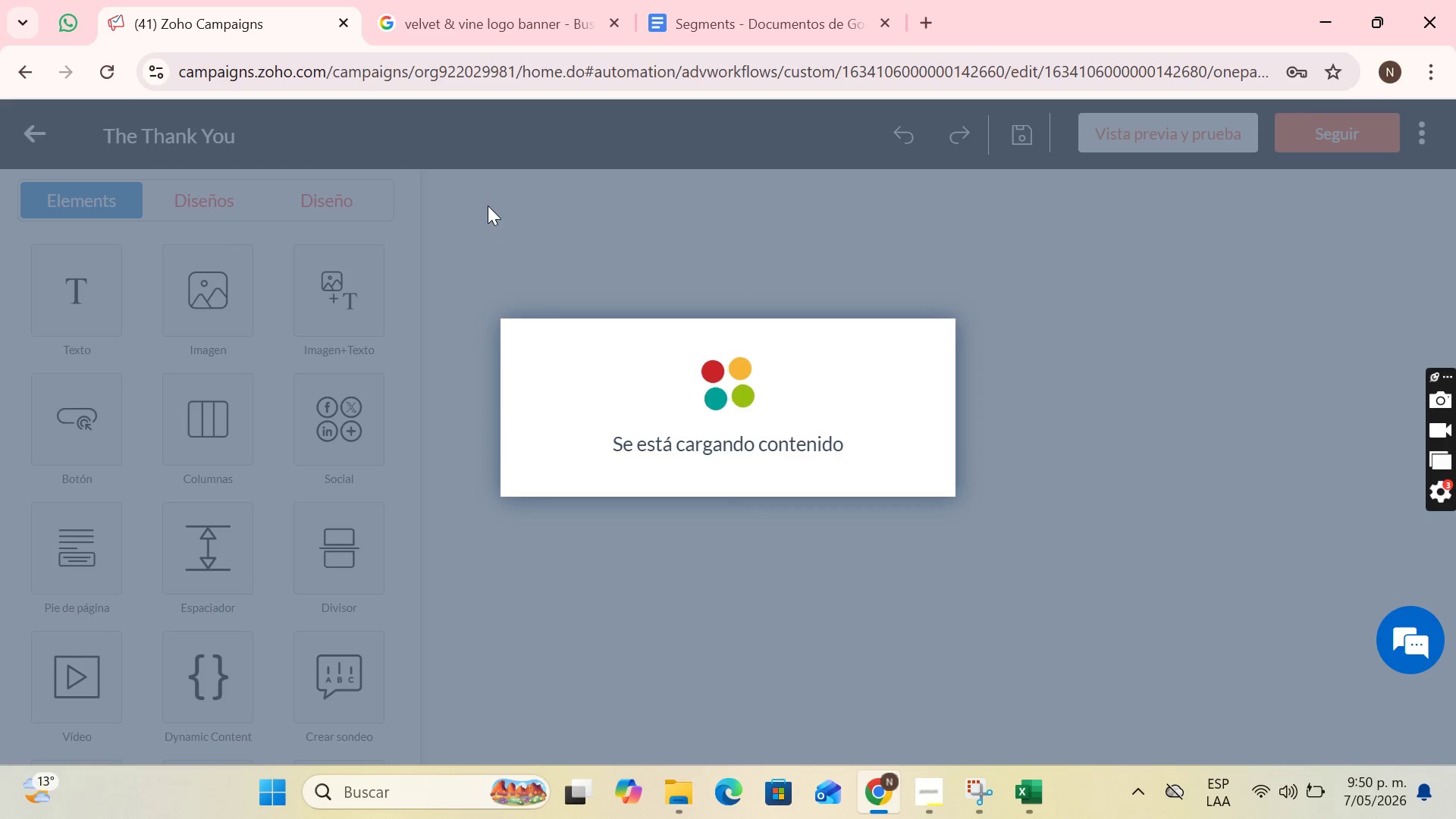 
mouse_move([859, 364])
 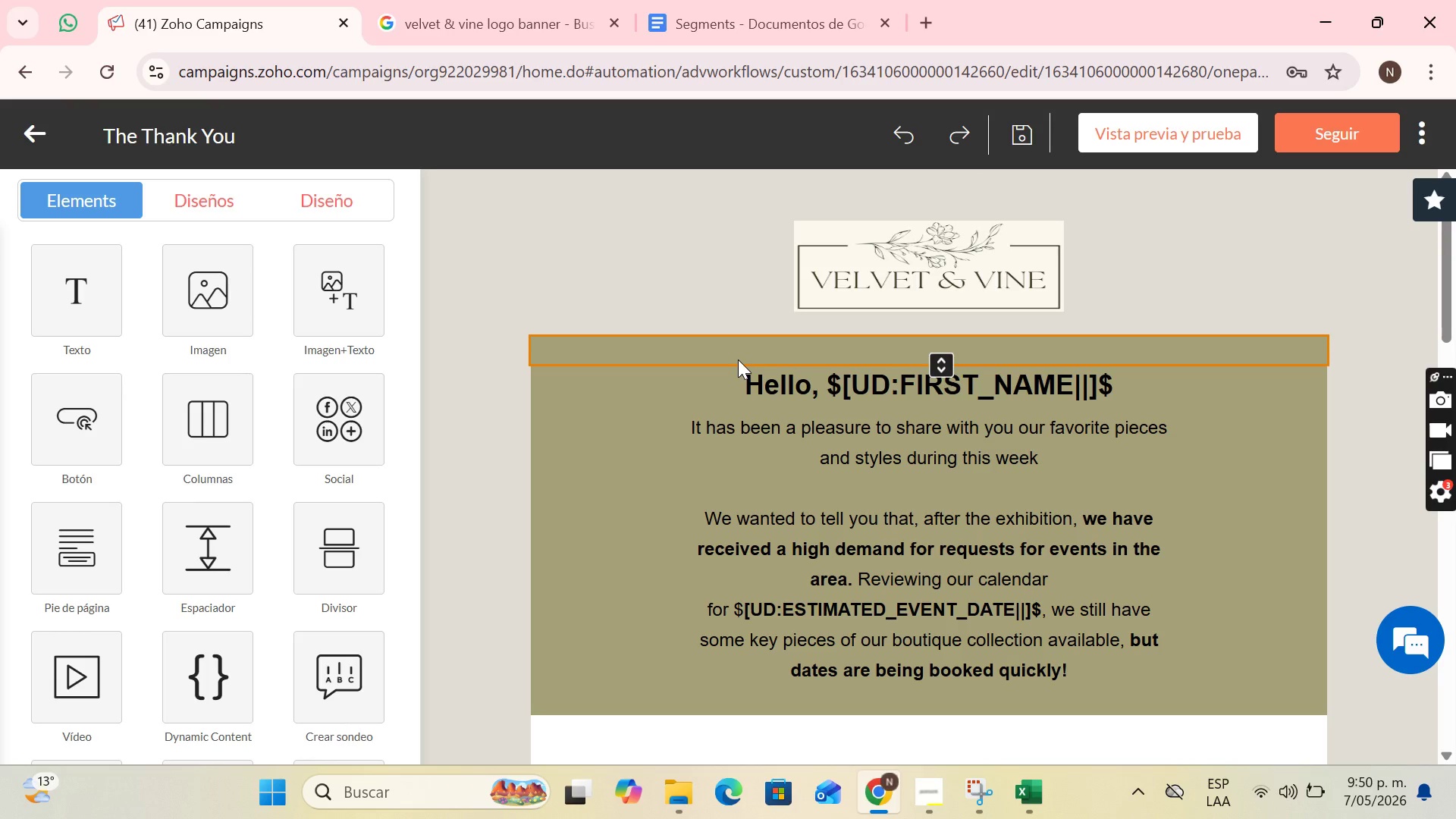 
wait(22.8)
 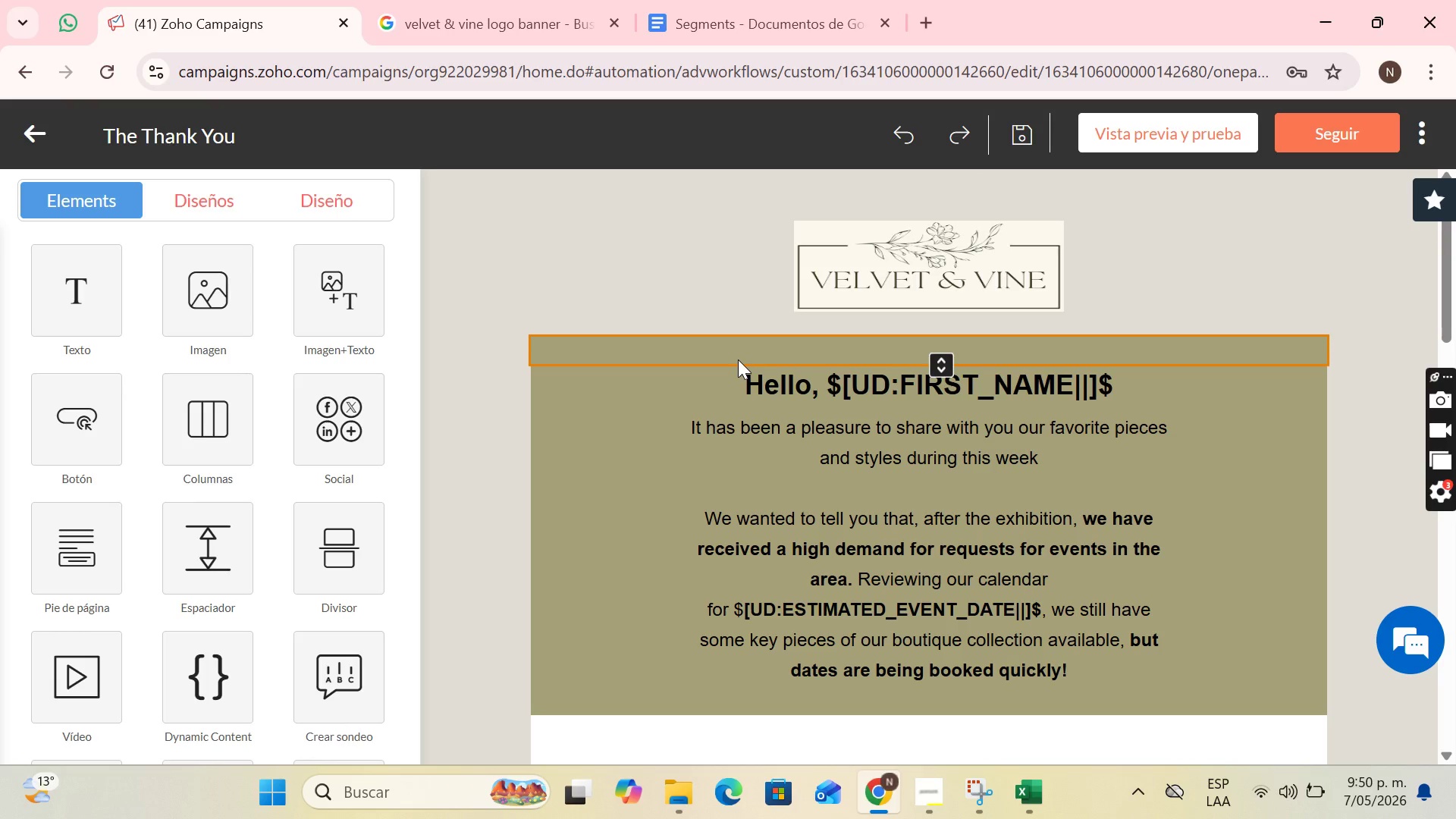 
left_click([1074, 406])
 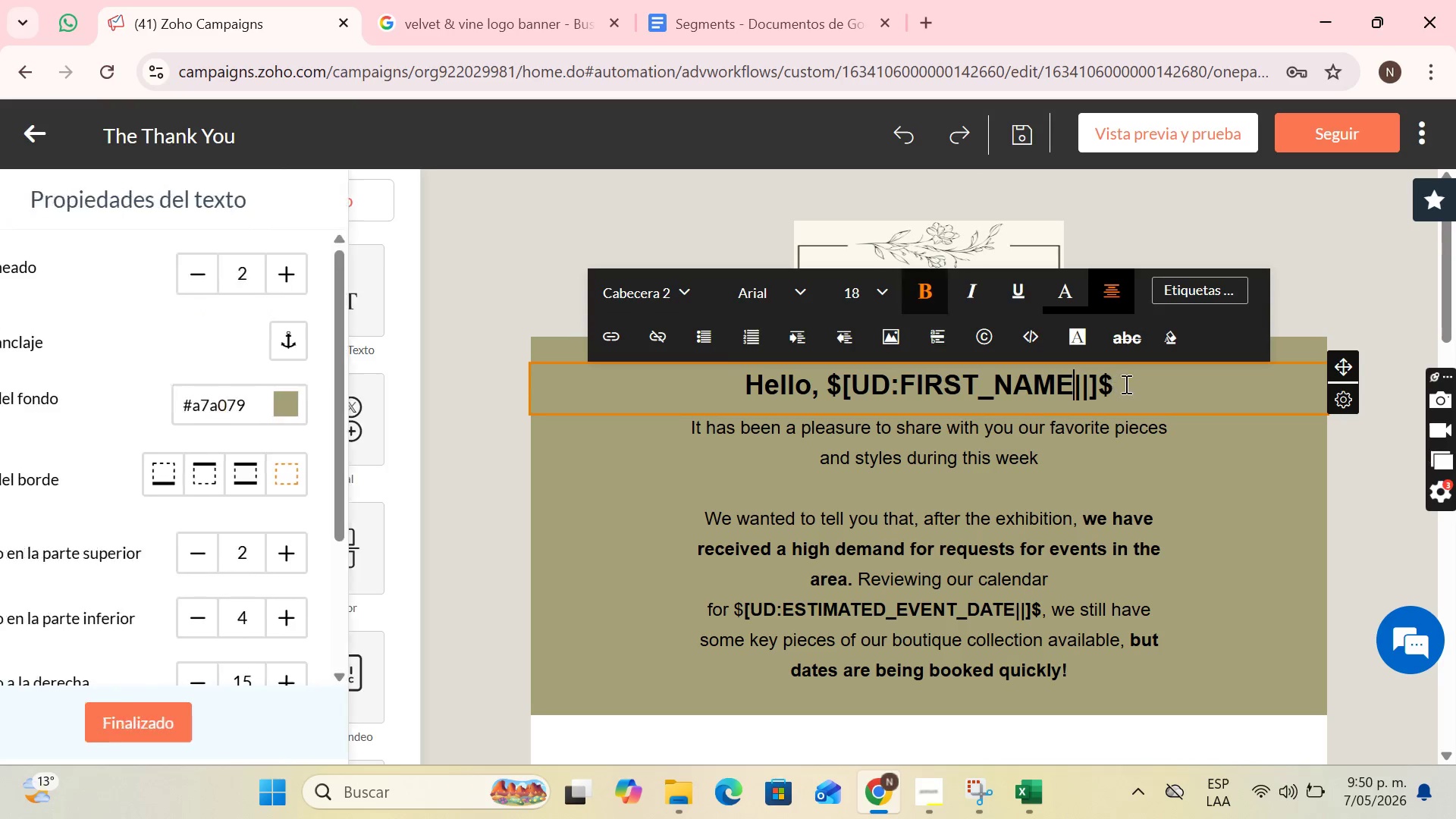 
left_click_drag(start_coordinate=[1130, 382], to_coordinate=[833, 406])
 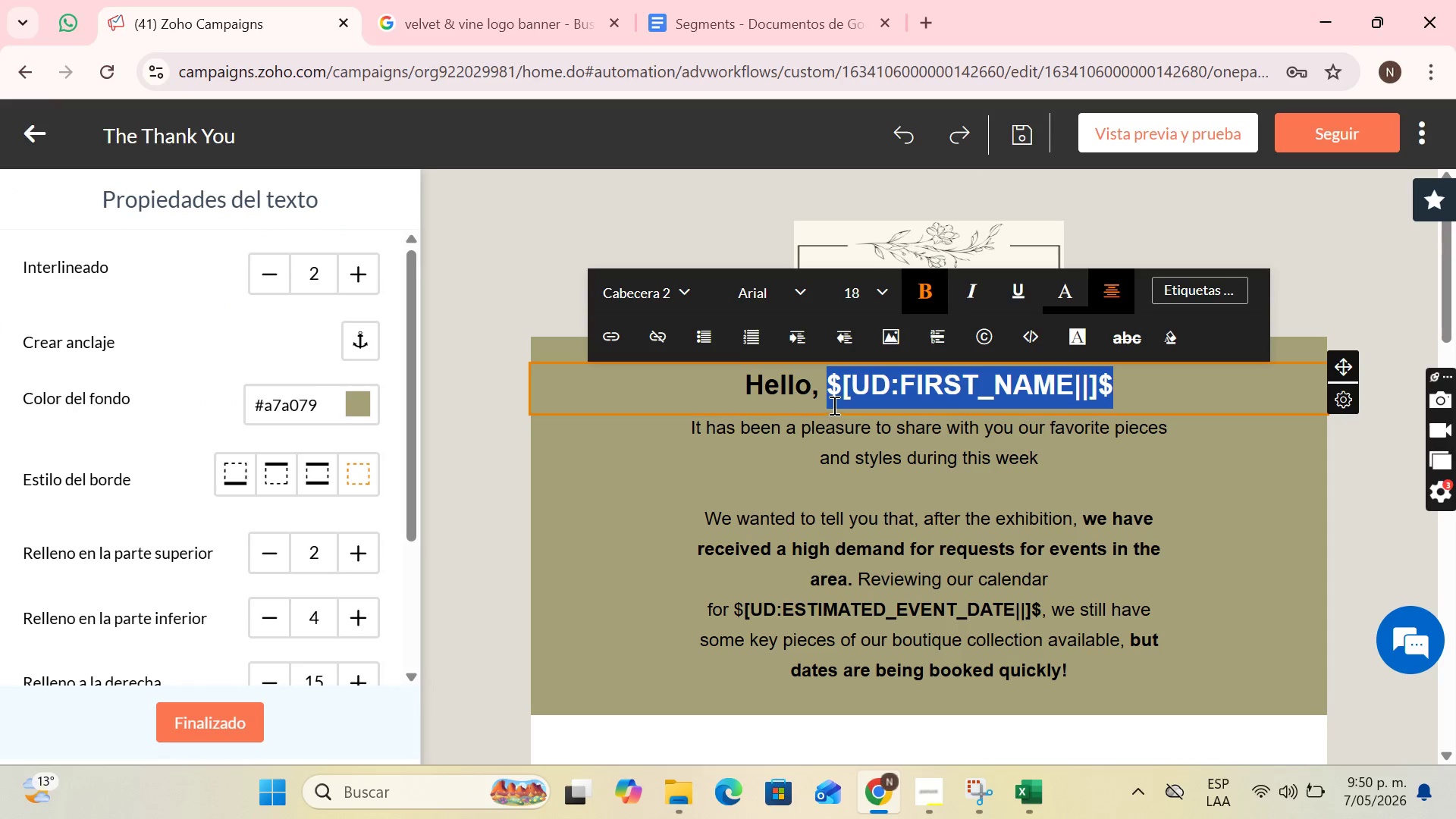 
key(Backspace)
 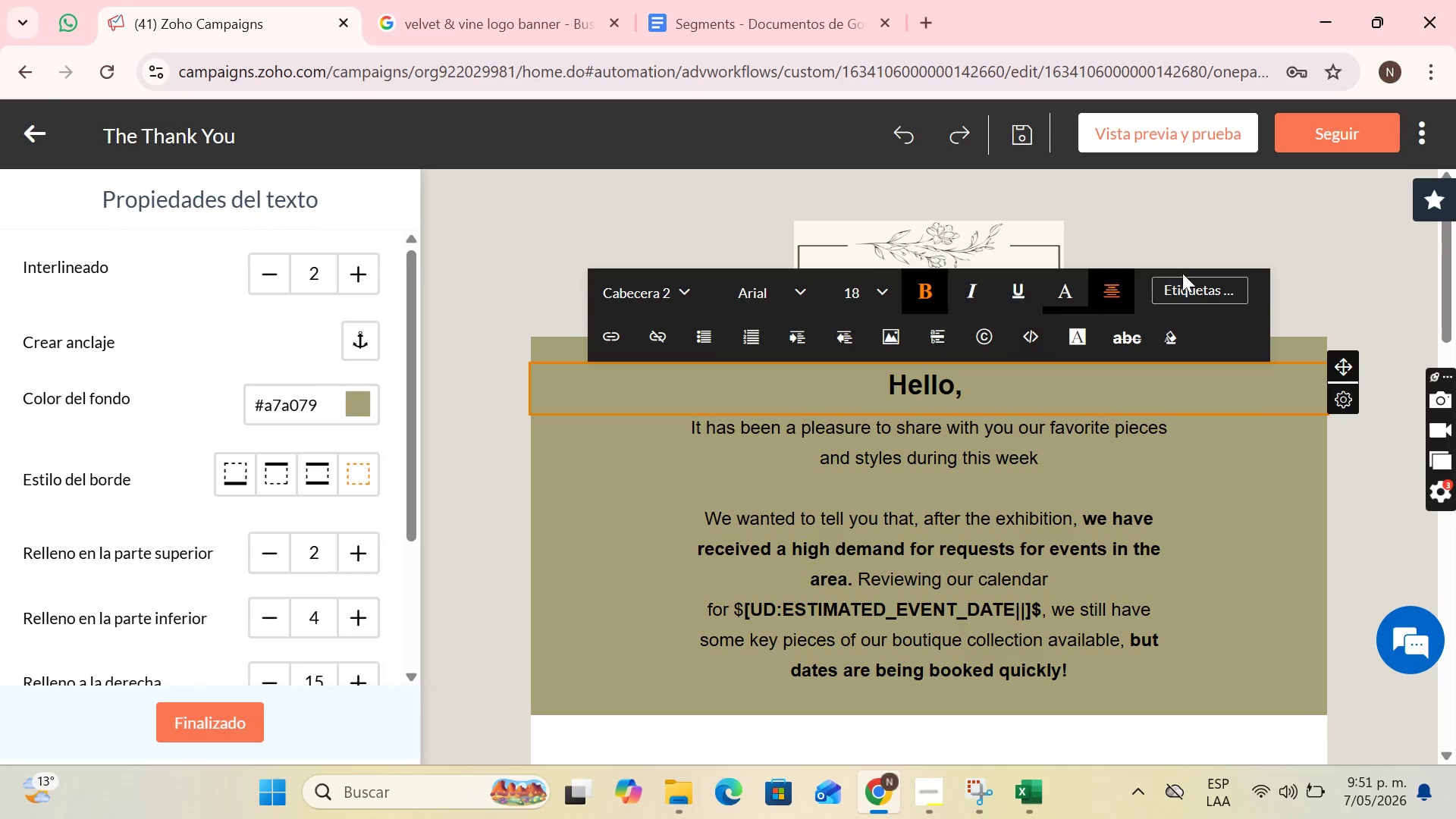 
left_click([1191, 281])
 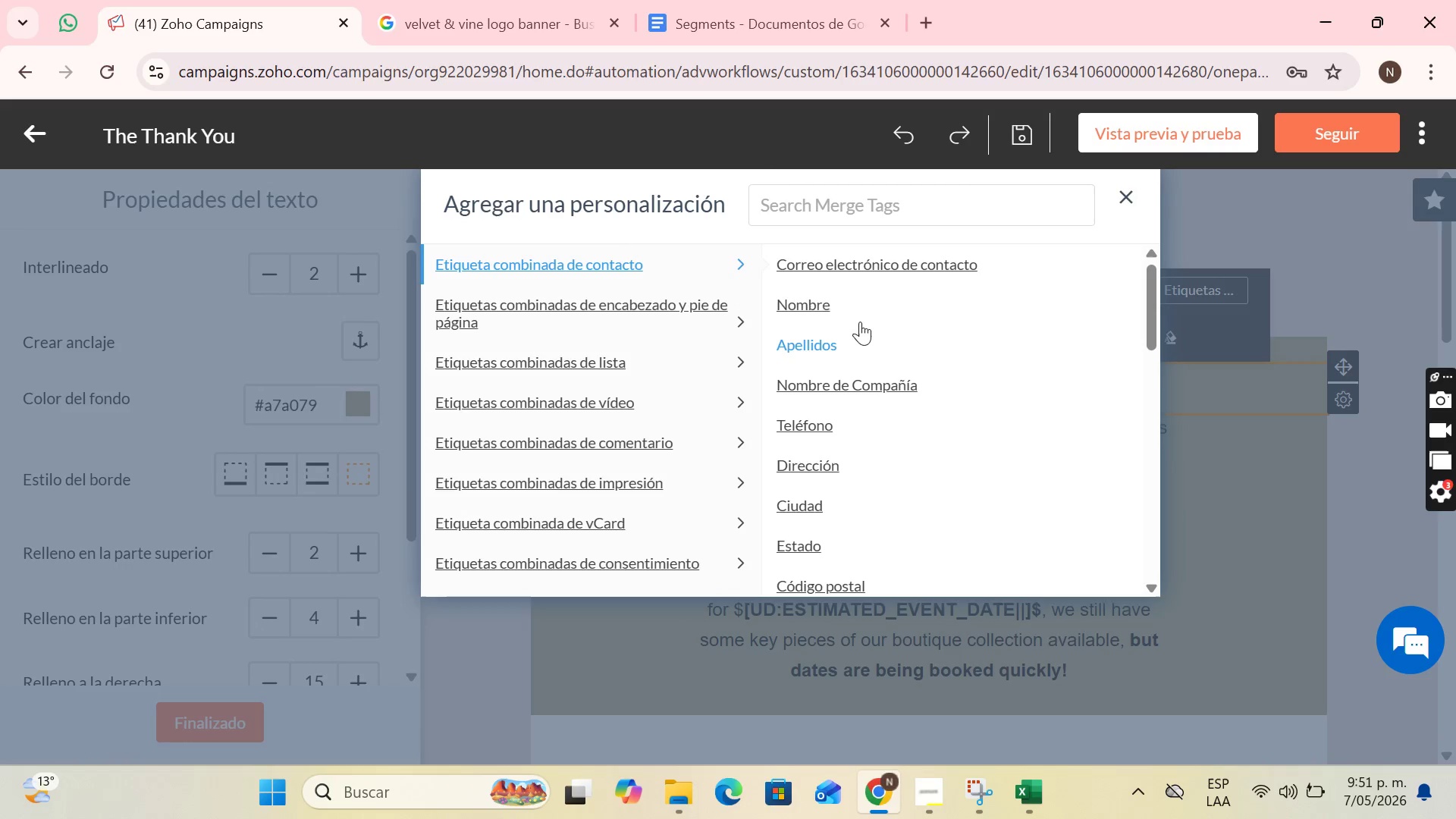 
left_click([839, 304])
 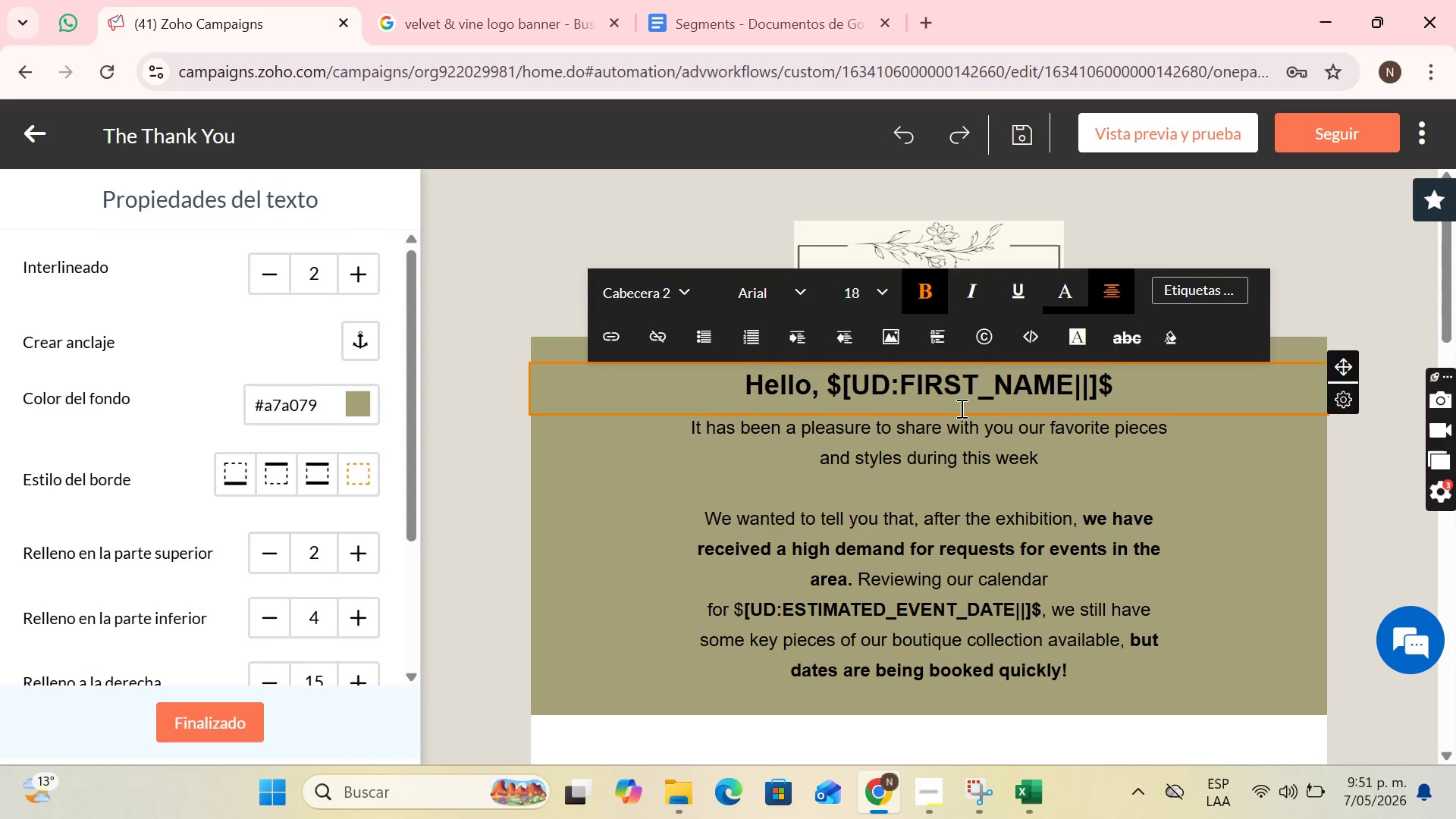 
key(Shift+1)
 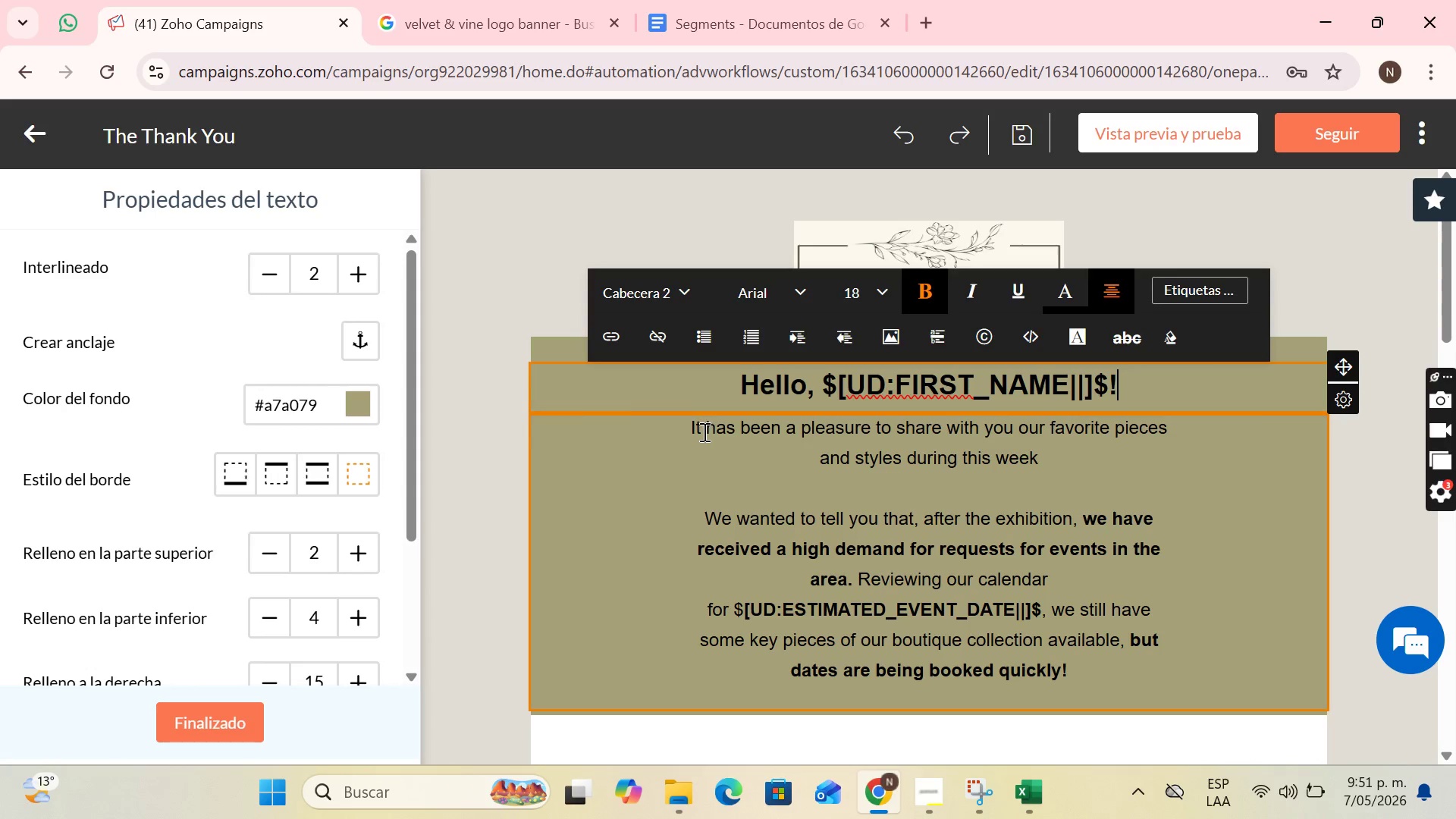 
left_click([692, 426])
 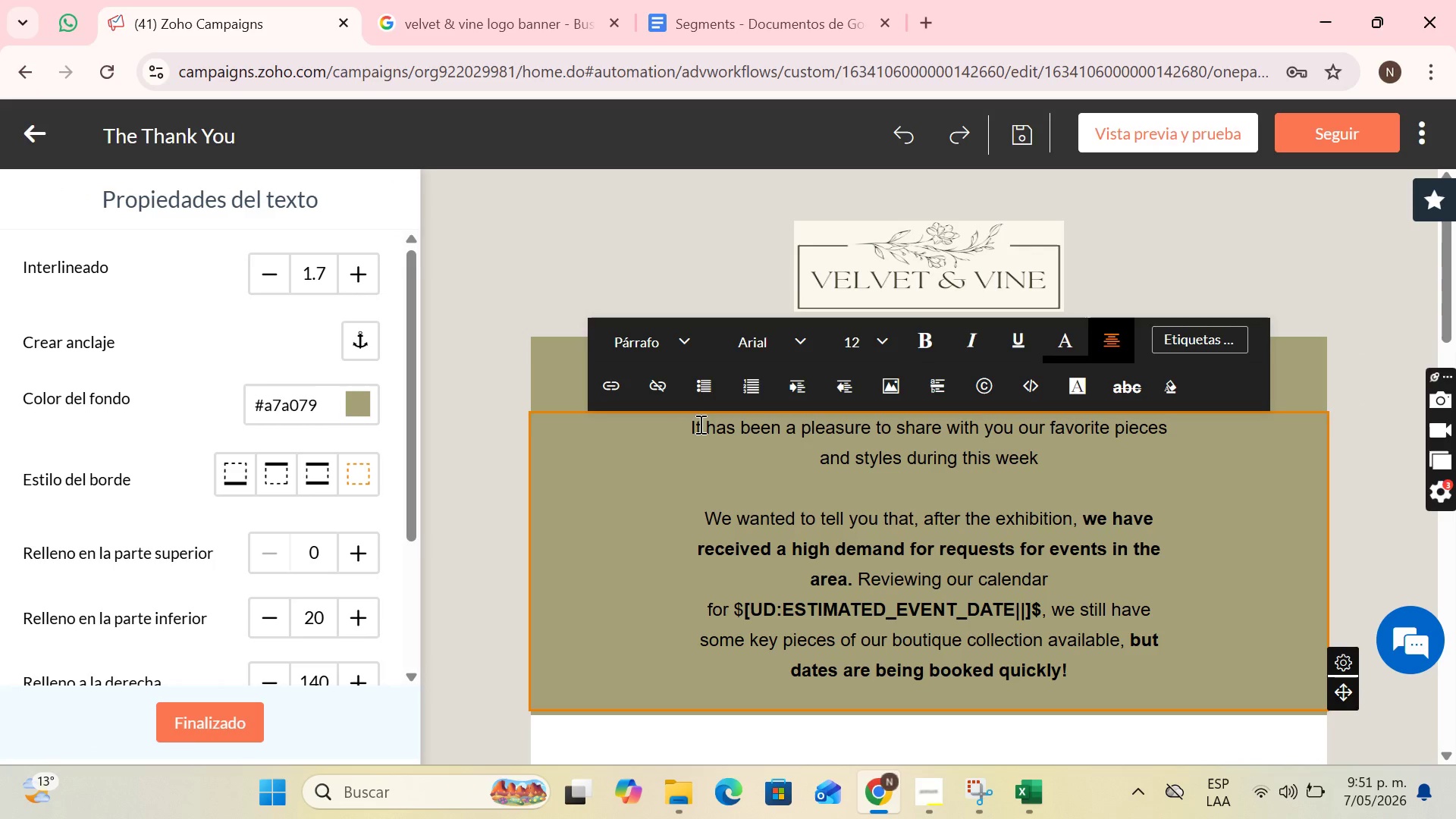 
left_click_drag(start_coordinate=[698, 425], to_coordinate=[1048, 453])
 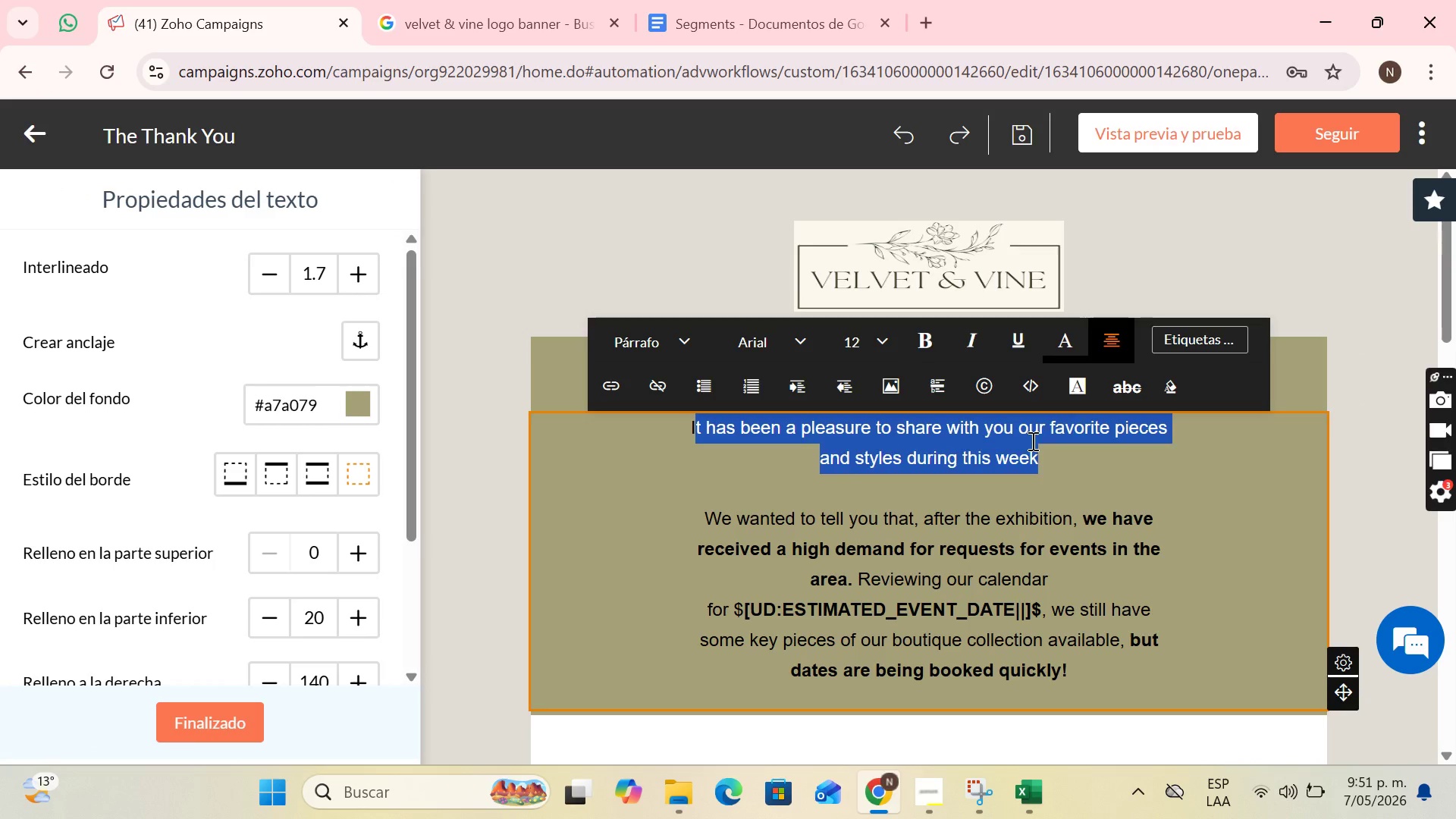 
key(Backspace)
 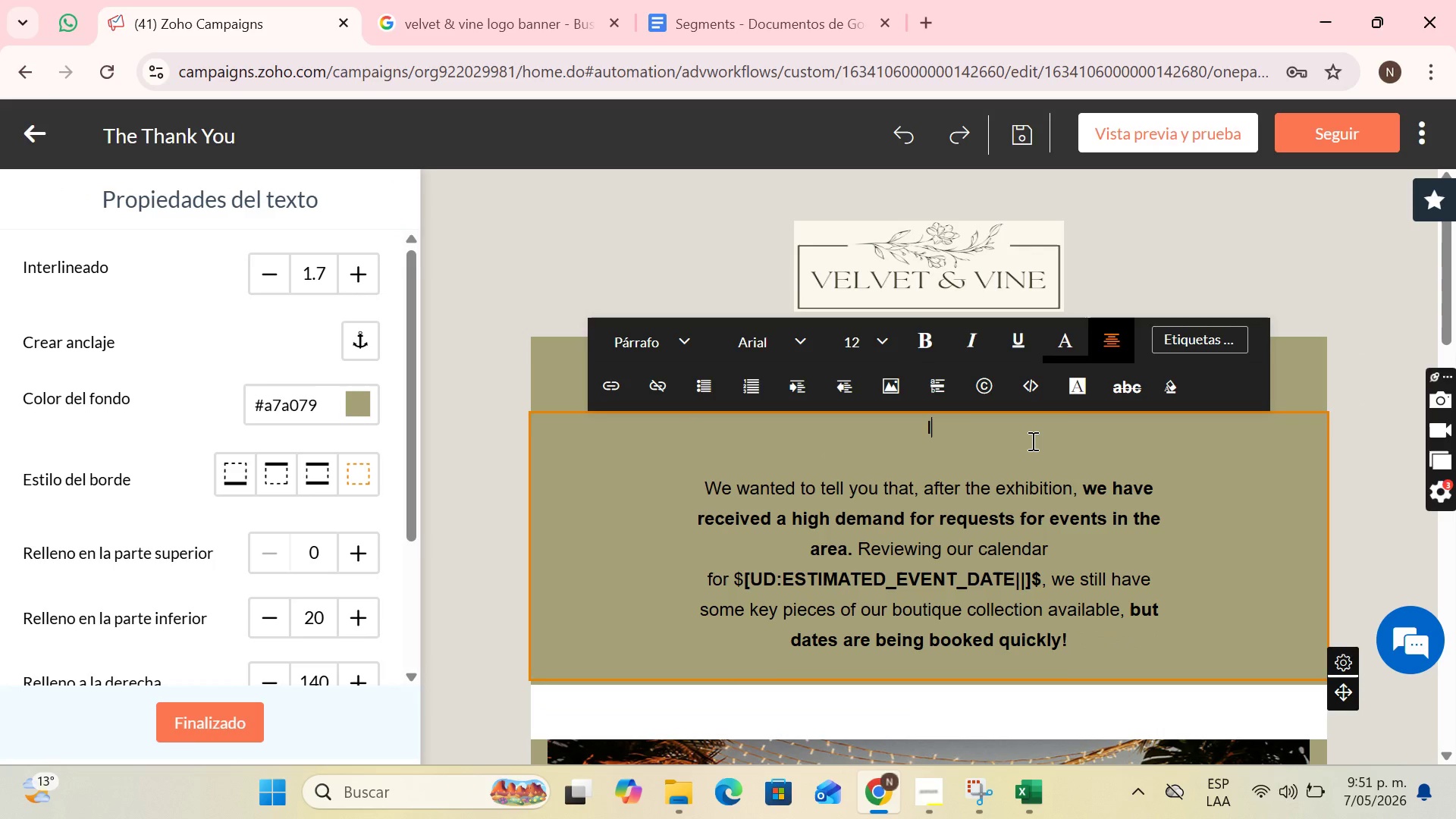 
key(CapsLock)
 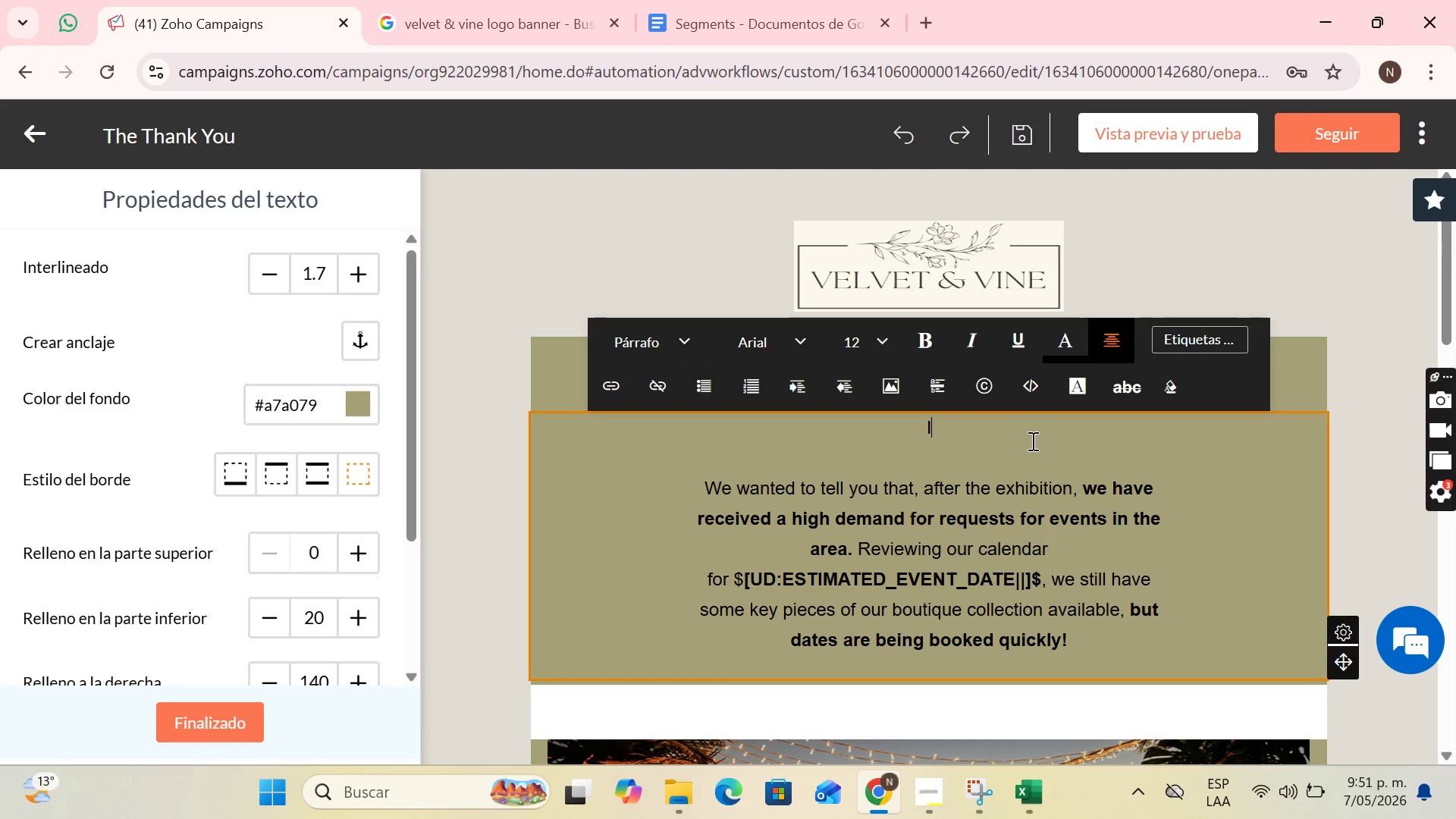 
key(W)
 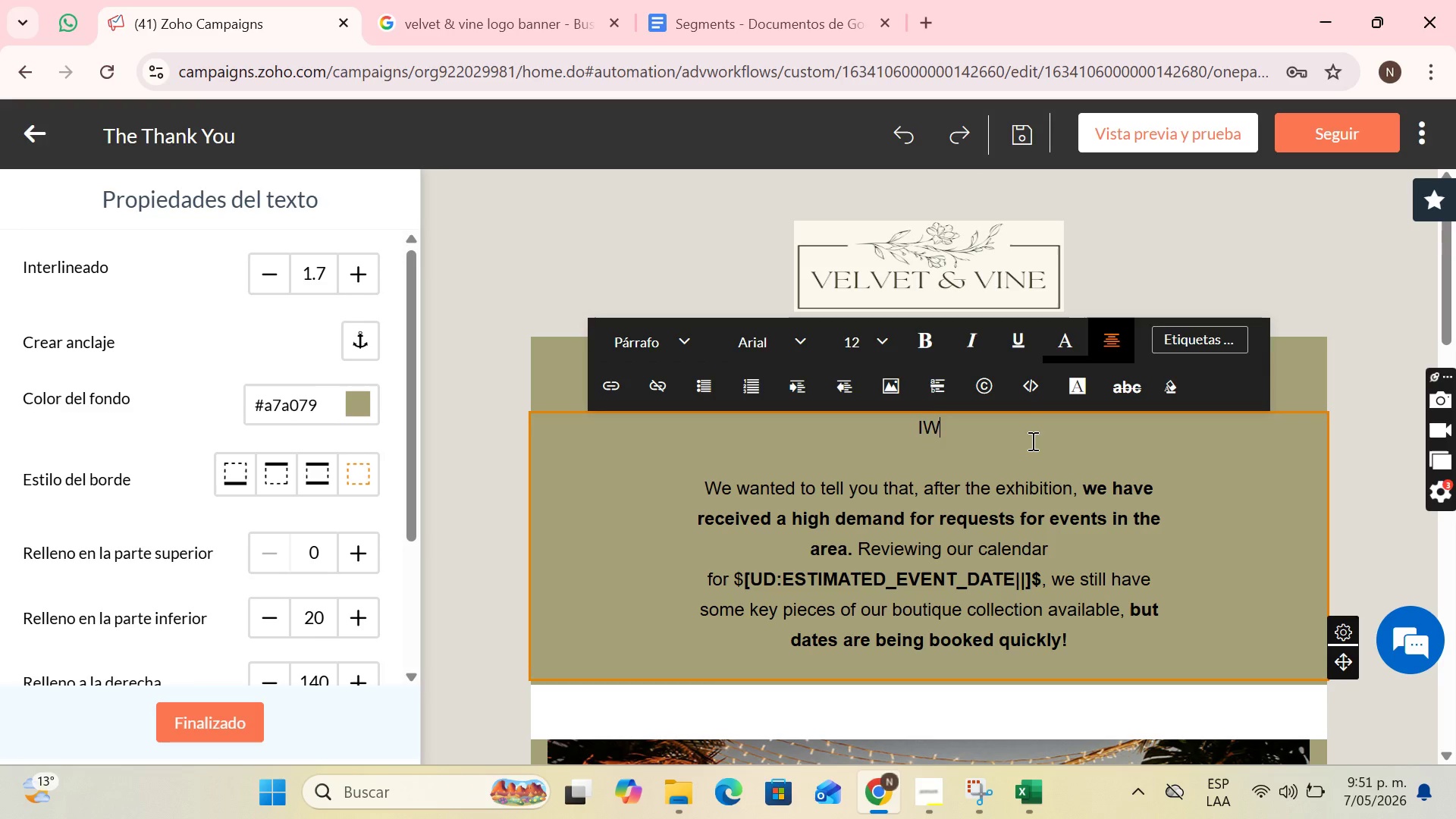 
key(CapsLock)
 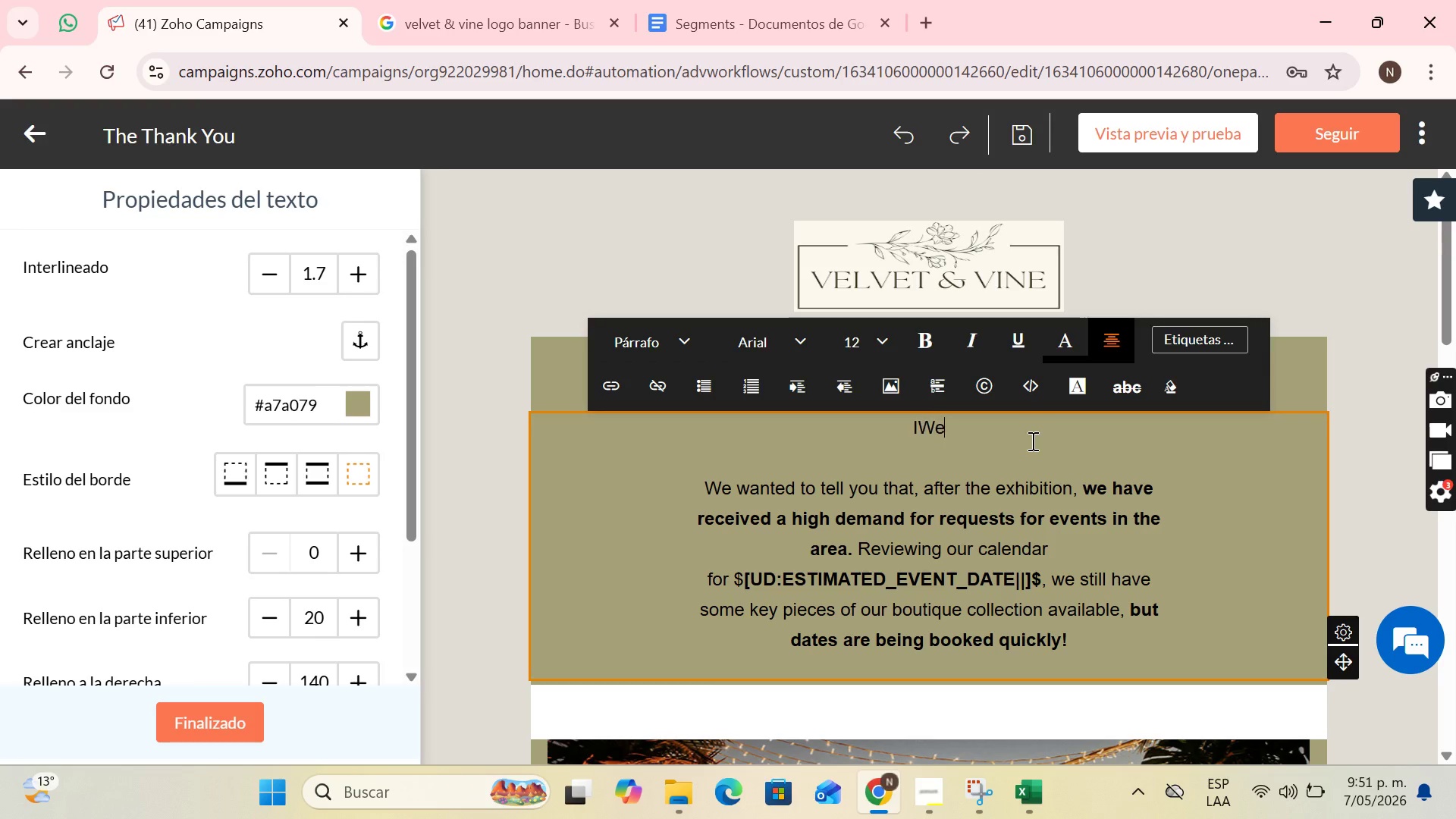 
key(E)
 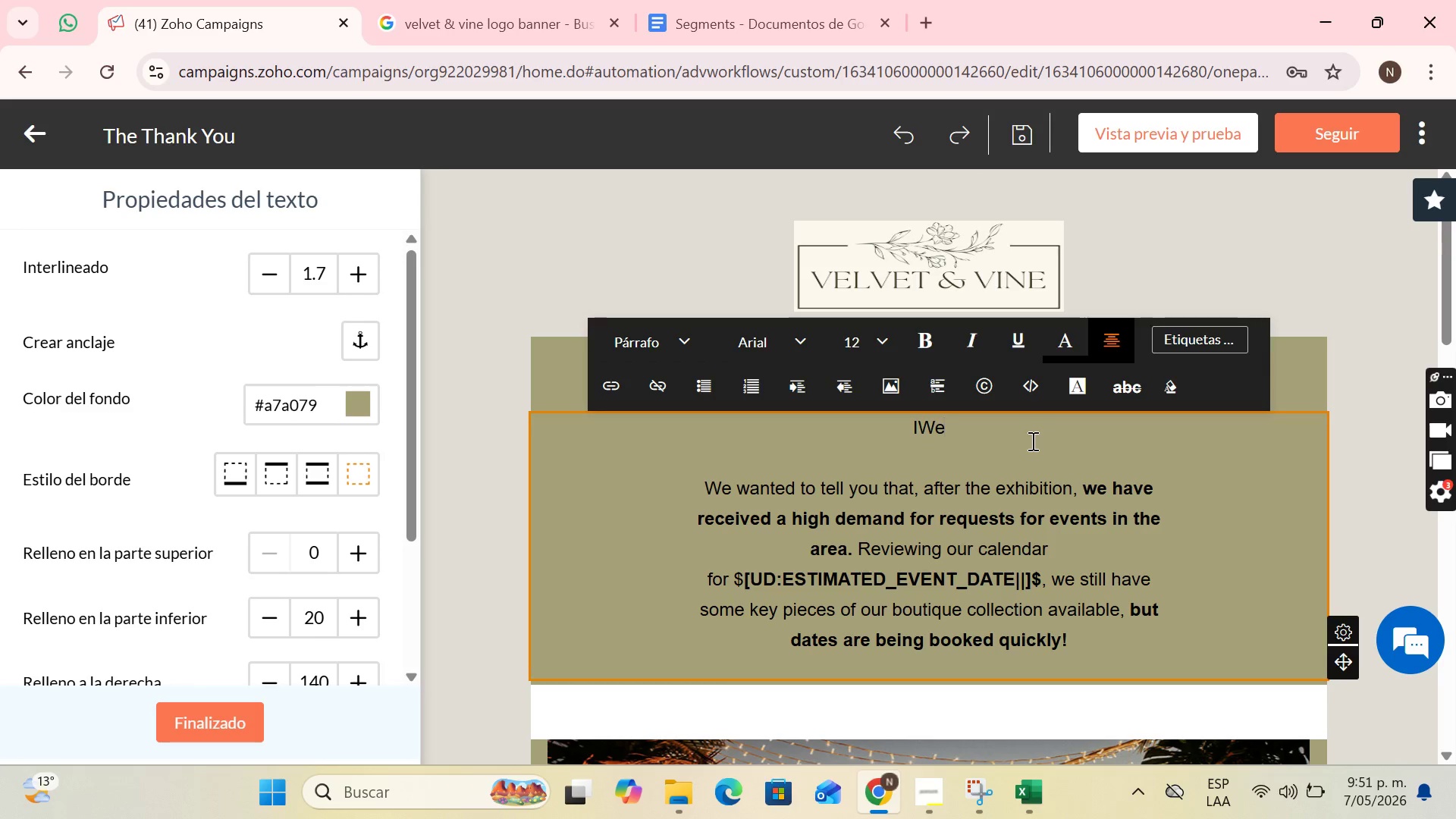 
key(ArrowLeft)
 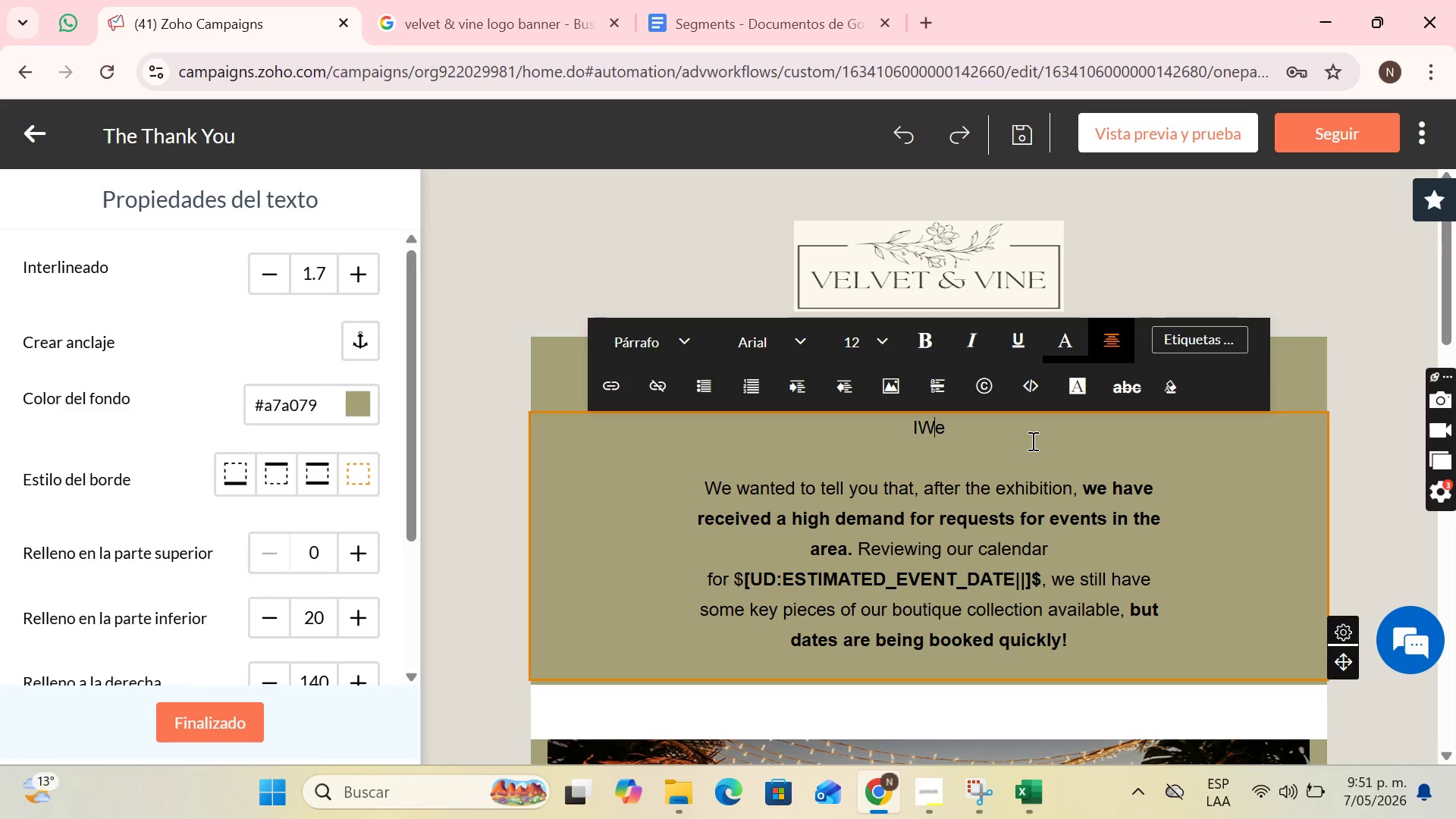 
key(ArrowLeft)
 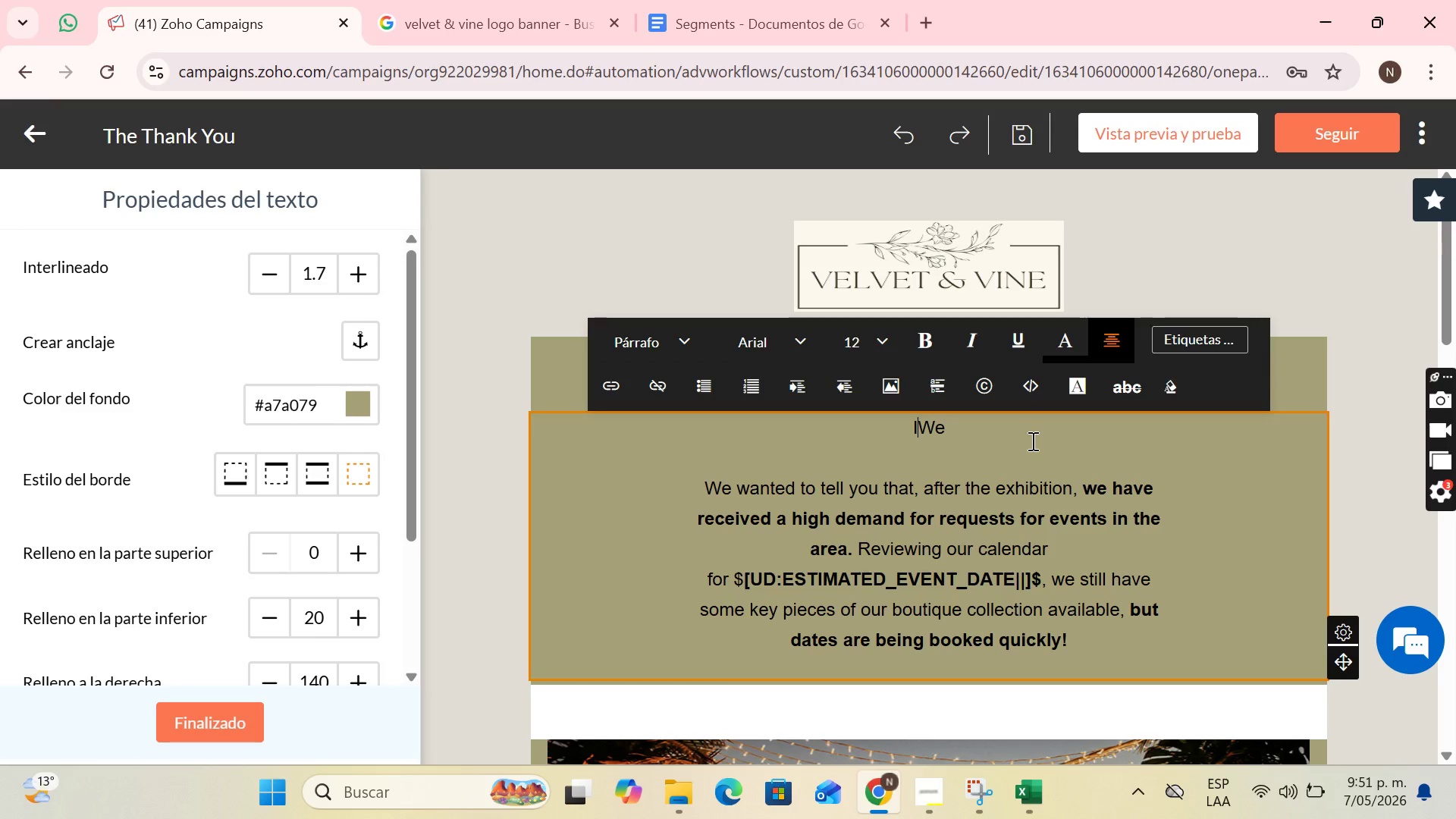 
key(Backspace)
 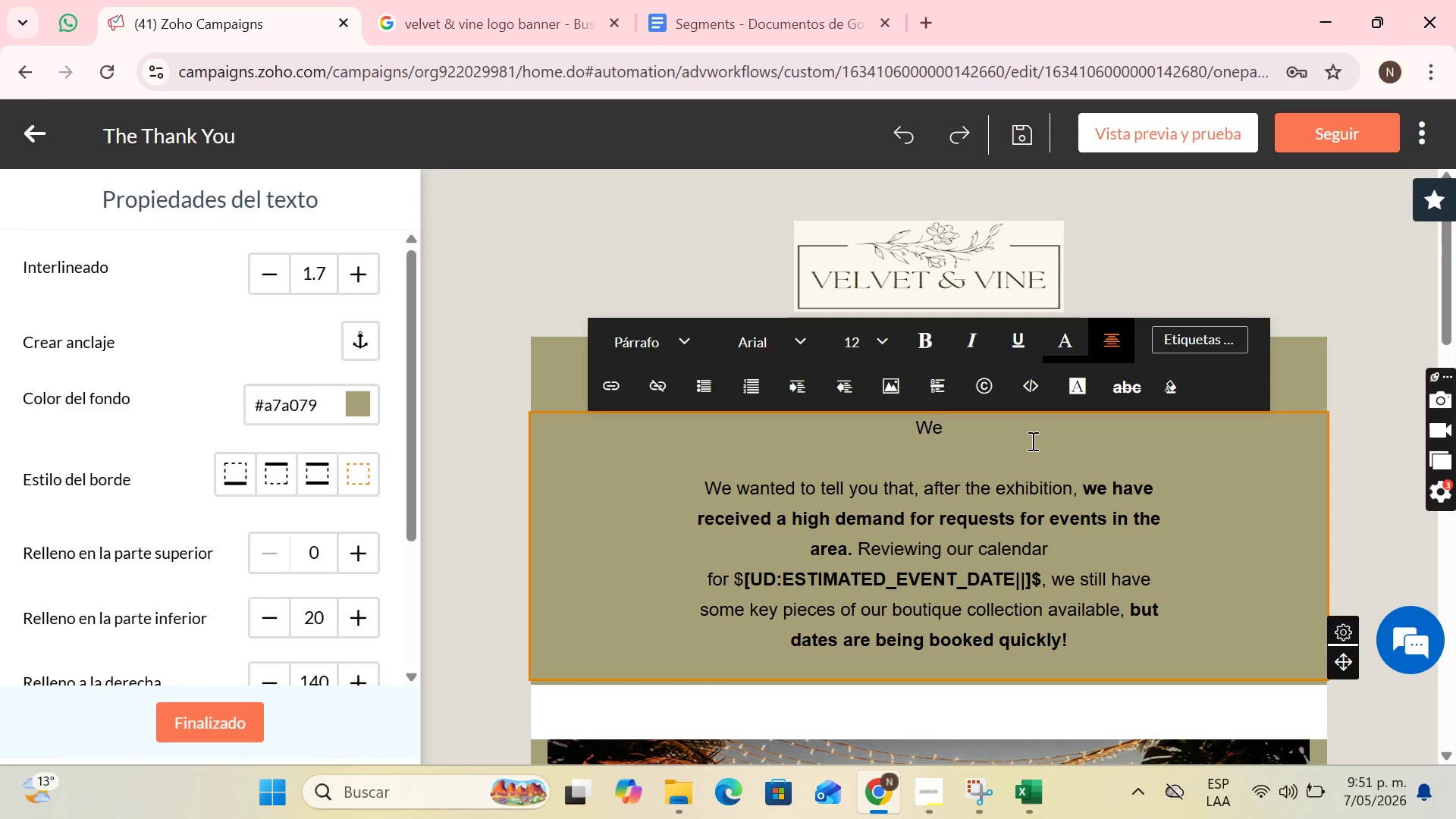 
key(ArrowRight)
 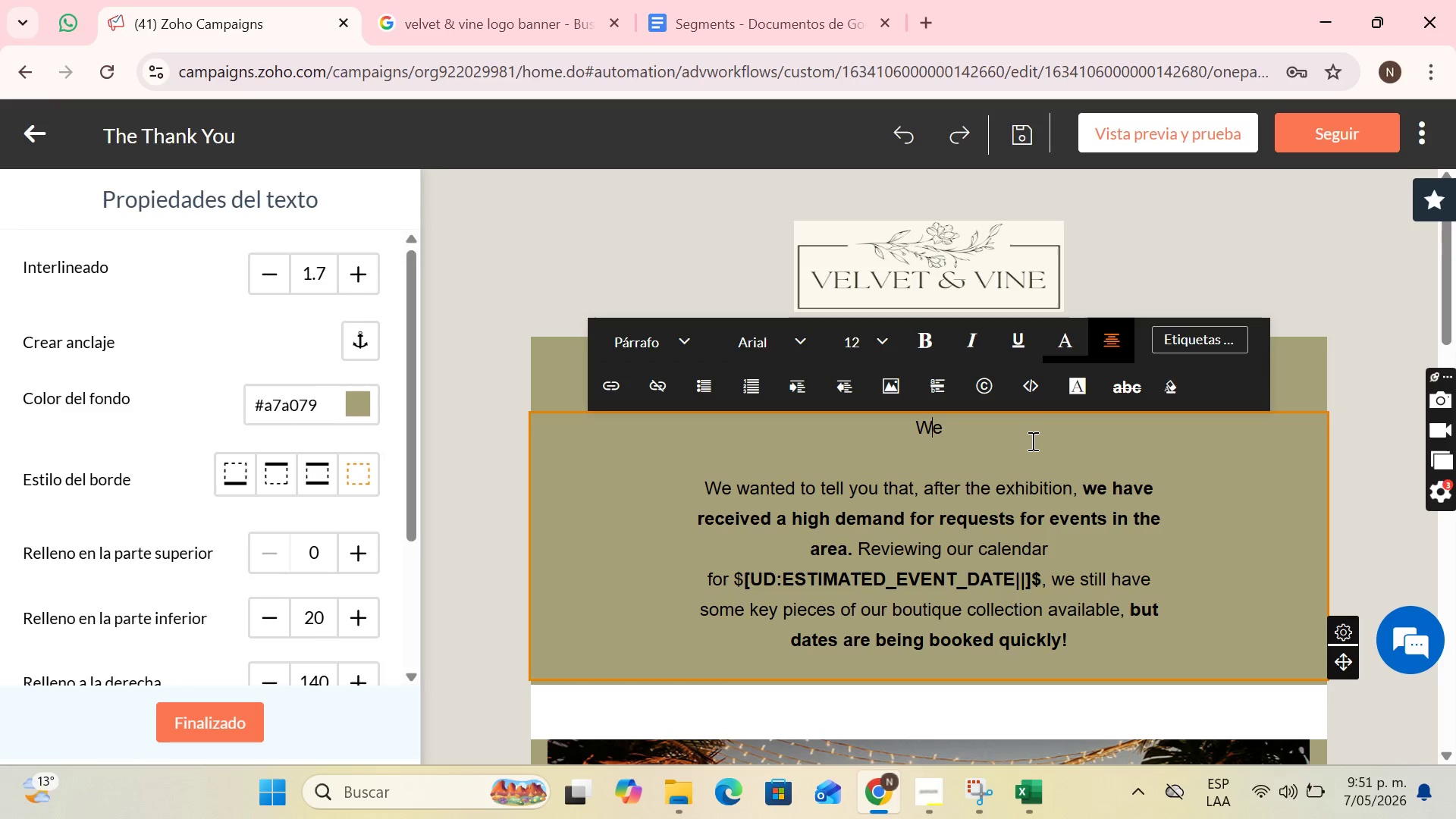 
key(ArrowRight)
 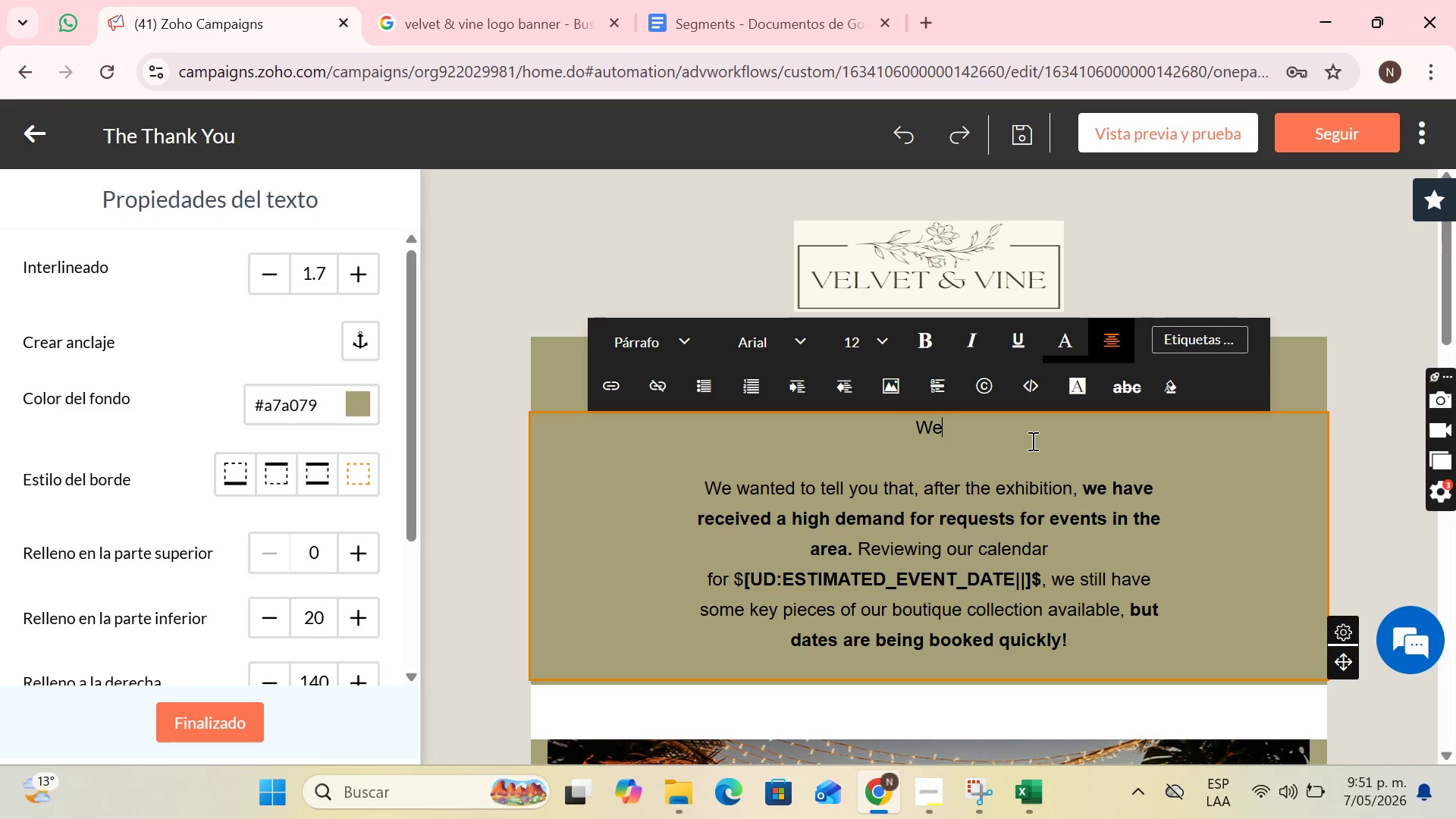 
type( hope you love your )
 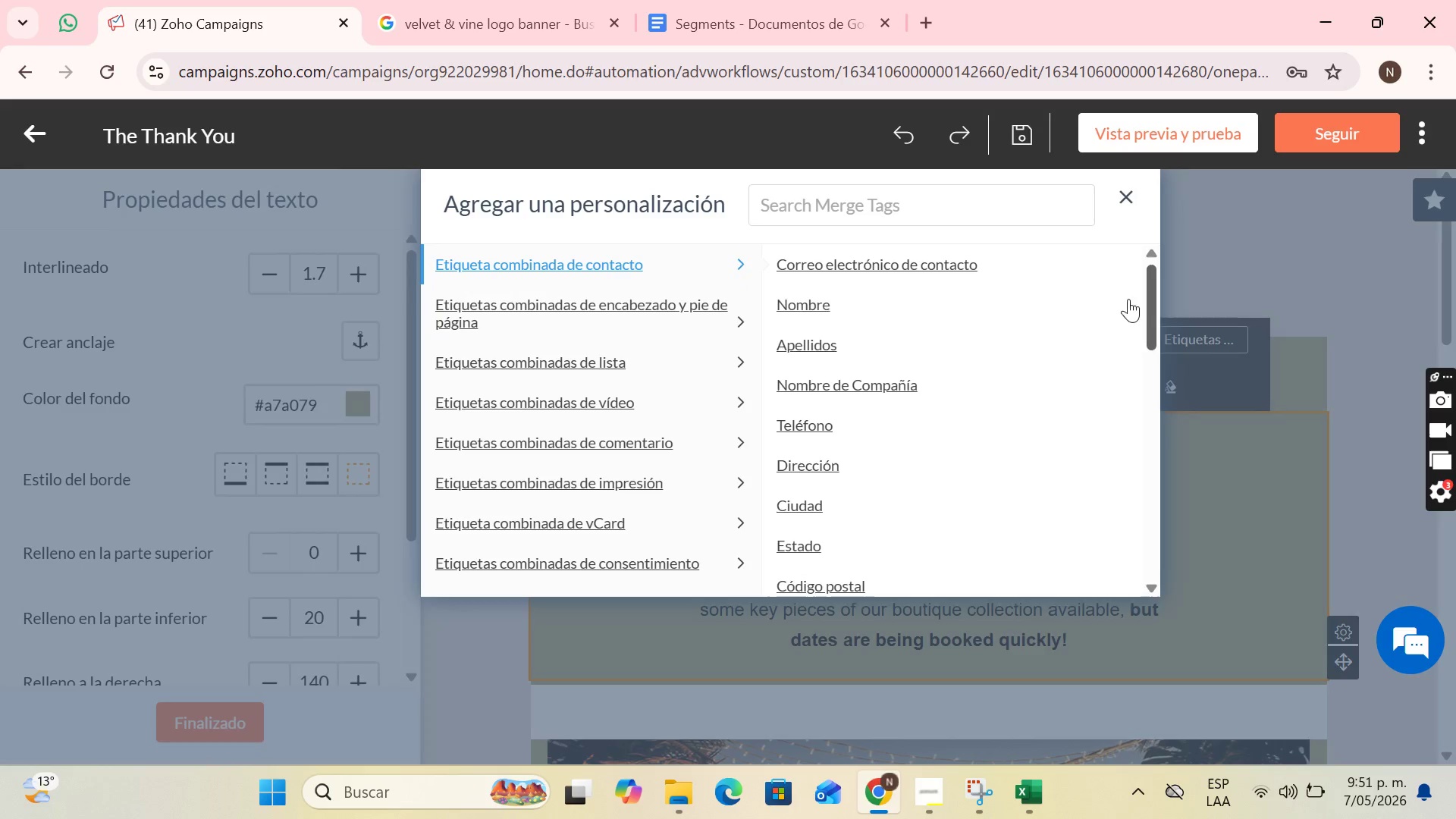 
left_click([889, 200])
 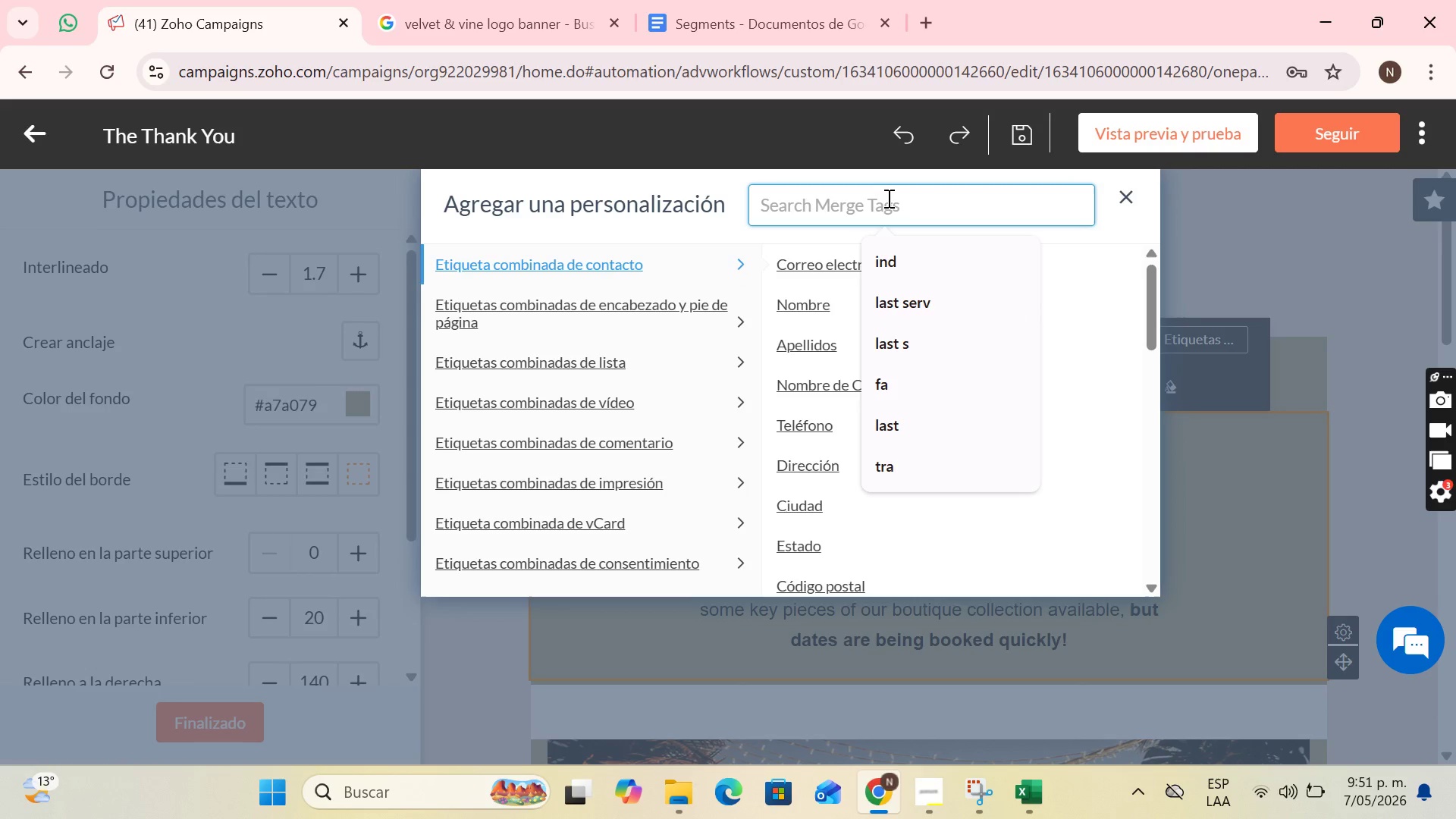 
type(las ser)
key(Backspace)
key(Backspace)
key(Backspace)
key(Backspace)
type(t se)
 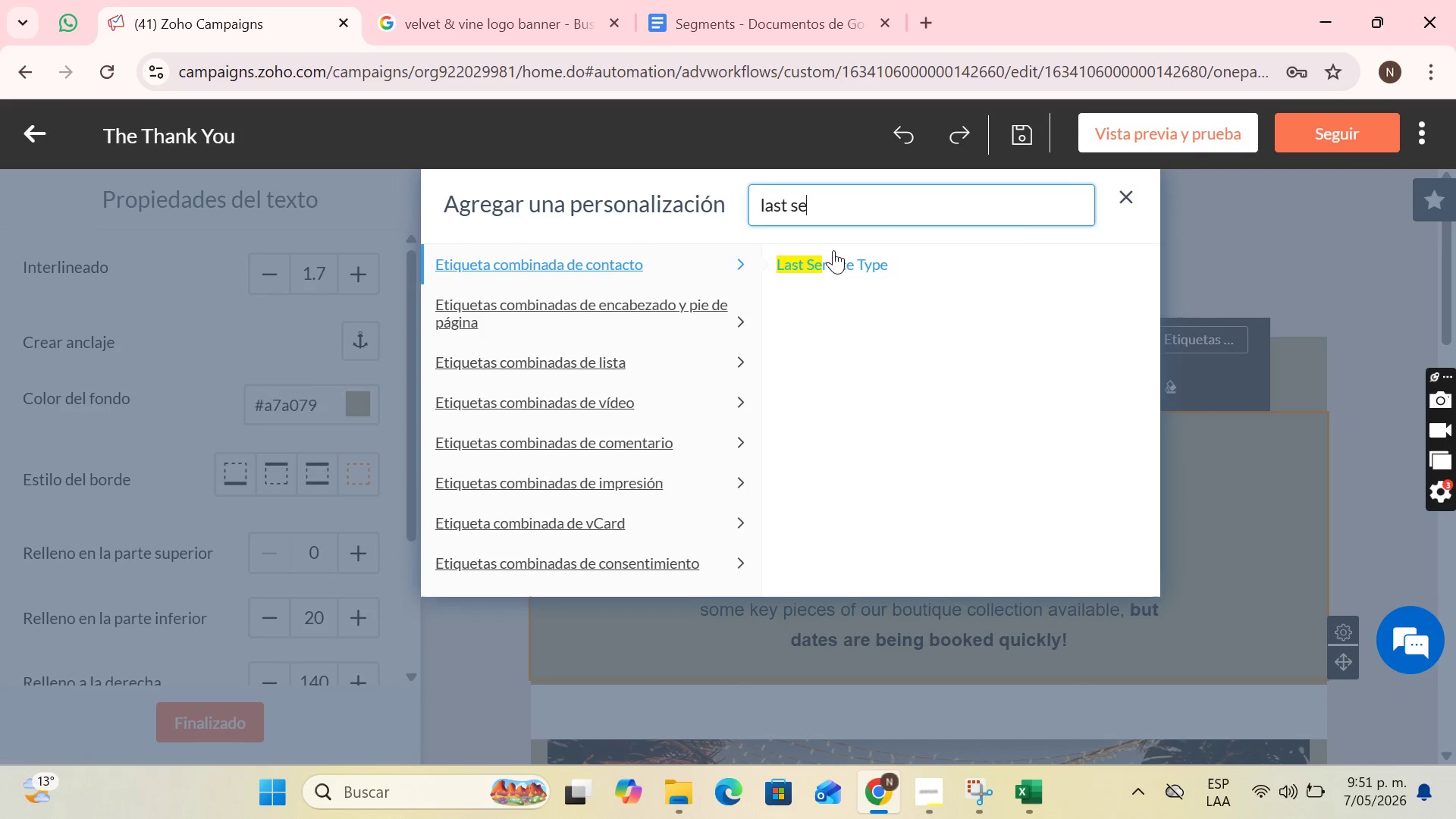 
left_click([833, 259])
 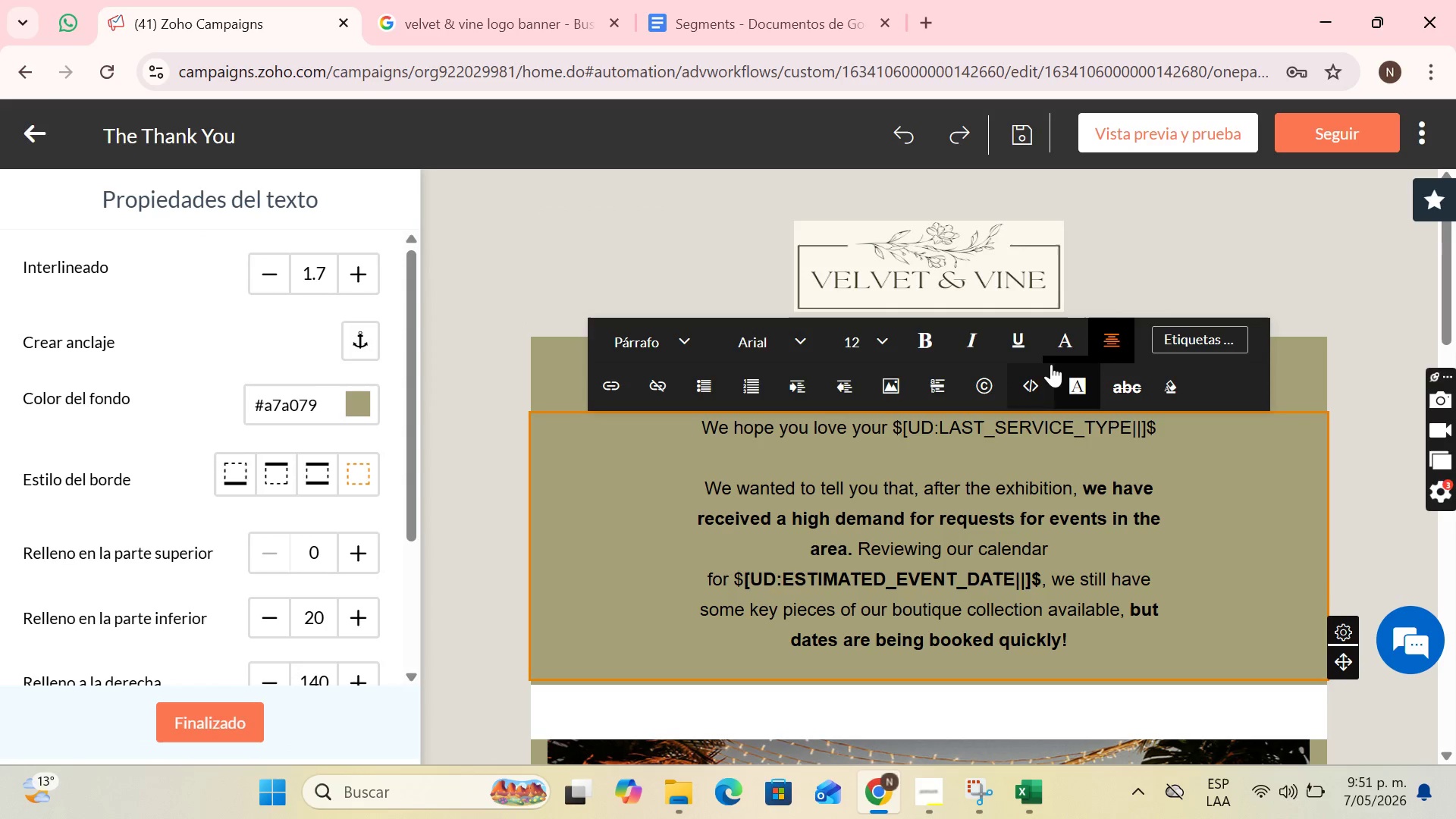 
type( as much as we enjoy creating it)
 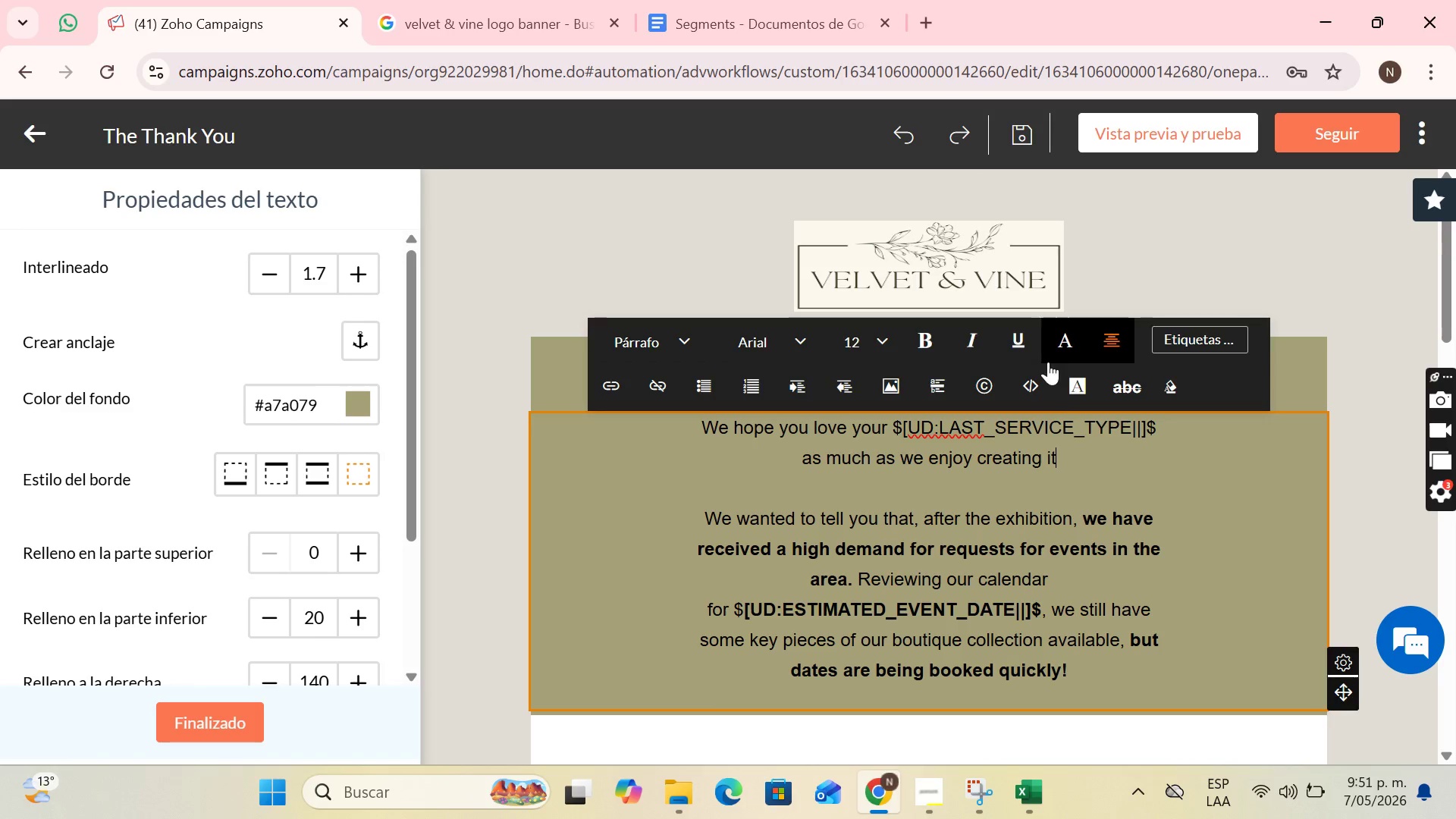 
mouse_move([1051, 428])
 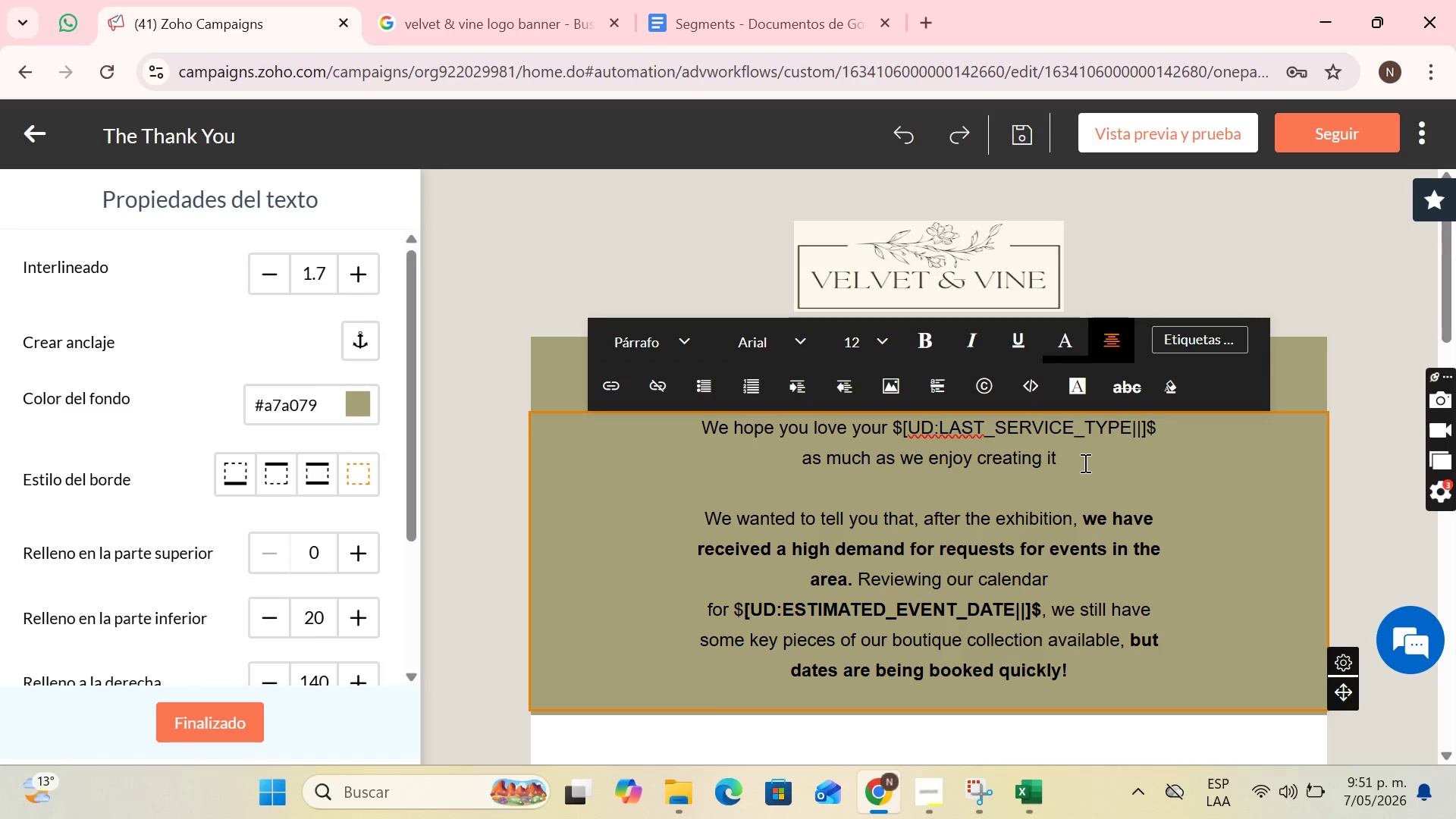 
key(Shift+1)
 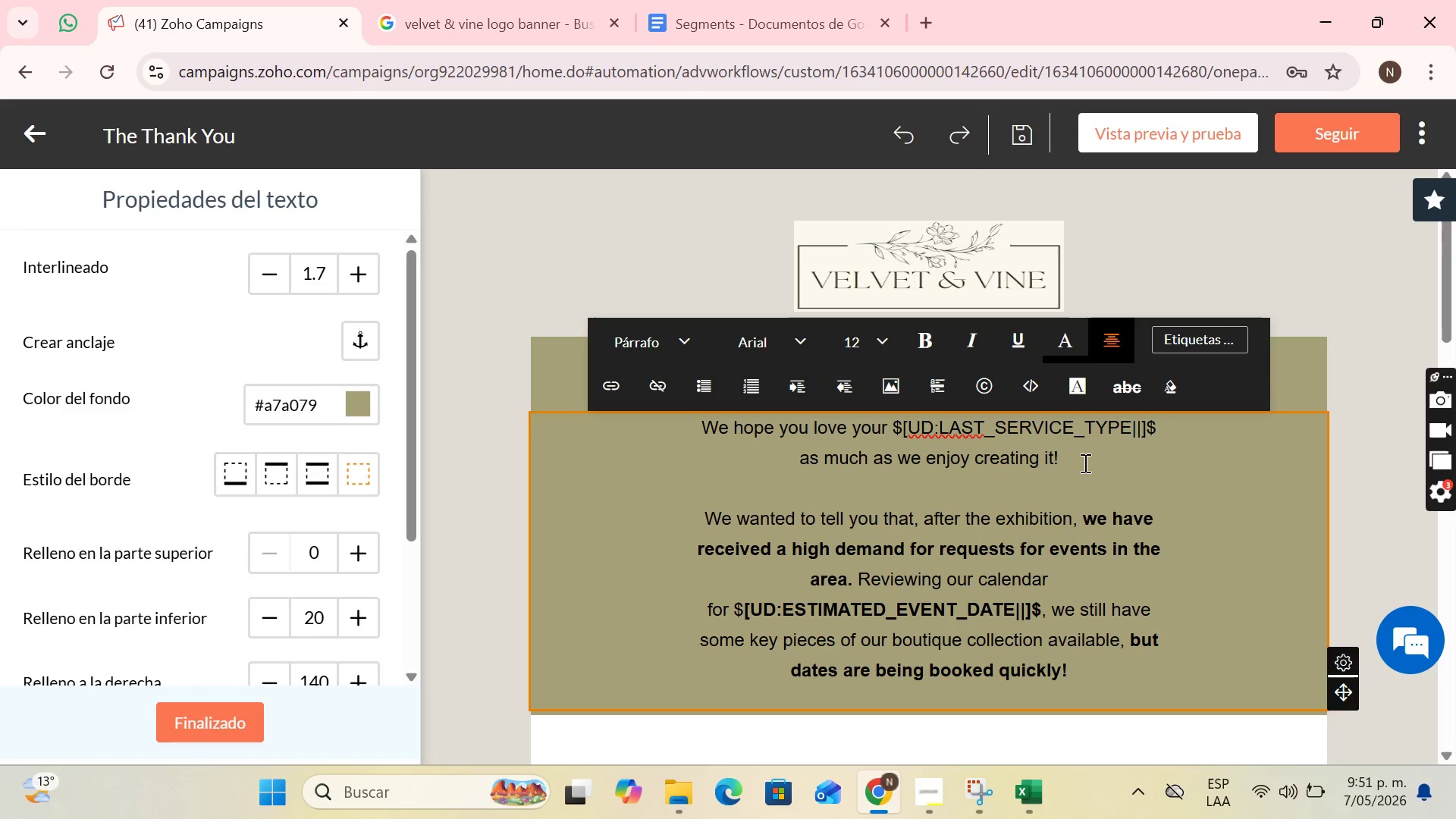 
scroll: coordinate [1084, 433], scroll_direction: down, amount: 1.0
 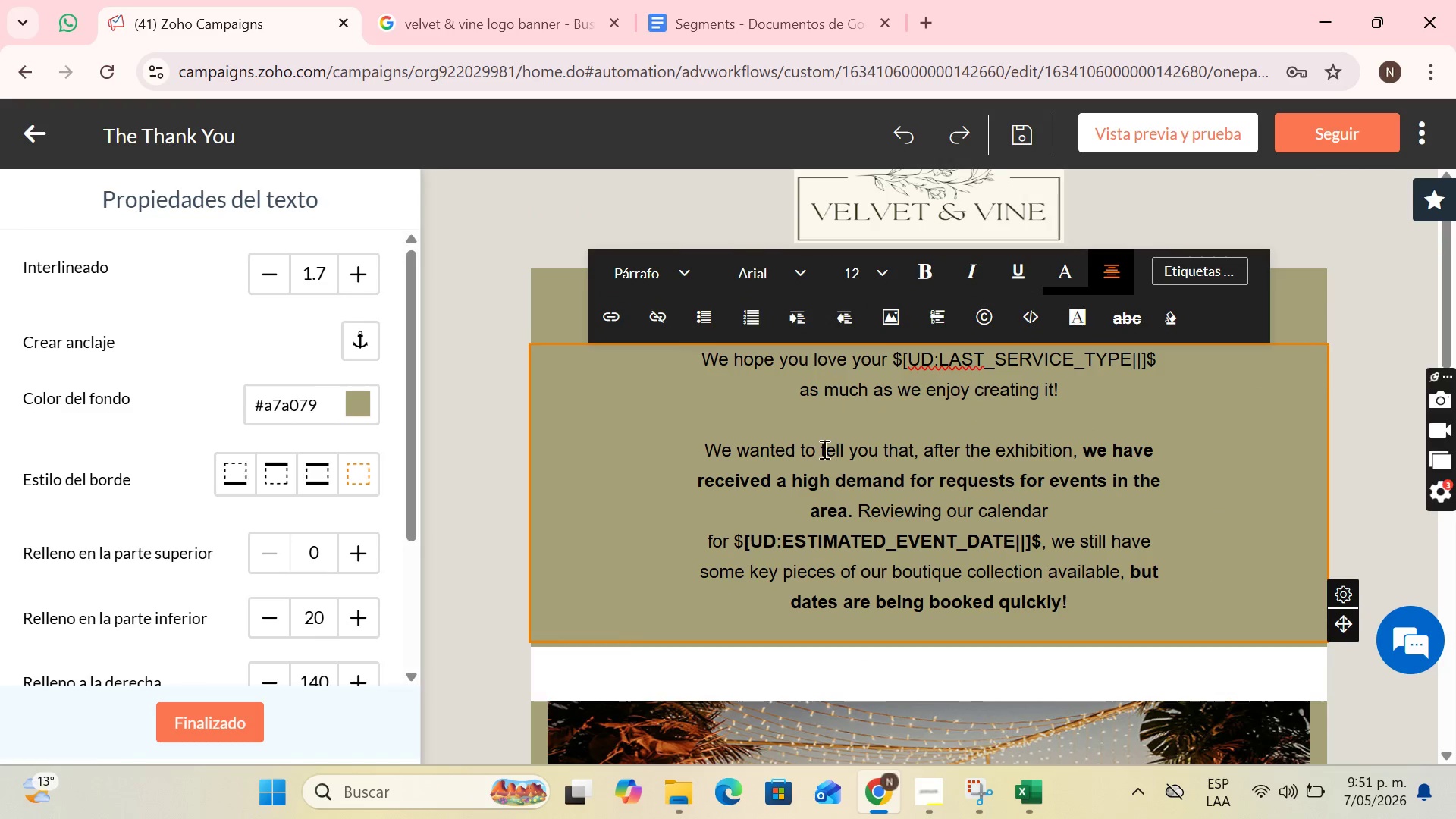 
left_click([776, 449])
 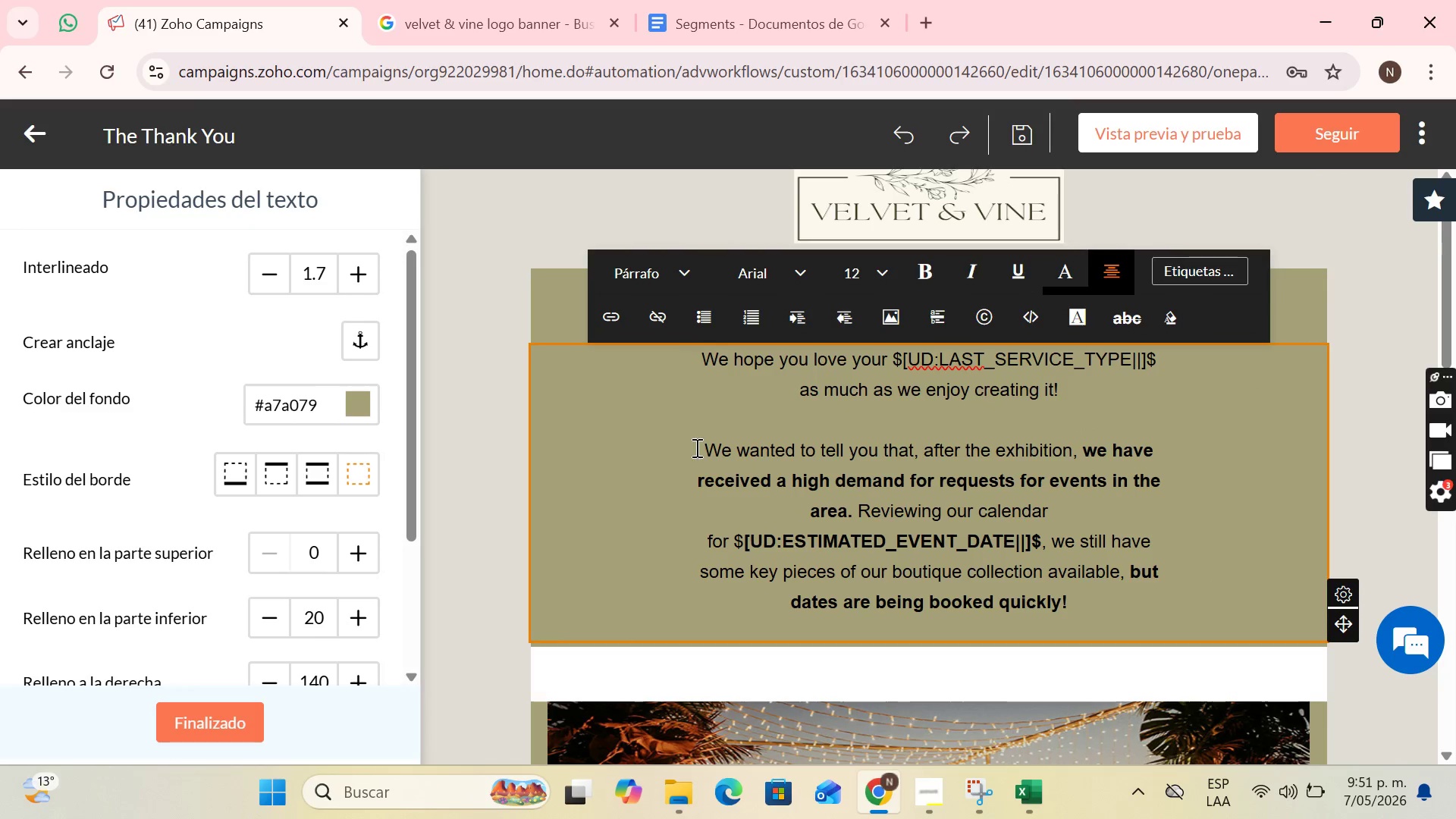 
left_click_drag(start_coordinate=[698, 448], to_coordinate=[1093, 590])
 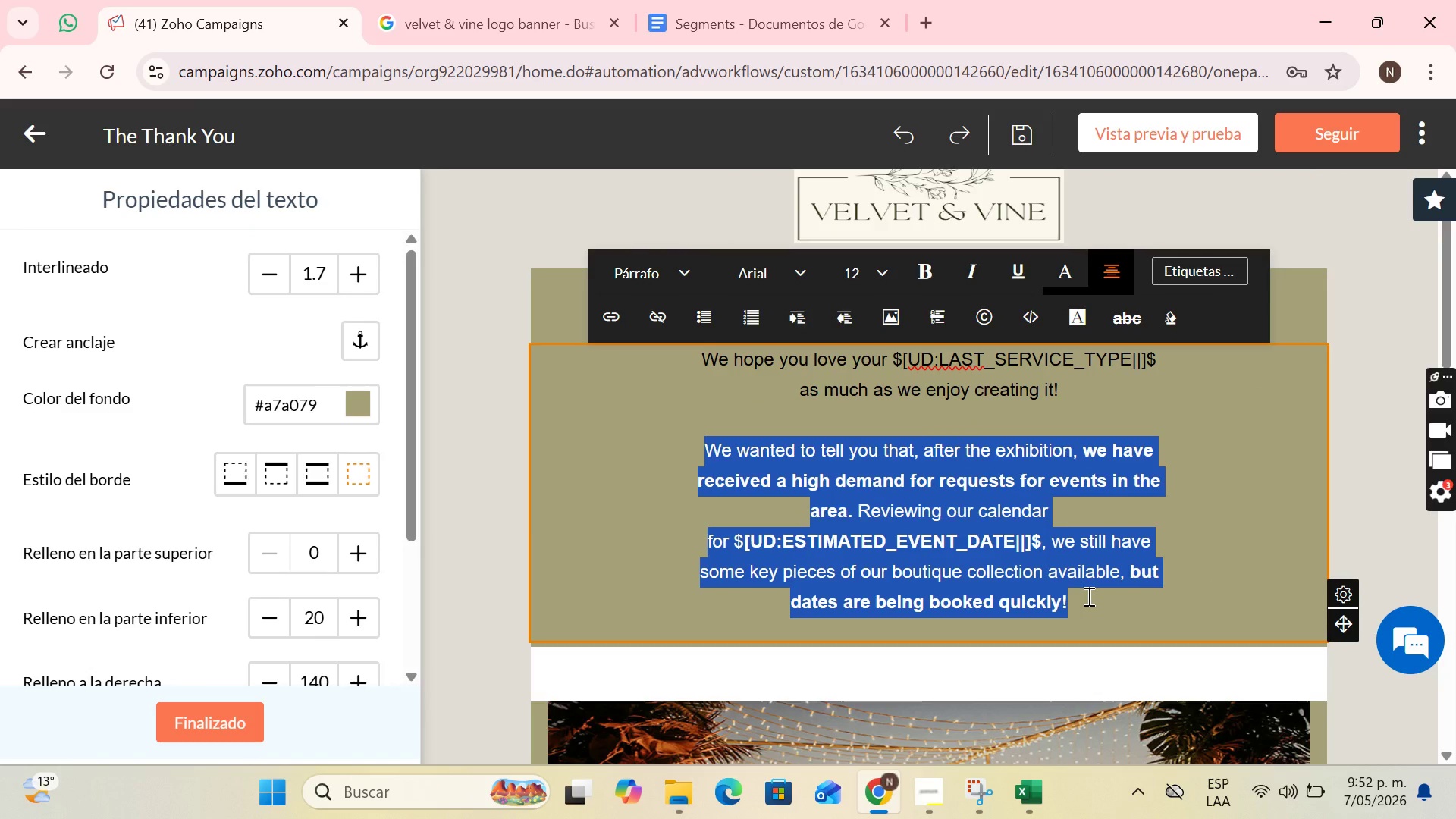 
key(Backspace)
 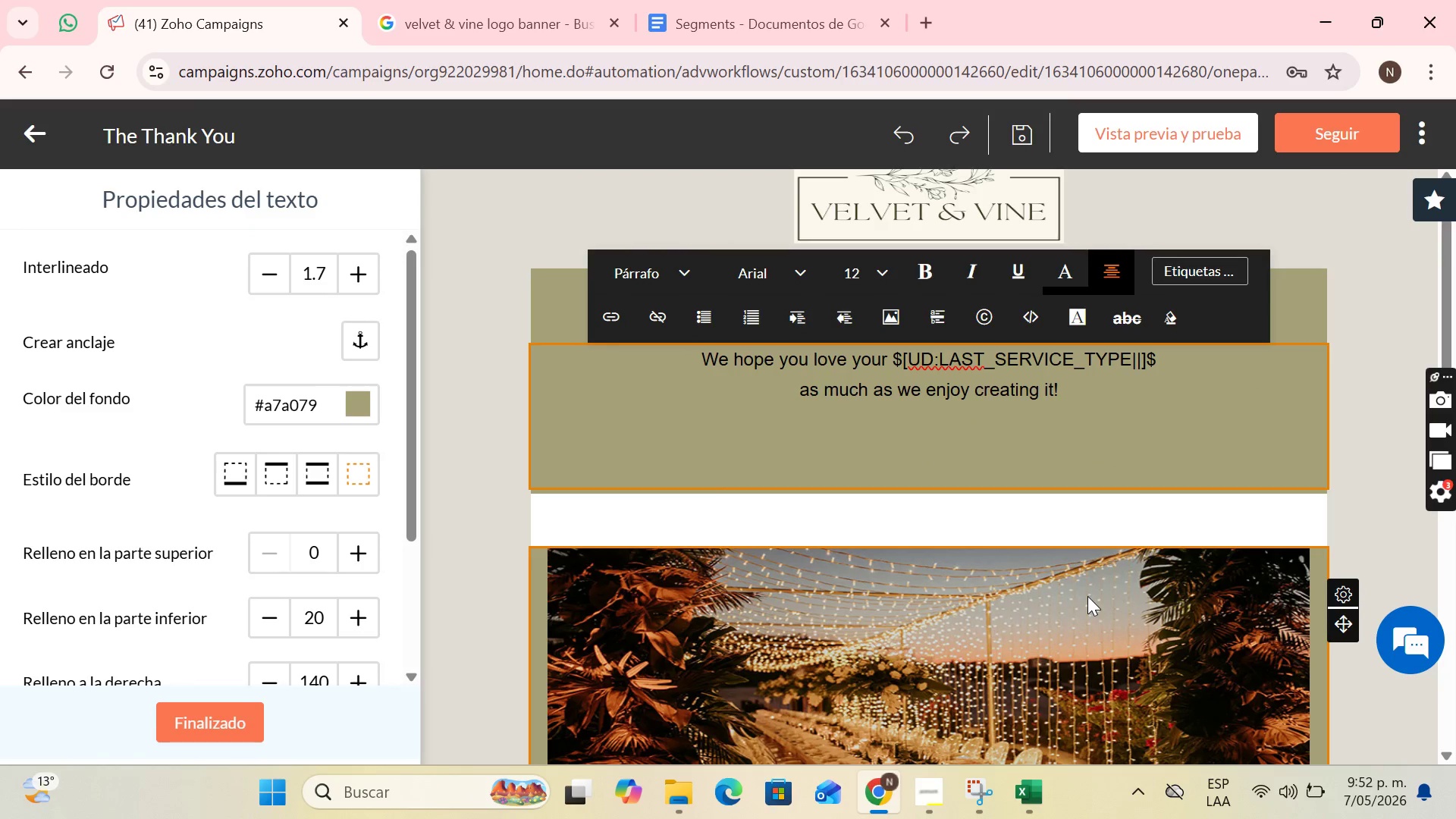 
key(Control+Z)
 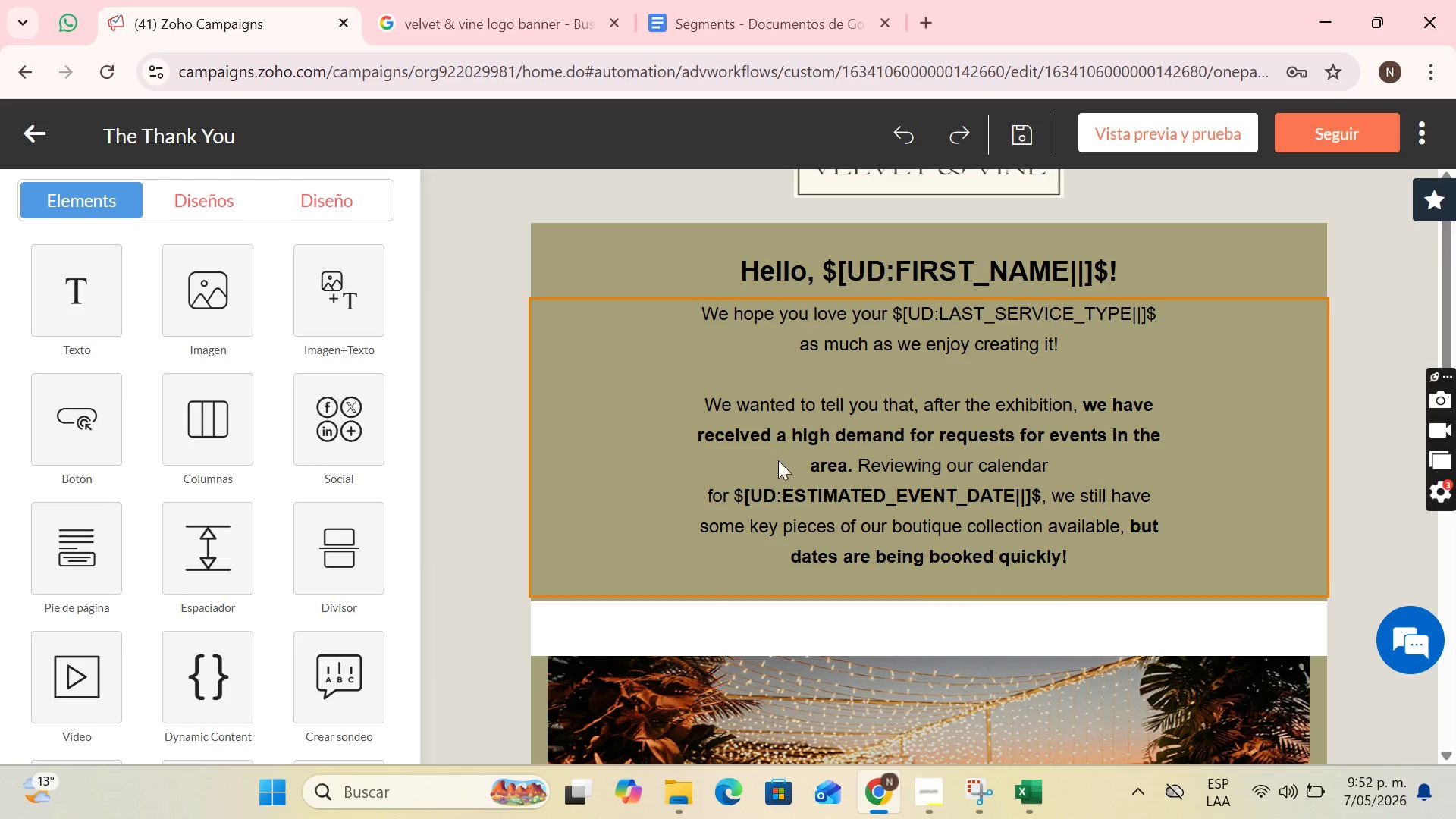 
left_click([712, 446])
 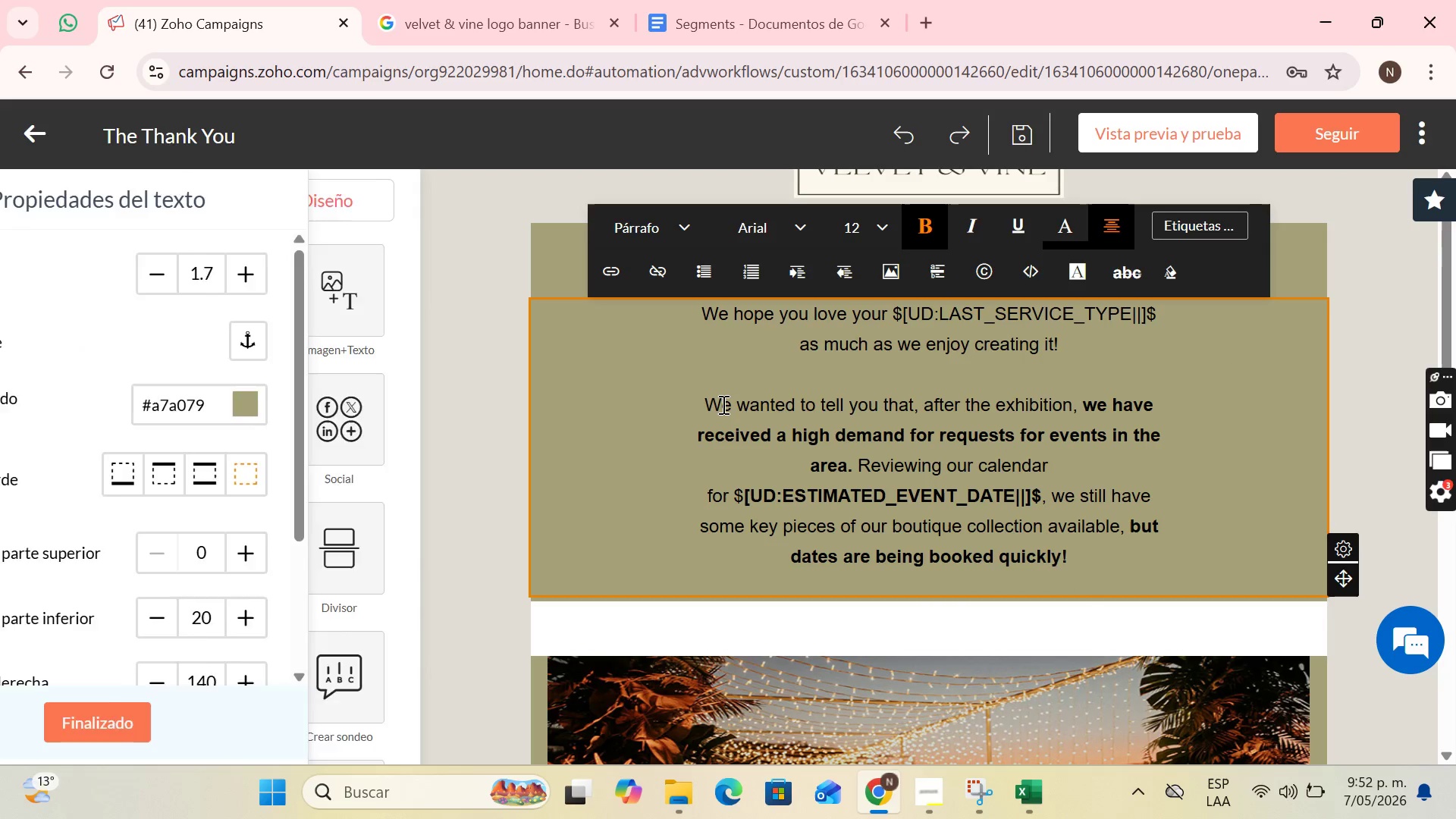 
left_click_drag(start_coordinate=[722, 404], to_coordinate=[1090, 586])
 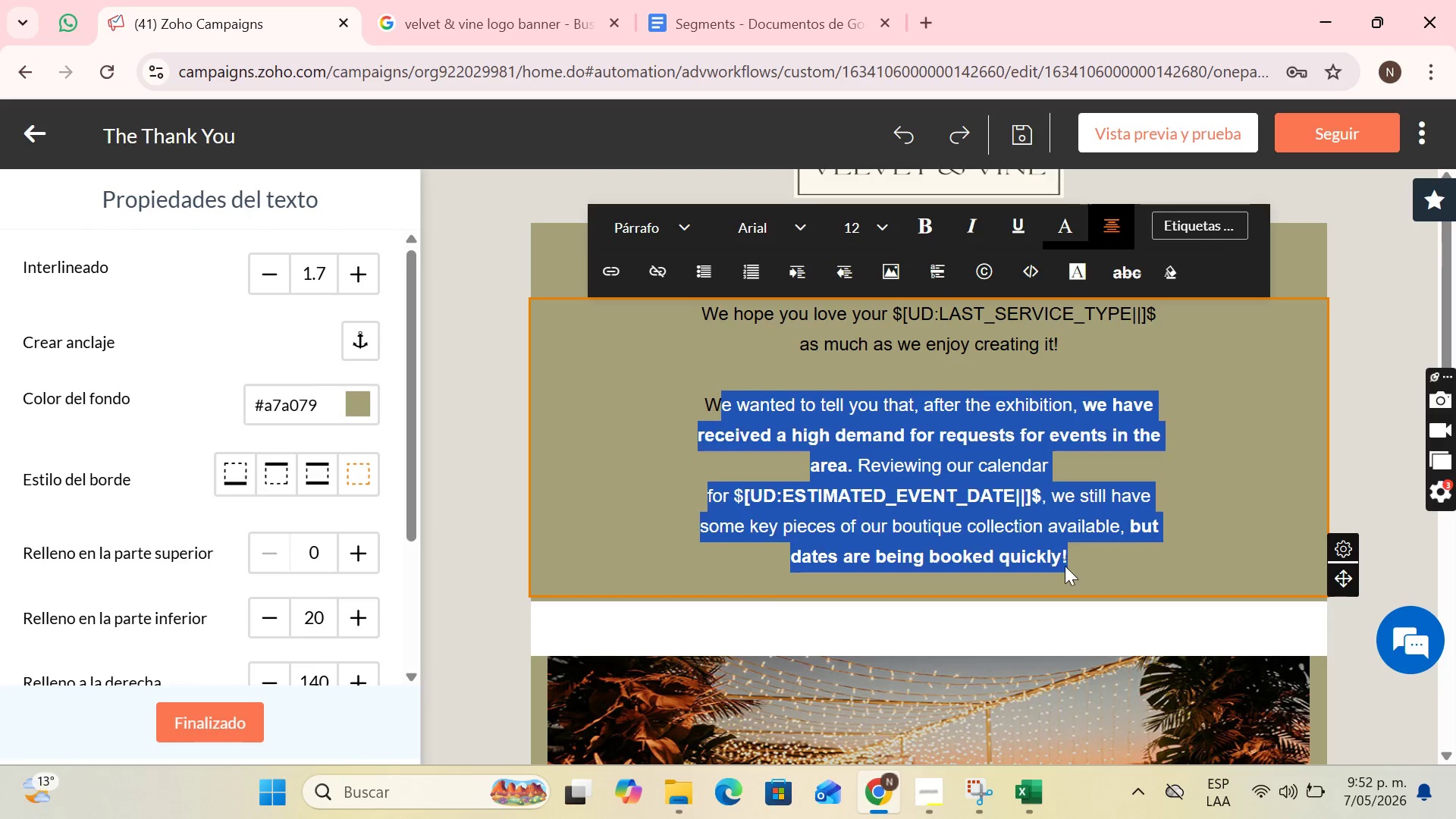 
key(Backspace)
 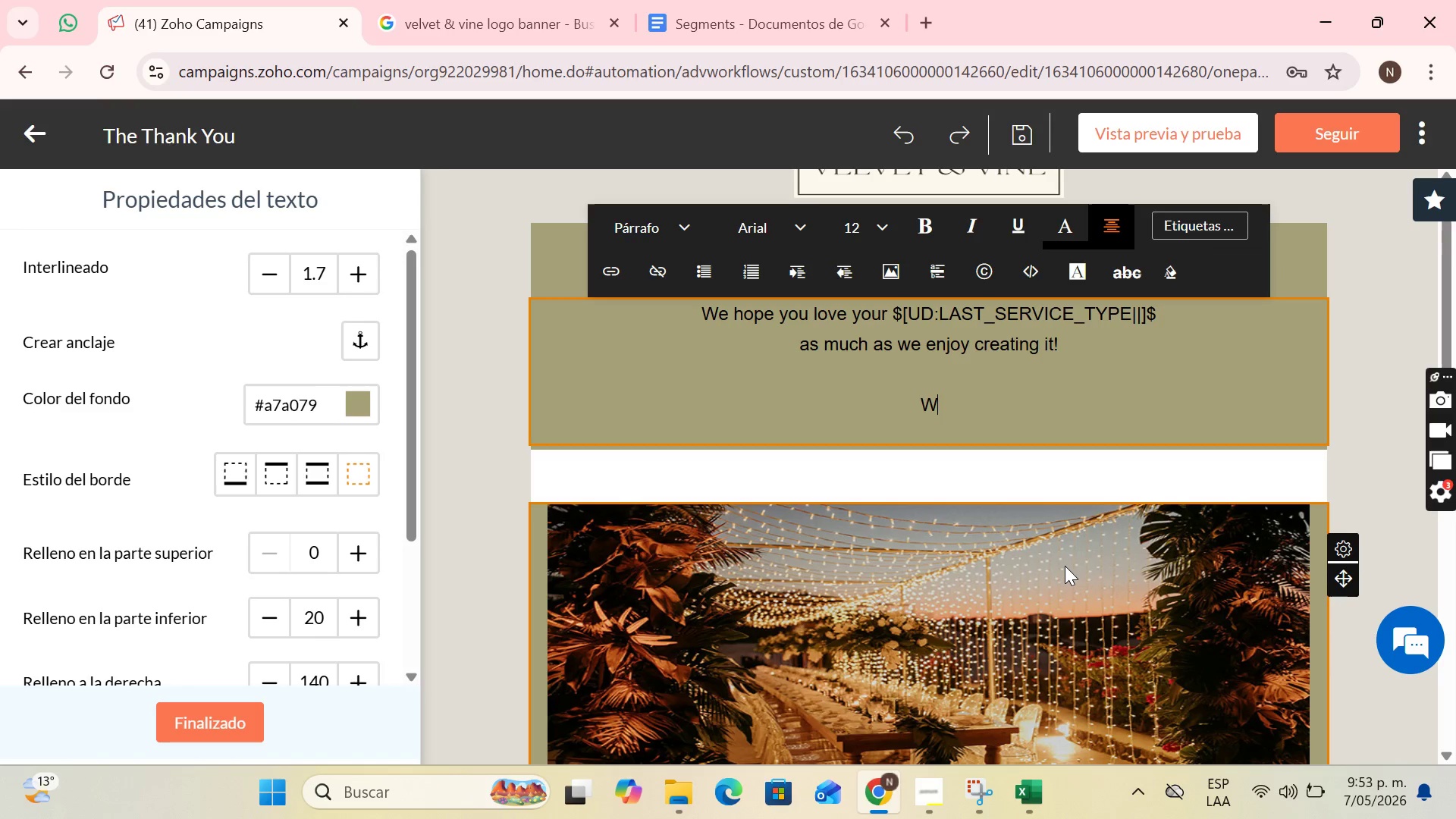 
wait(59.45)
 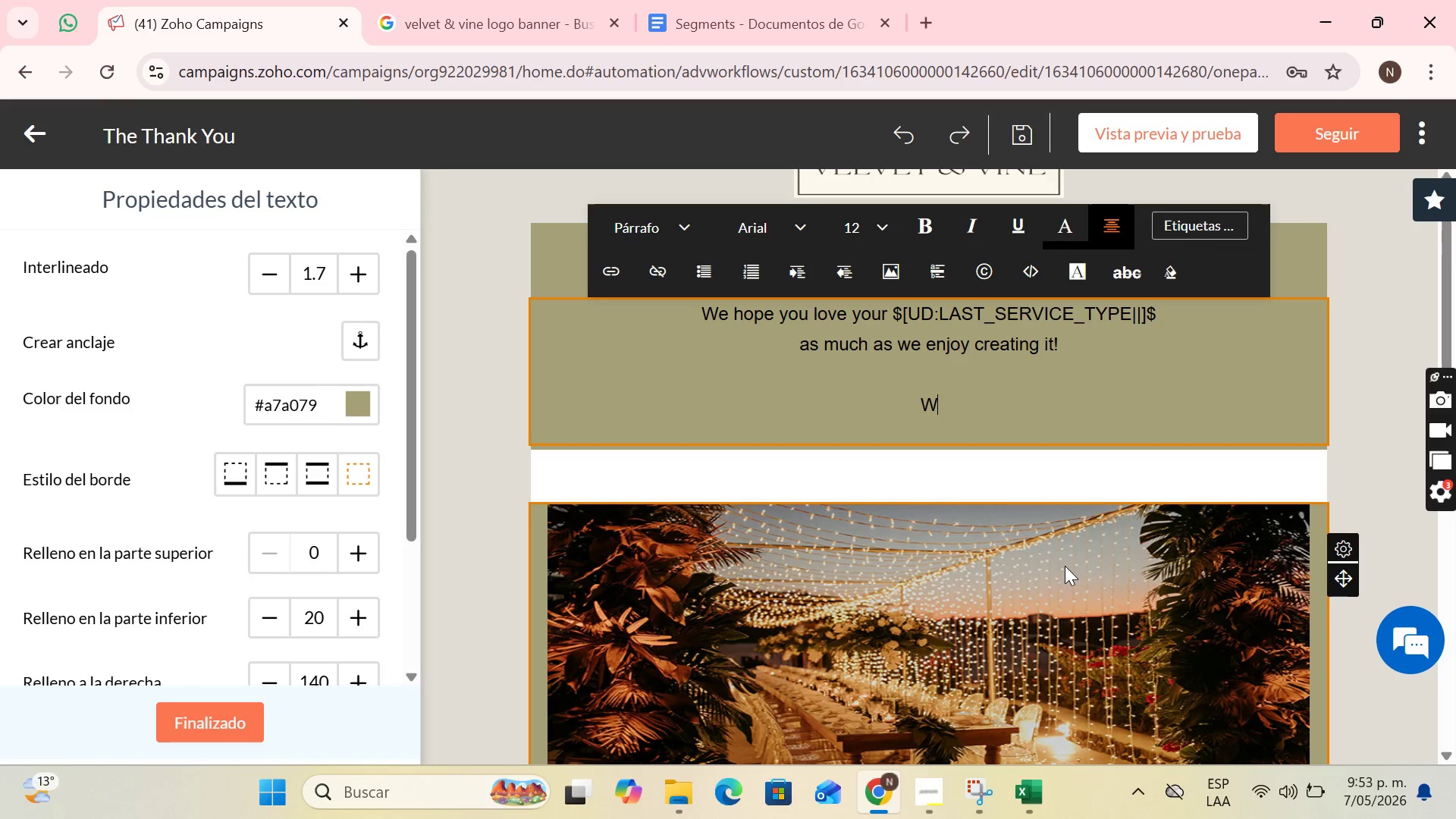 
key(CapsLock)
 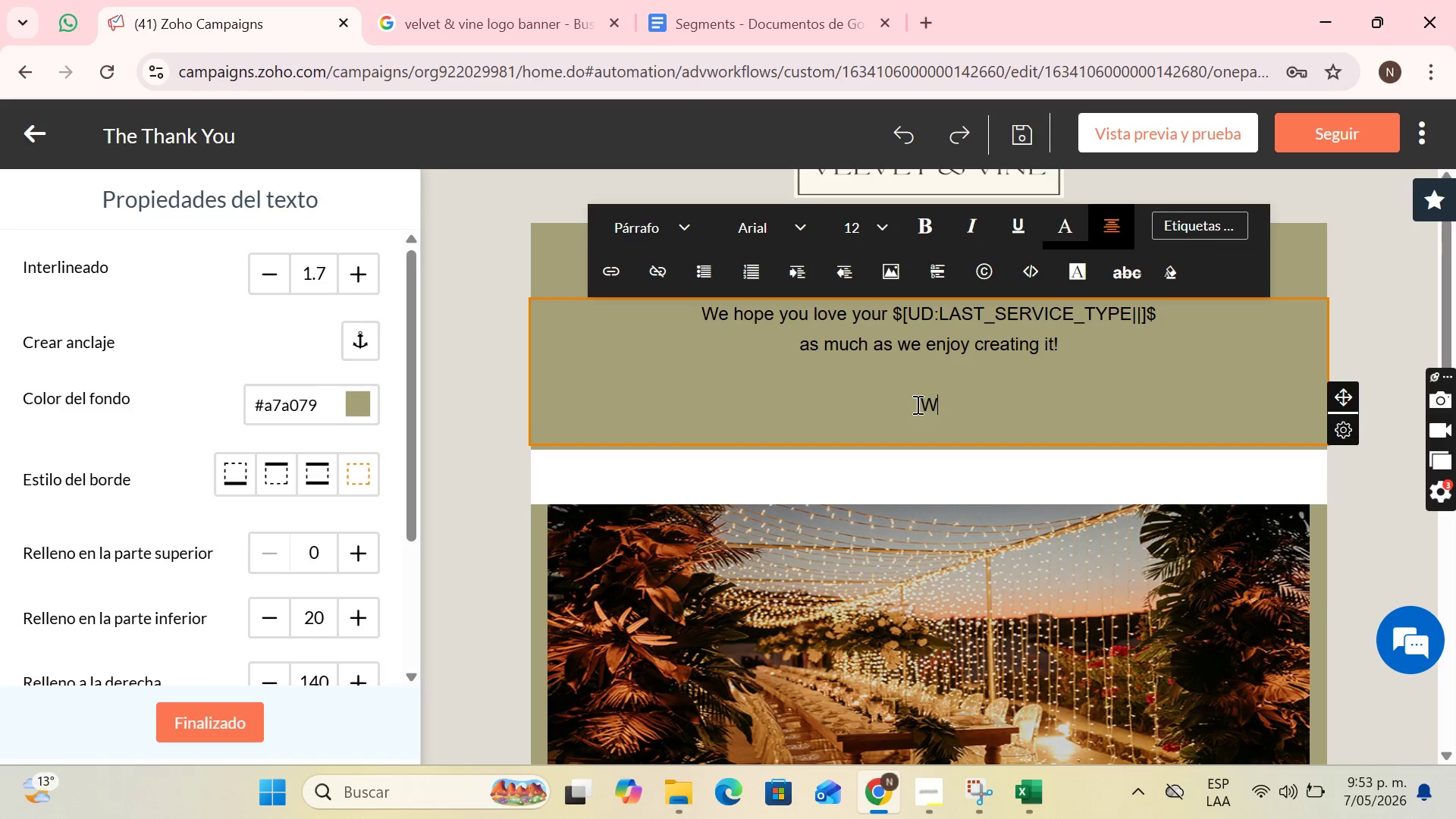 
key(I)
 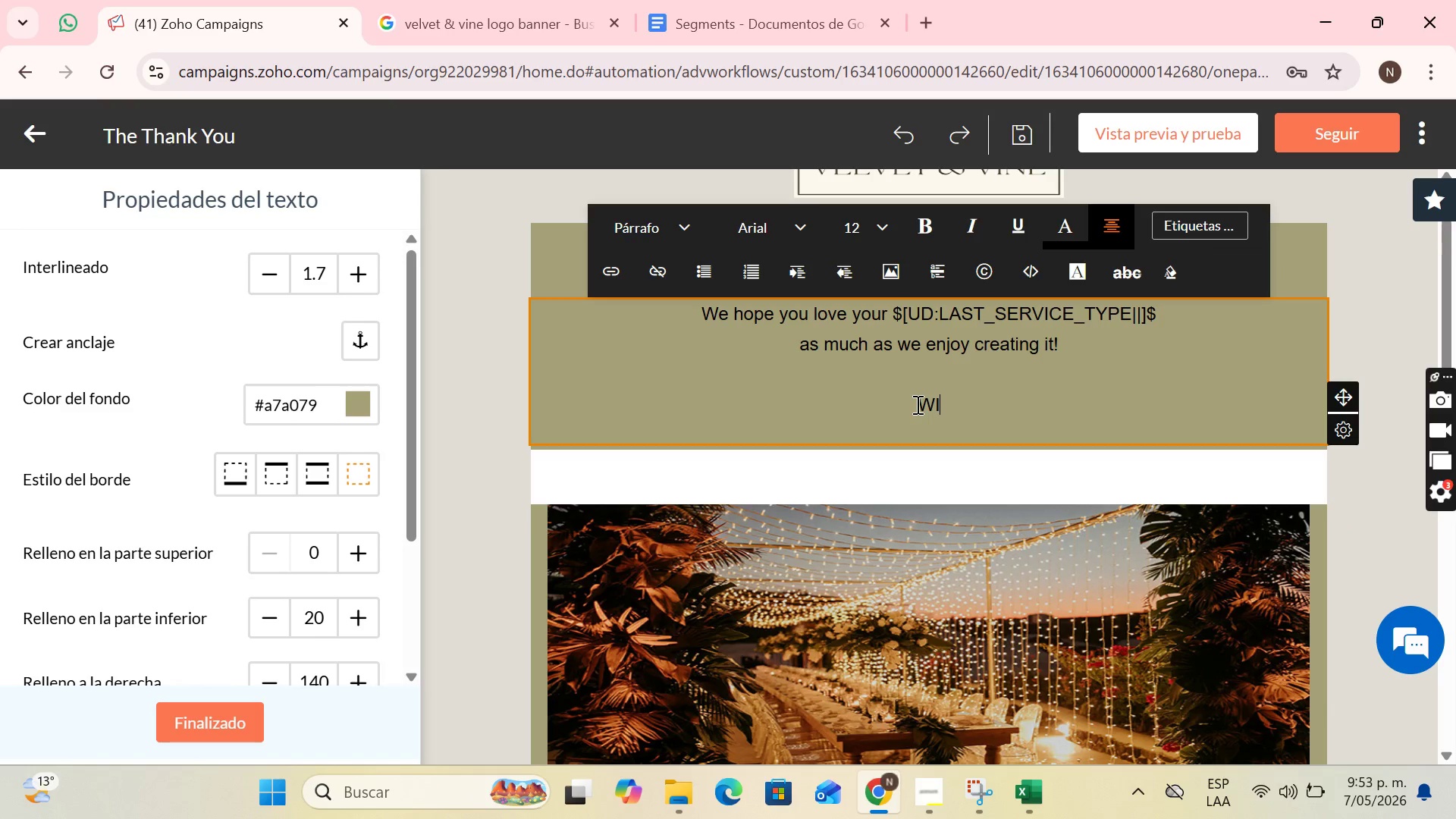 
key(CapsLock)
 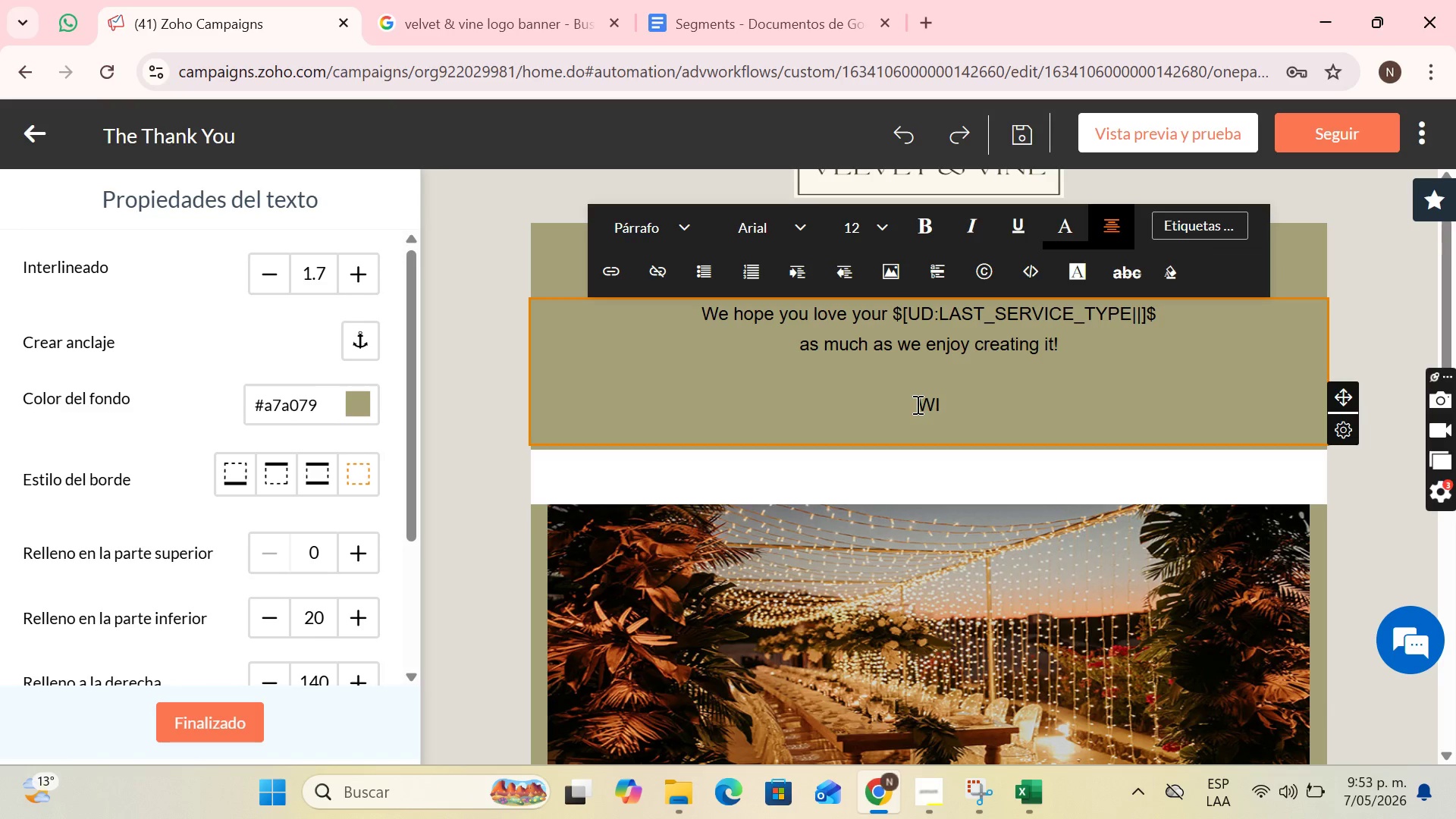 
key(ArrowLeft)
 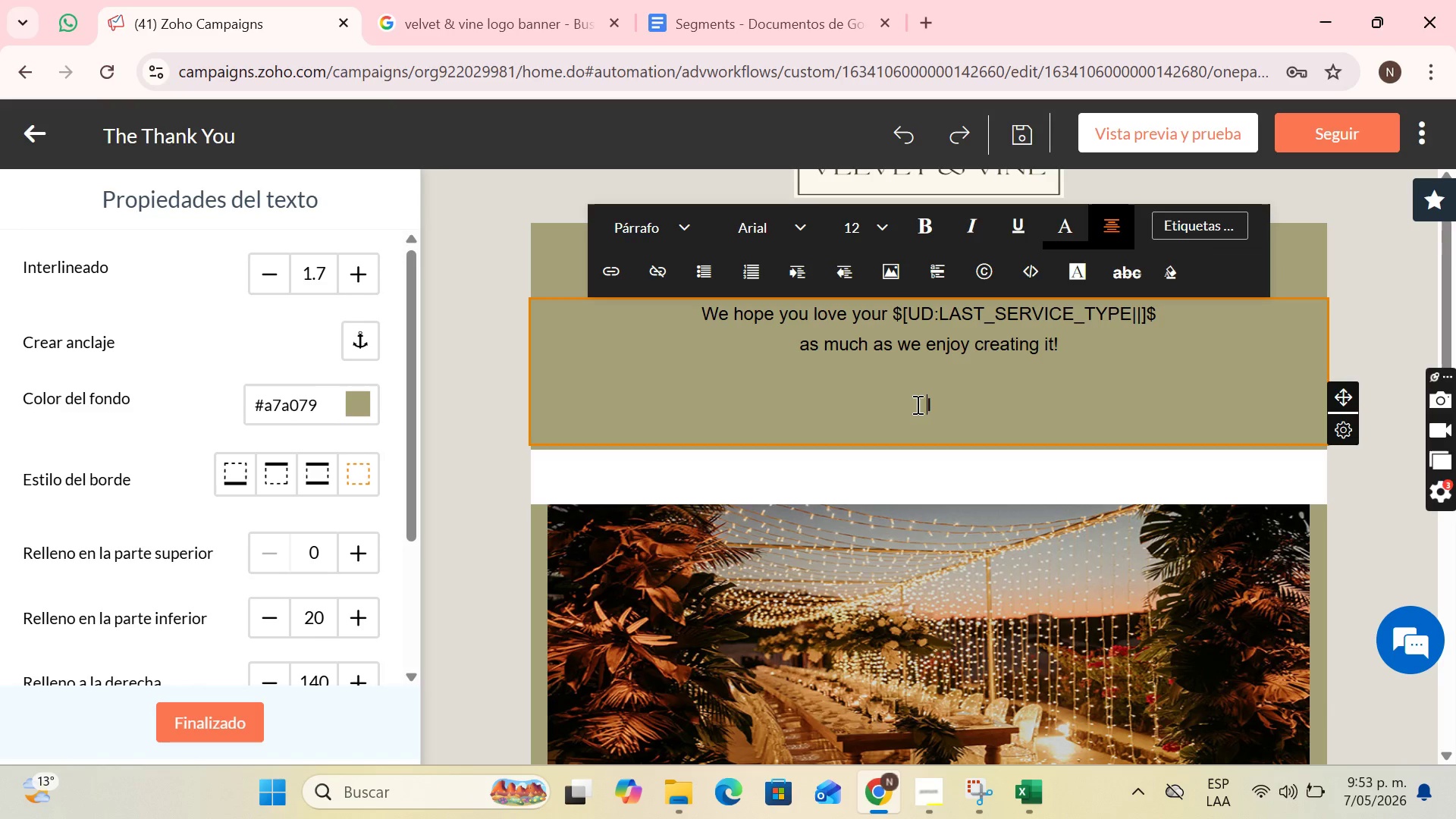 
key(Backspace)
 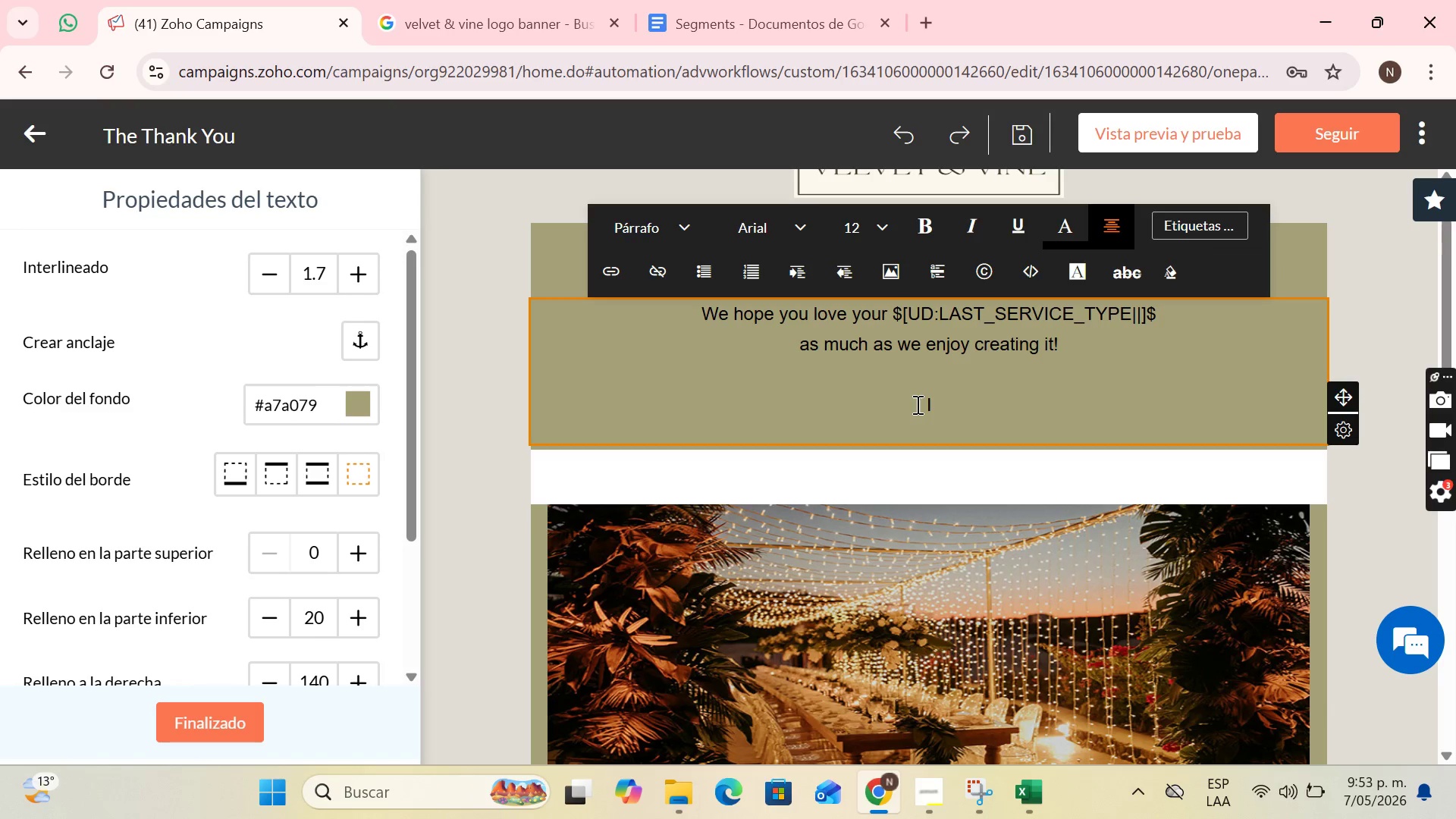 
key(ArrowRight)
 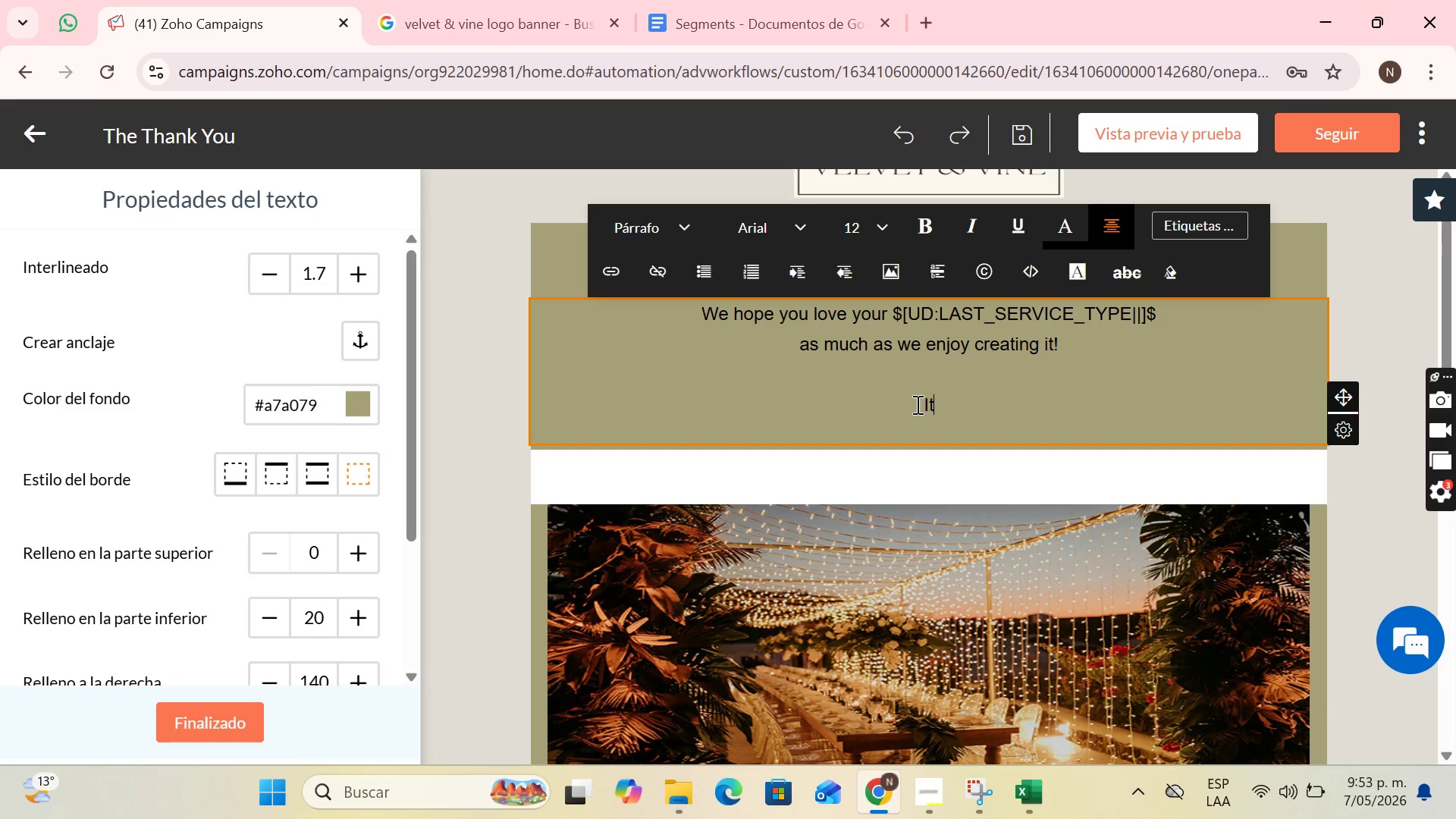 
type(t;s)
key(Backspace)
key(Backspace)
type( hass)
key(Backspace)
type( been s)
key(Backspace)
type(a real pleasure to have you in the clair )
key(Backspace)
key(Backspace)
key(Backspace)
key(Backspace)
key(Backspace)
type(hair)
 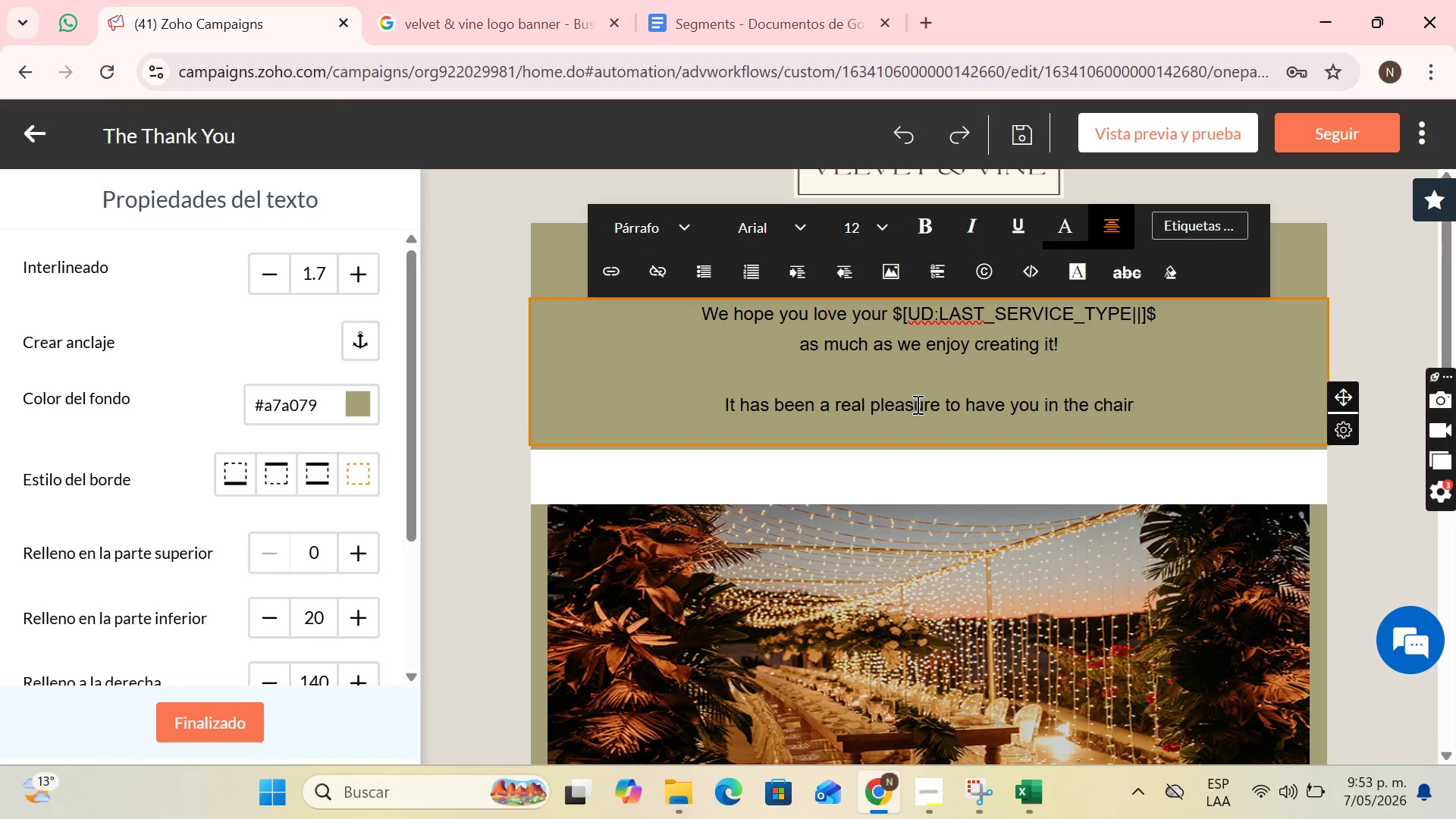 
type( of )
 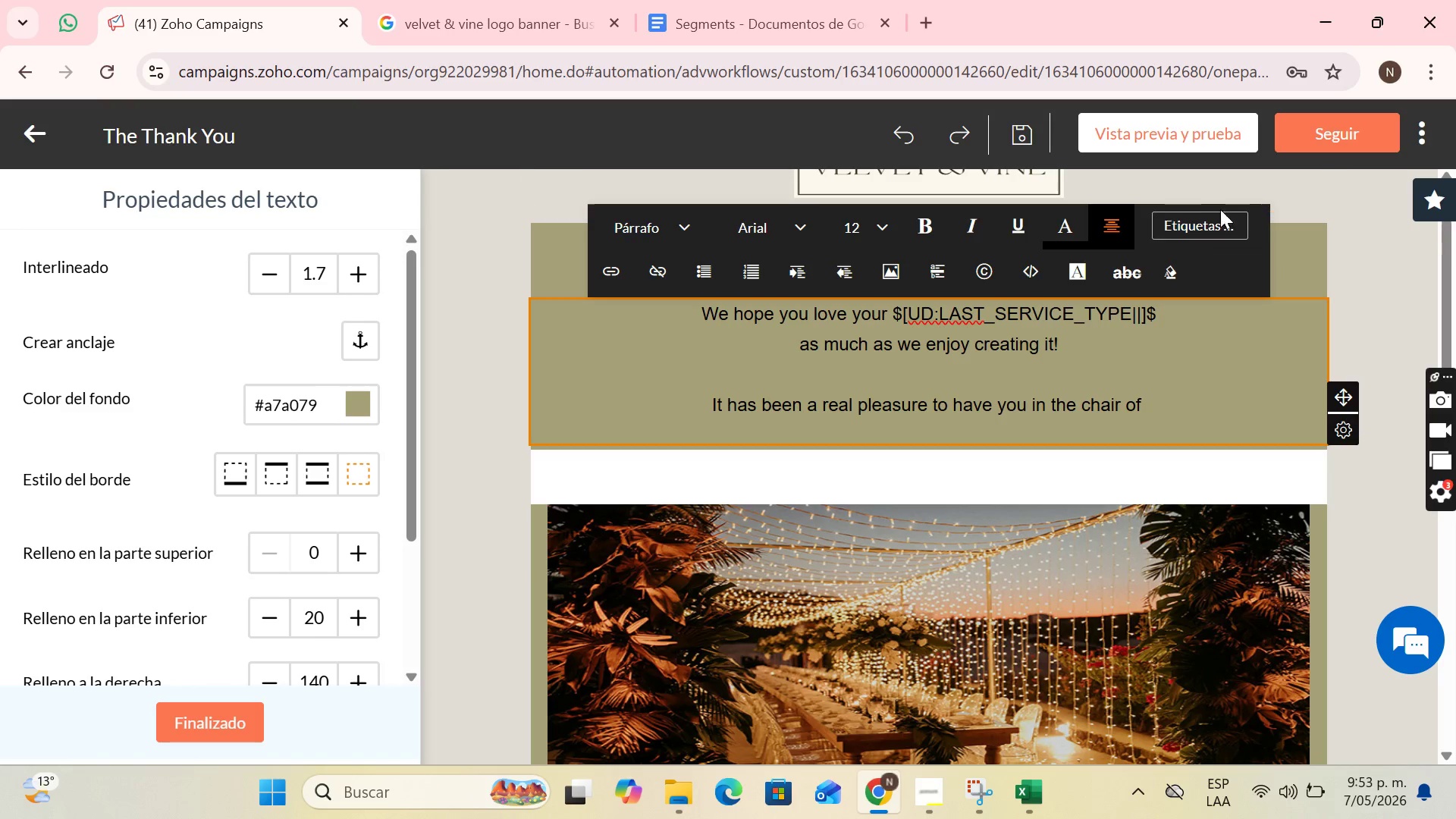 
left_click([1208, 218])
 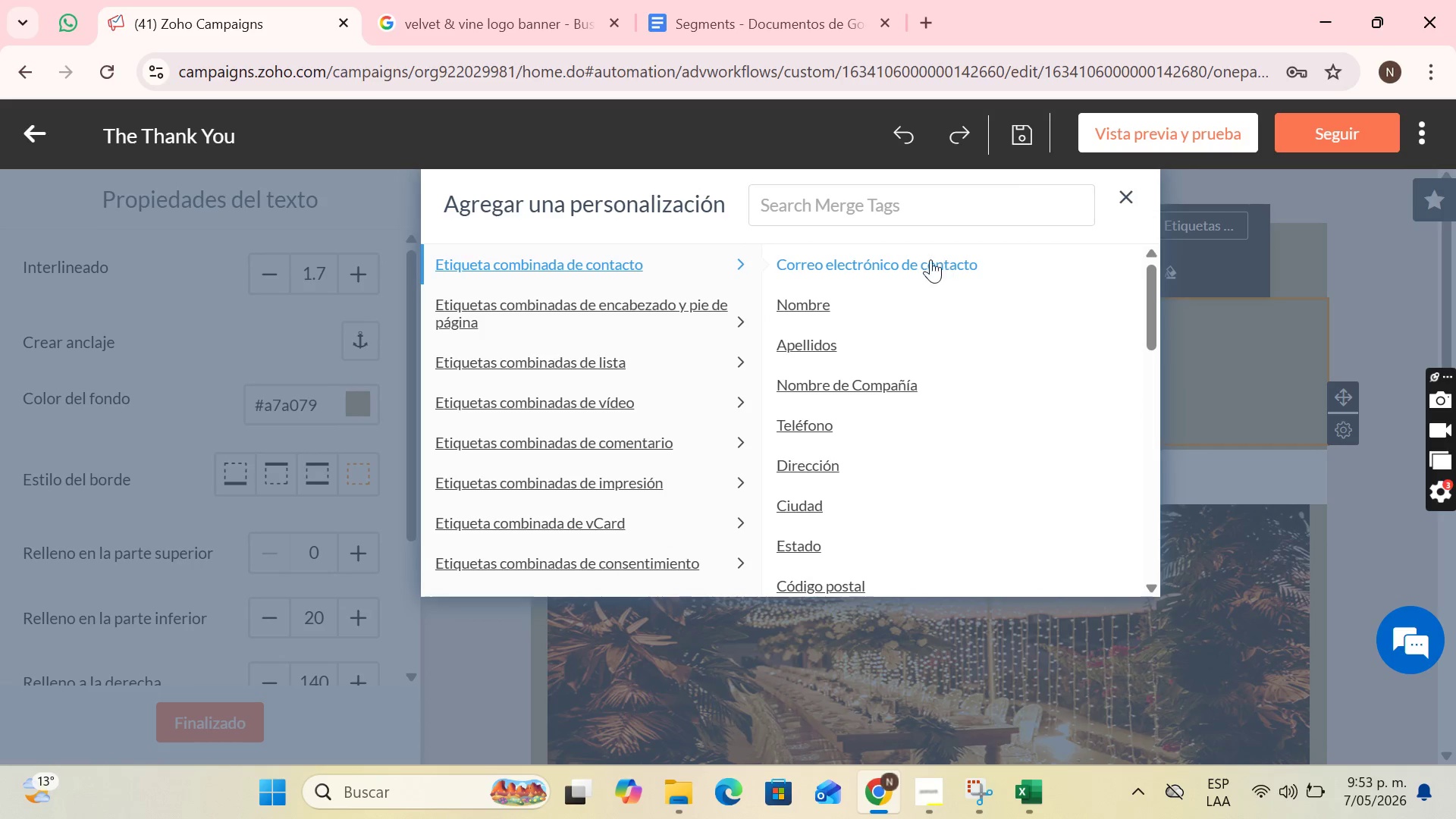 
left_click([864, 210])
 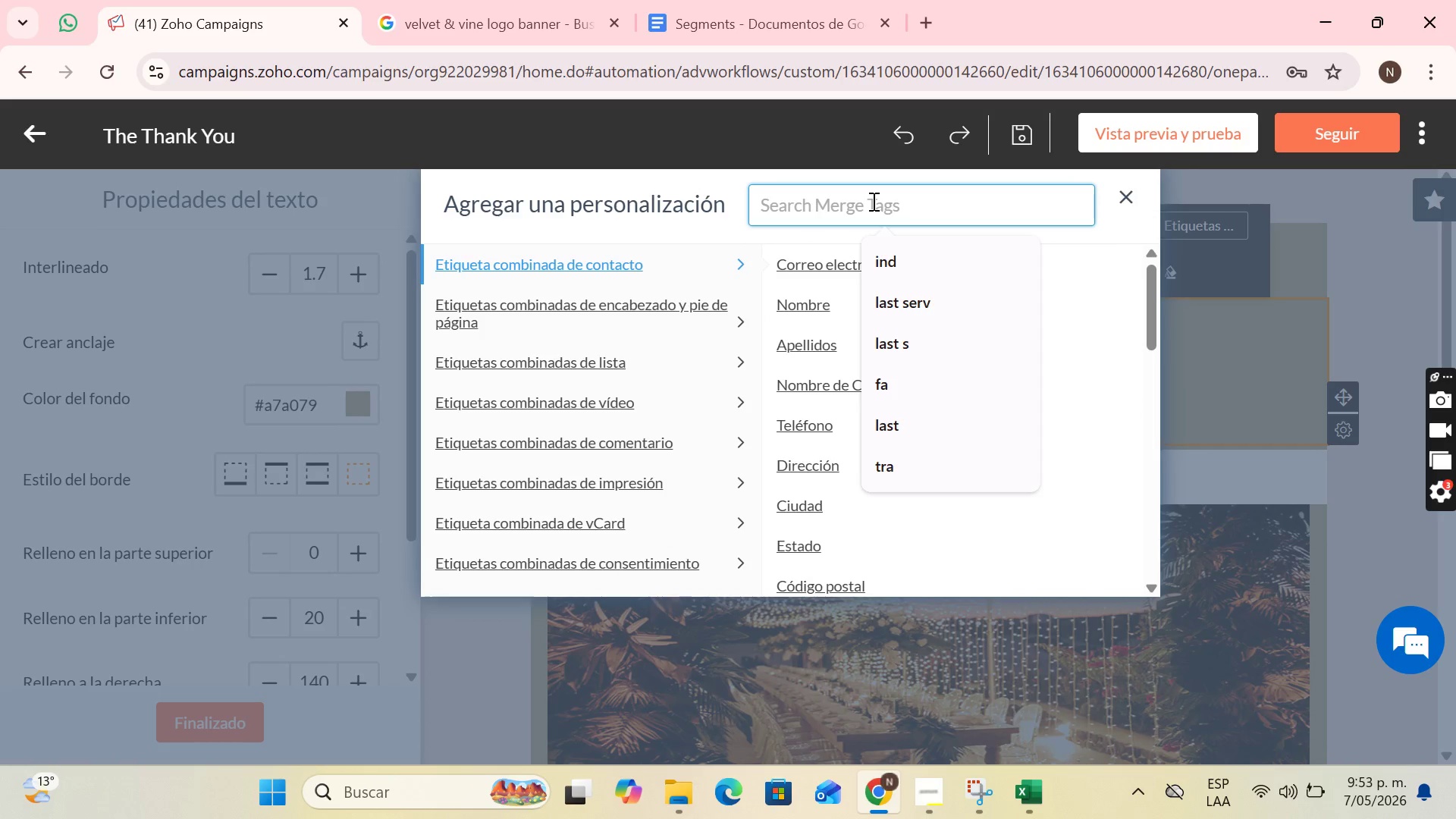 
type(st)
 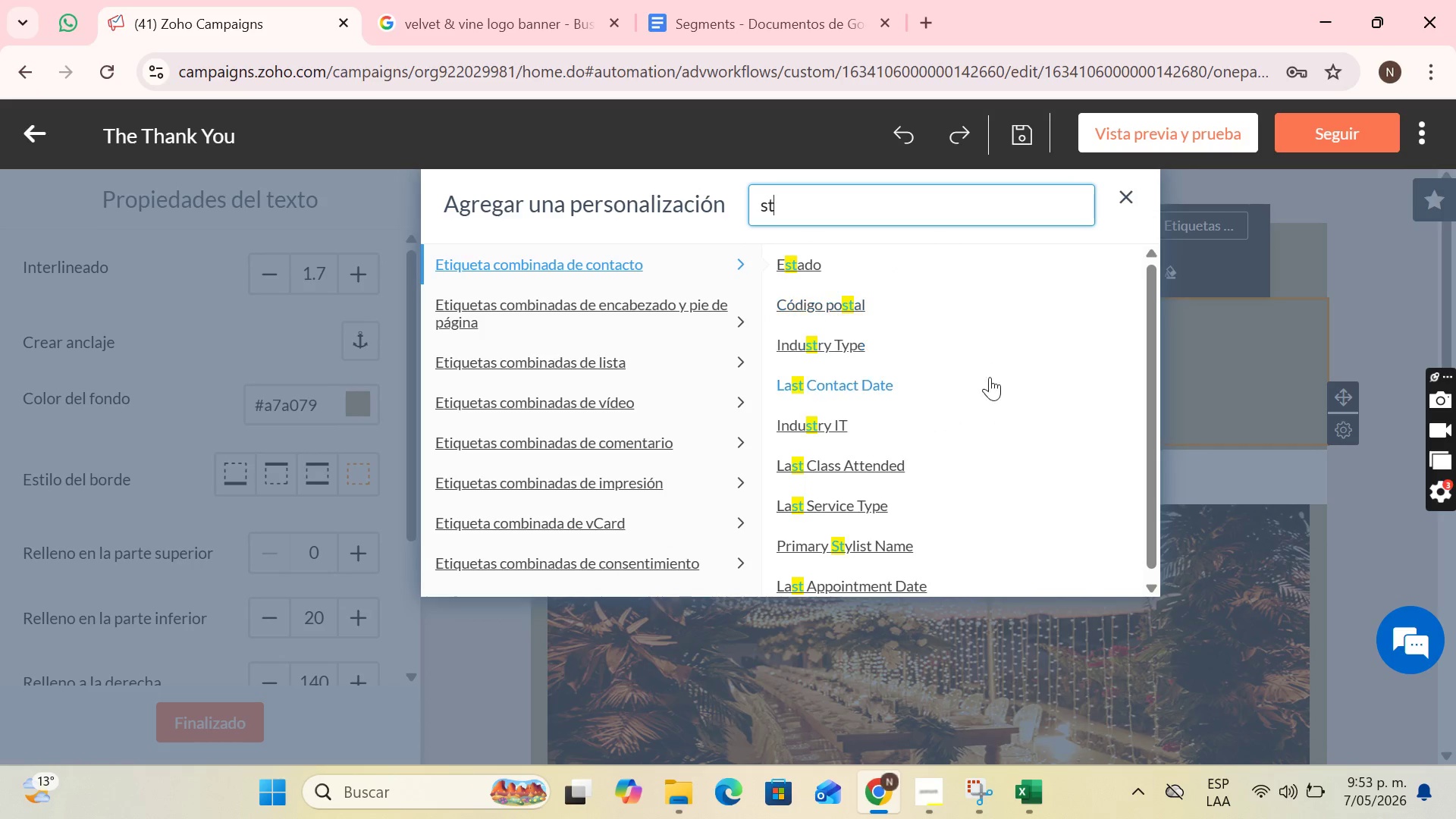 
scroll: coordinate [981, 410], scroll_direction: down, amount: 1.0
 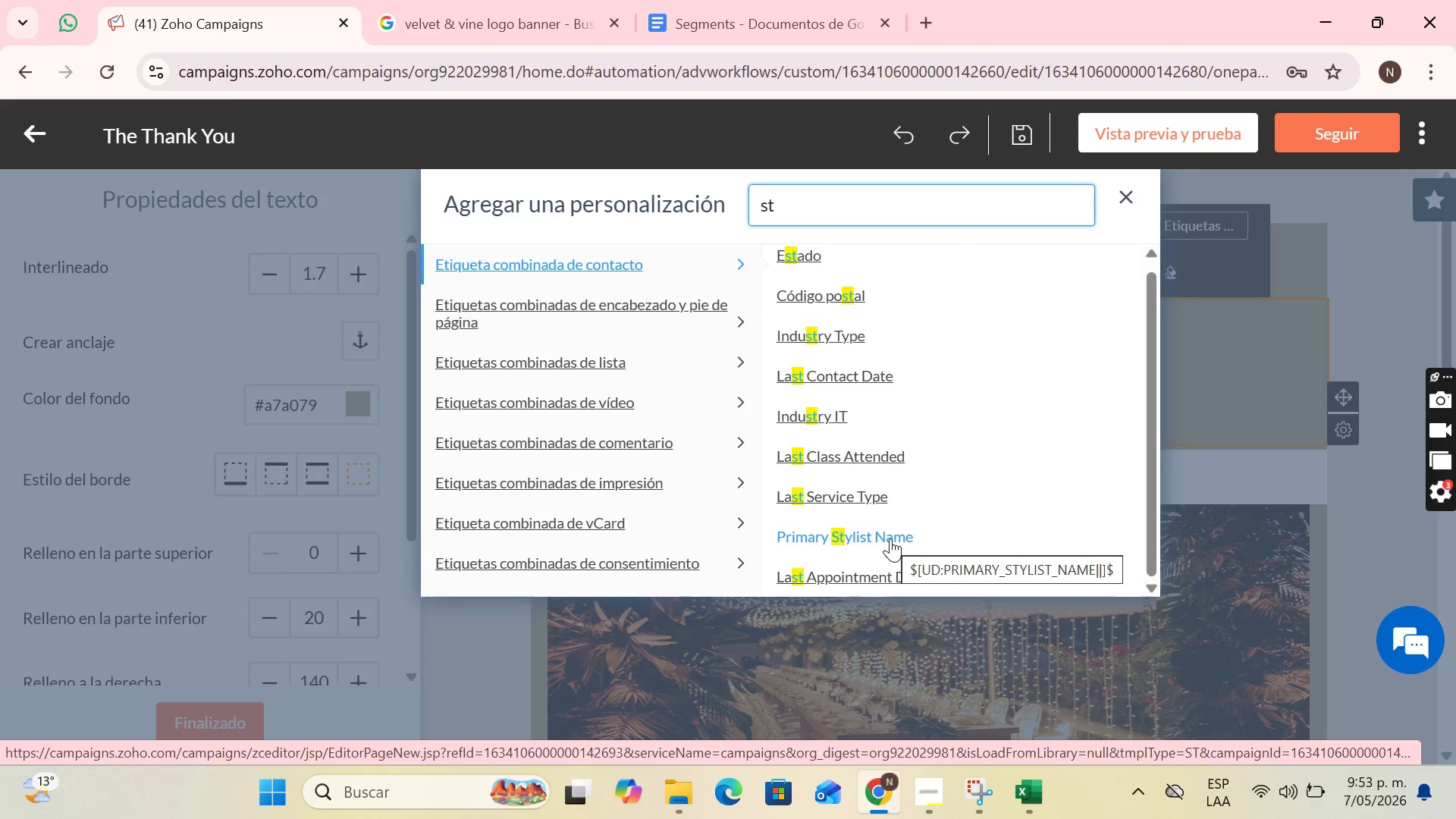 
left_click([890, 538])
 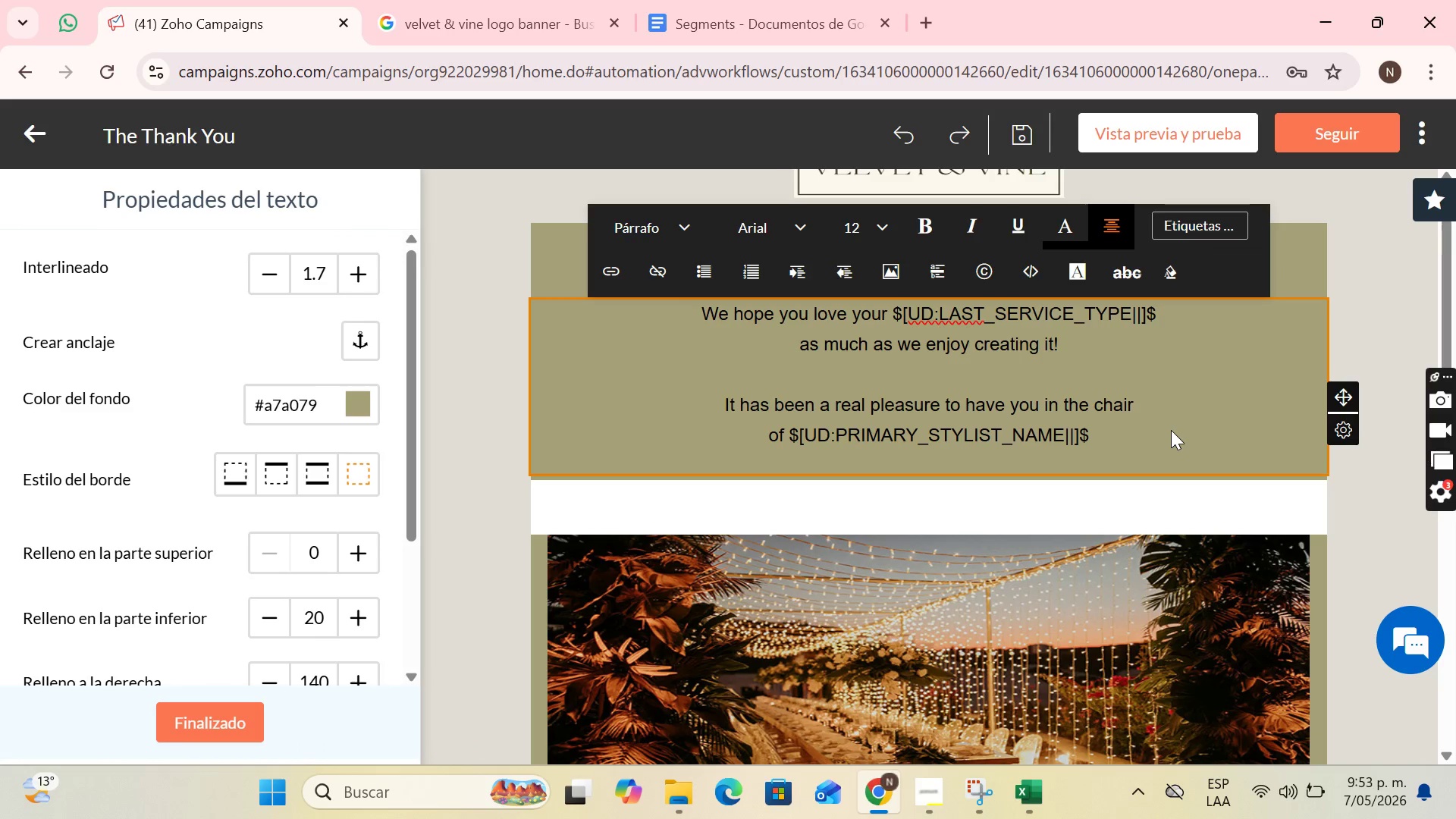 
type( a couple of days ago. At Velvet ^ Vine, we know that you)
 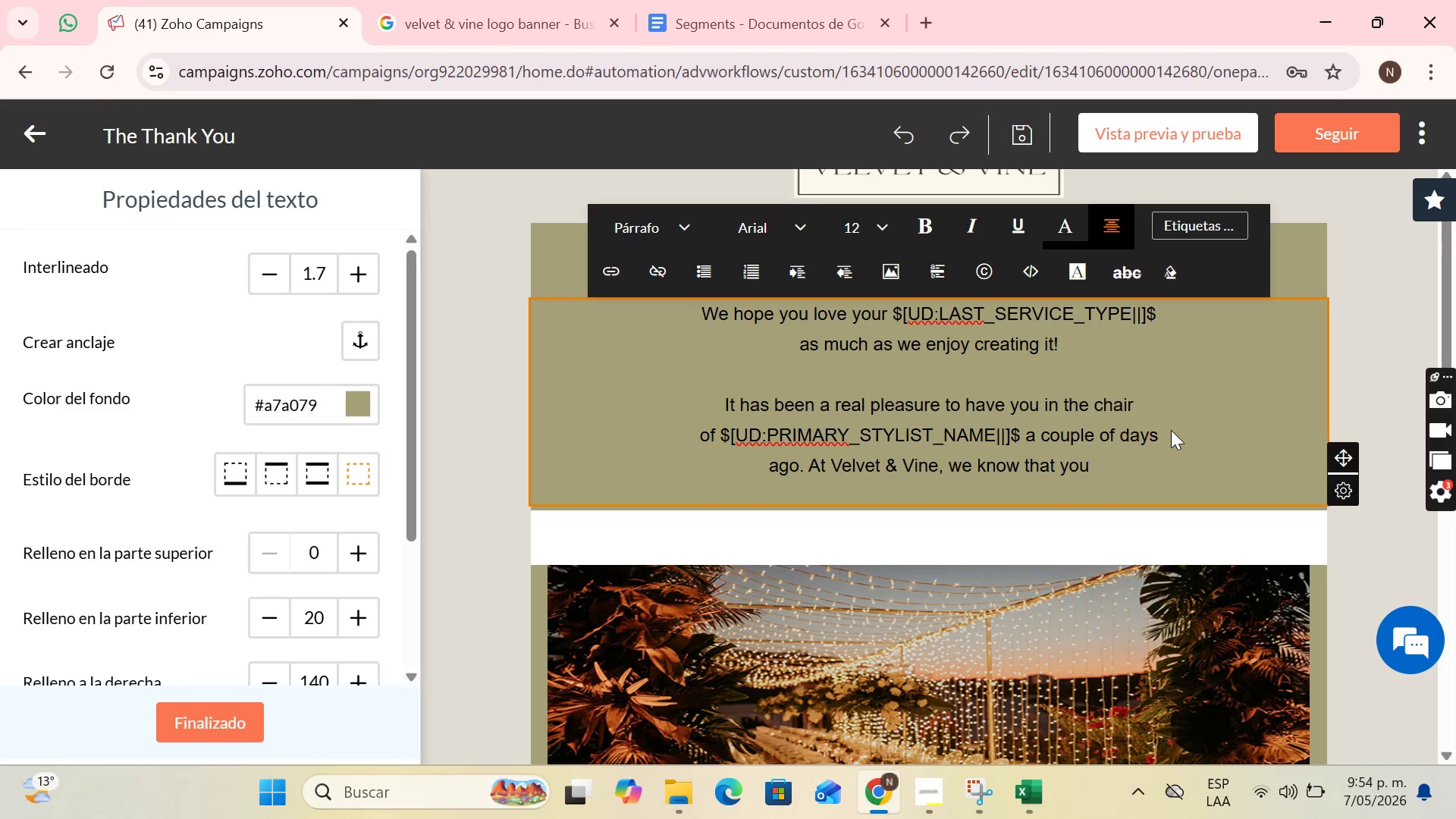 
type(r hair is an investment)
 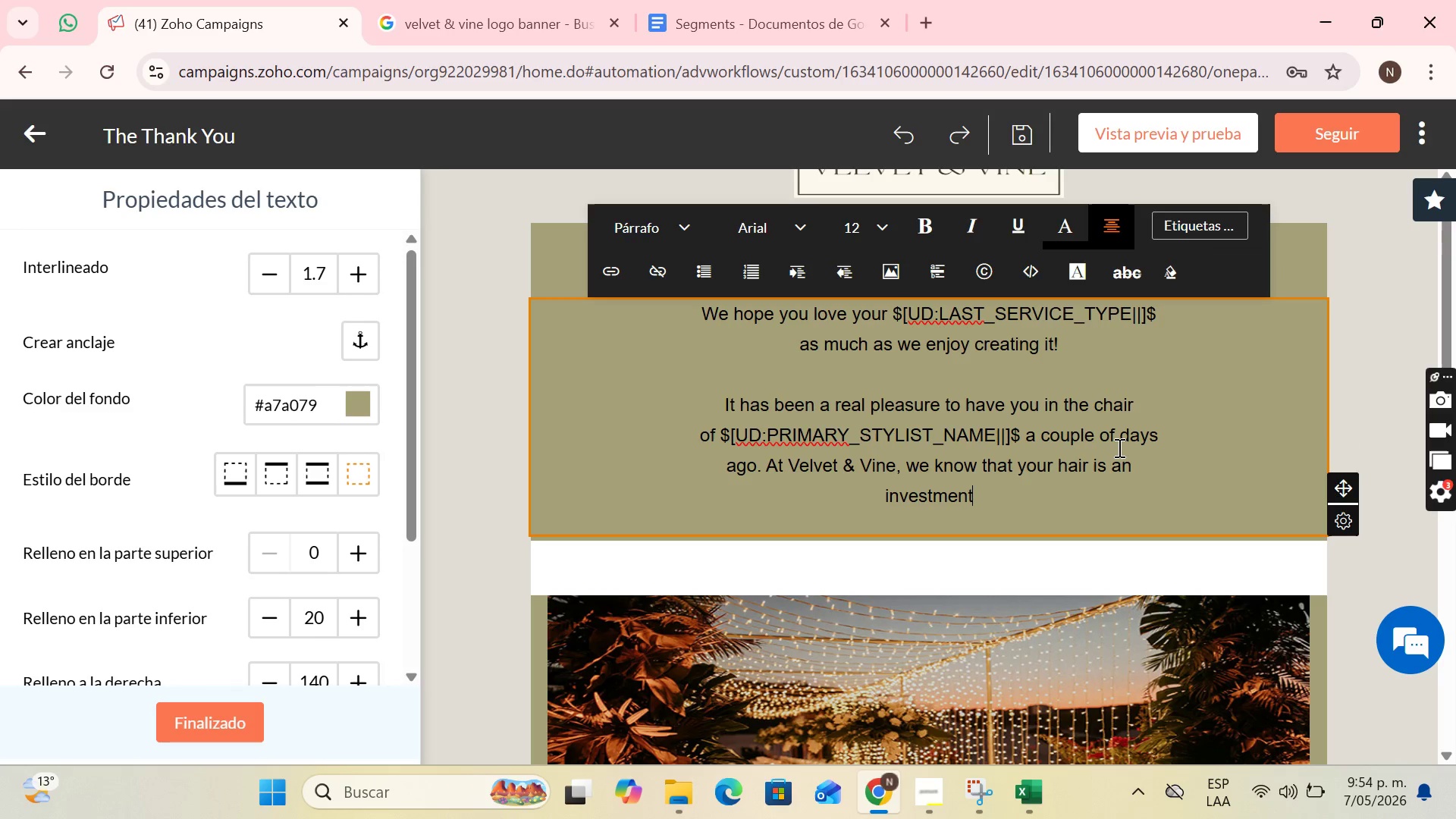 
type(, and we want to make sure that that)
 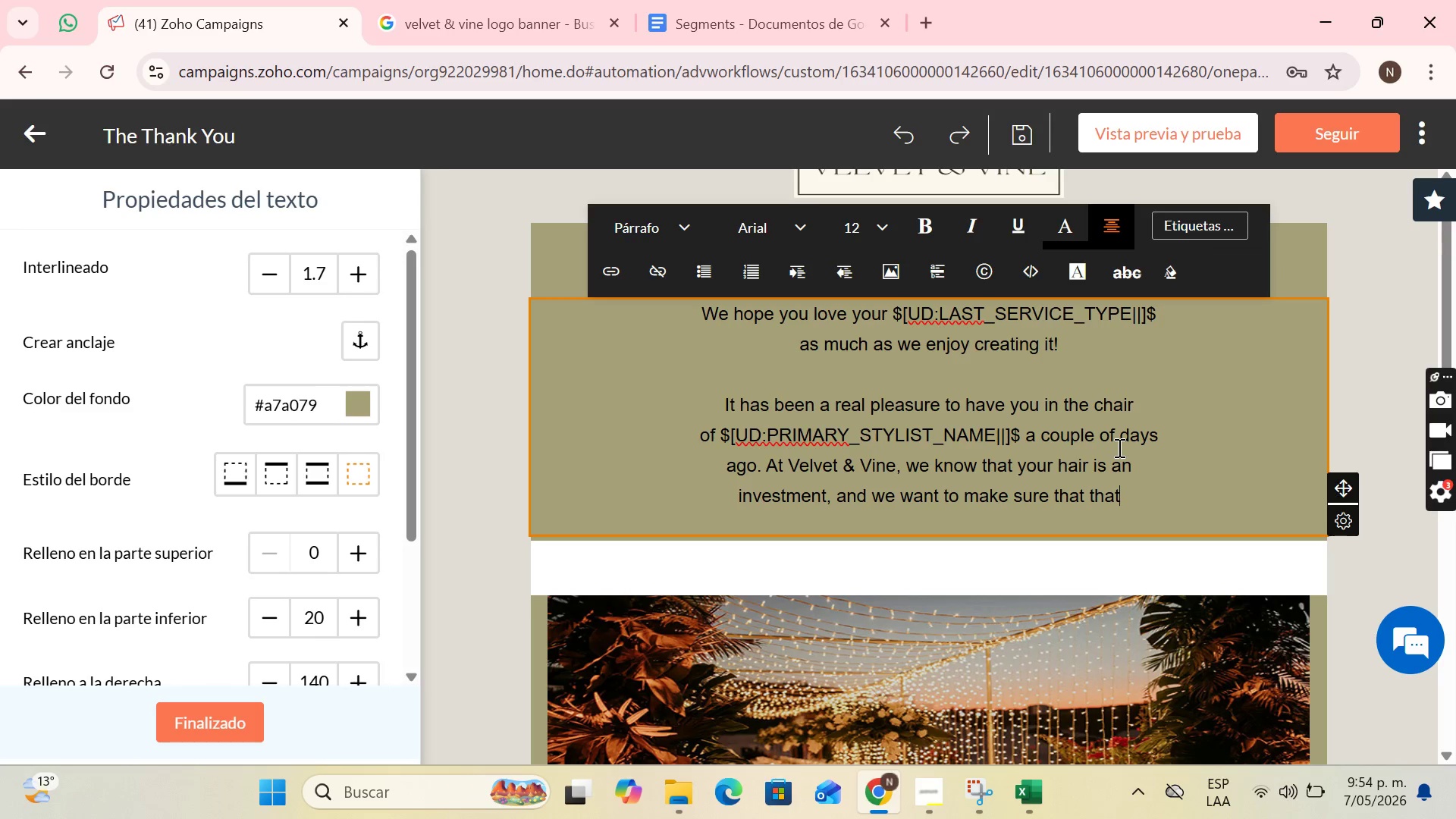 
wait(5.69)
 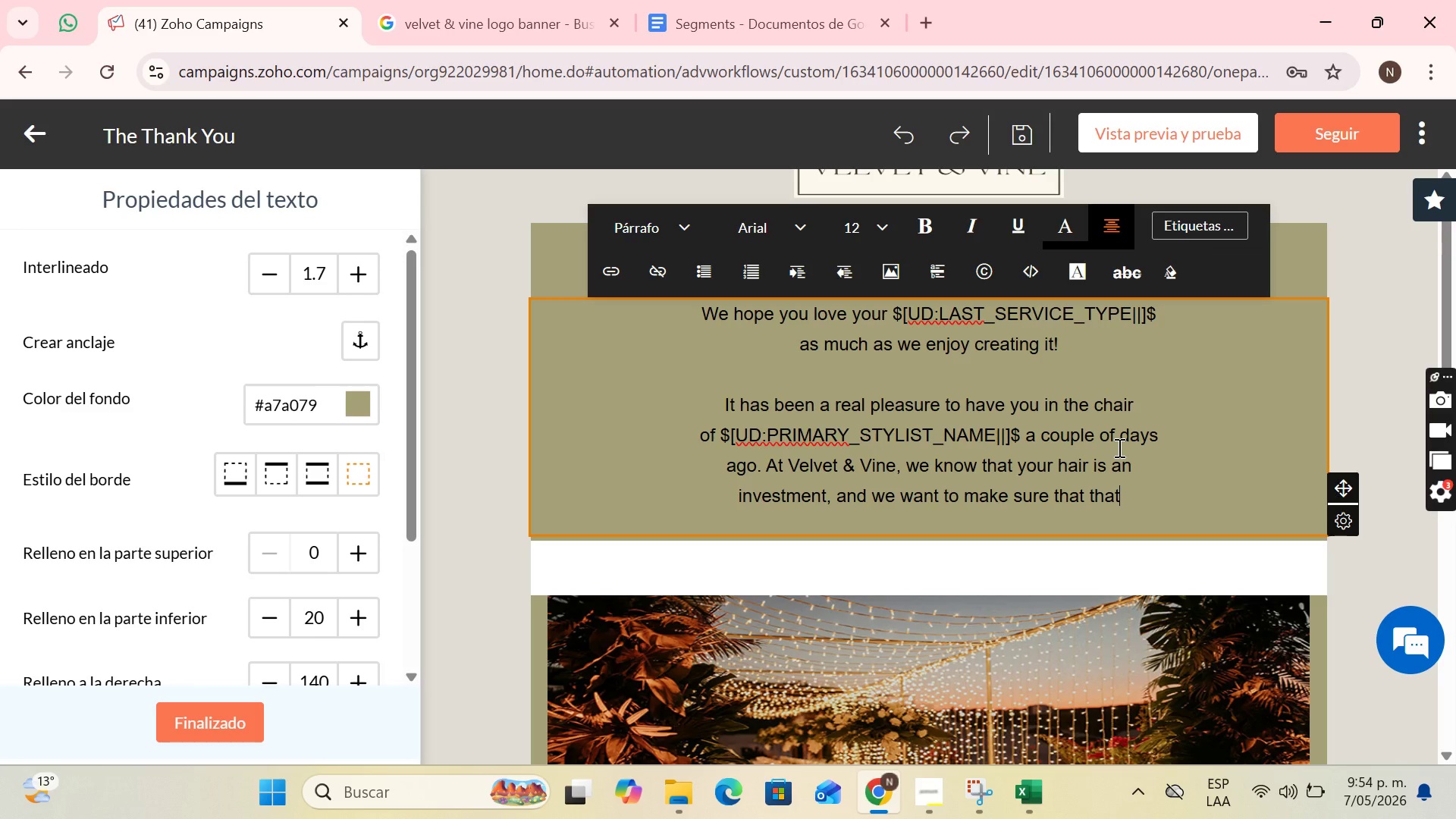 
type( shne)
key(Backspace)
key(Backspace)
type(ine and precces)
key(Backspace)
key(Backspace)
key(Backspace)
type(ision remain intact from the first moment.)
 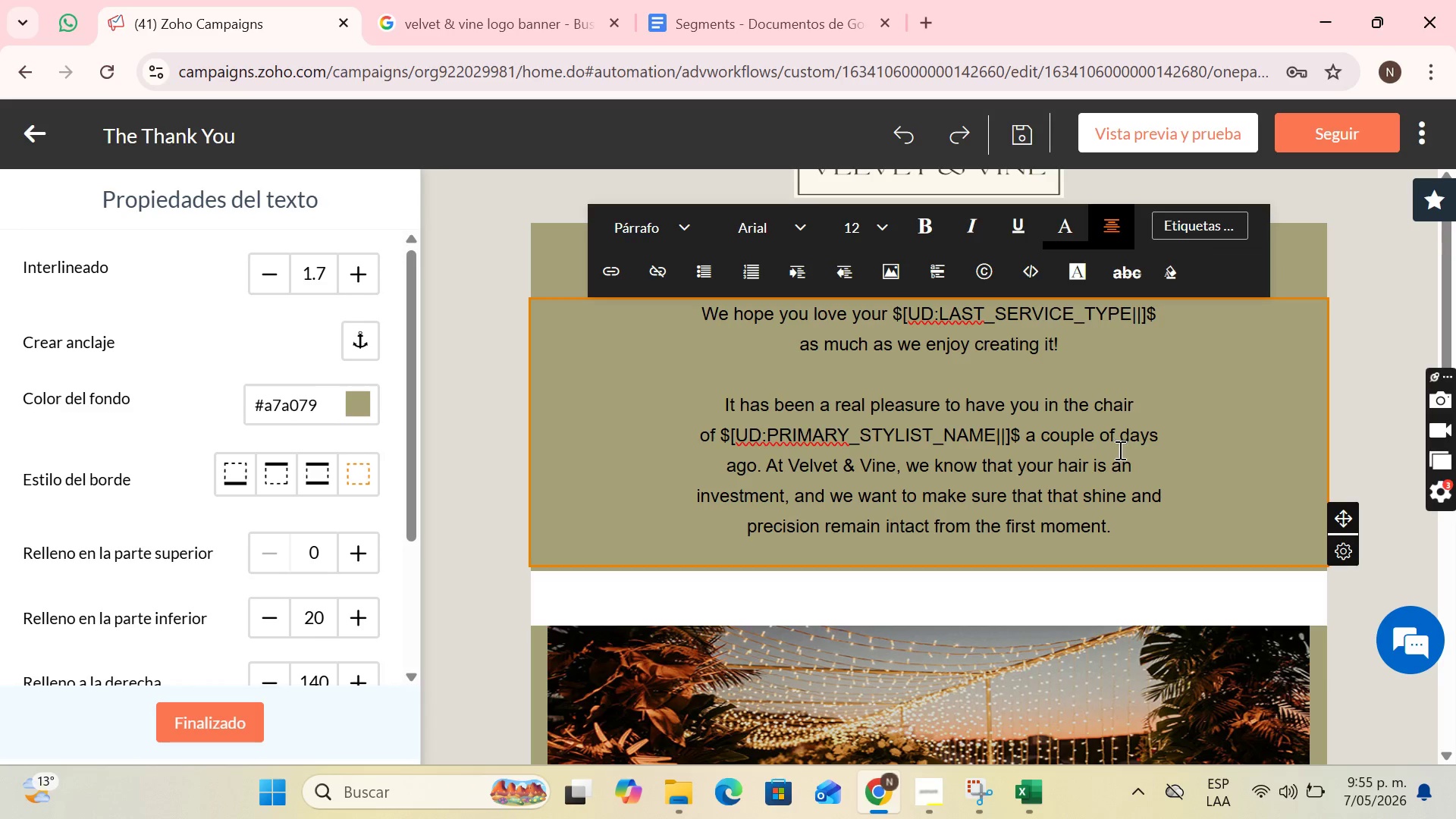 
scroll: coordinate [1147, 452], scroll_direction: down, amount: 2.0
 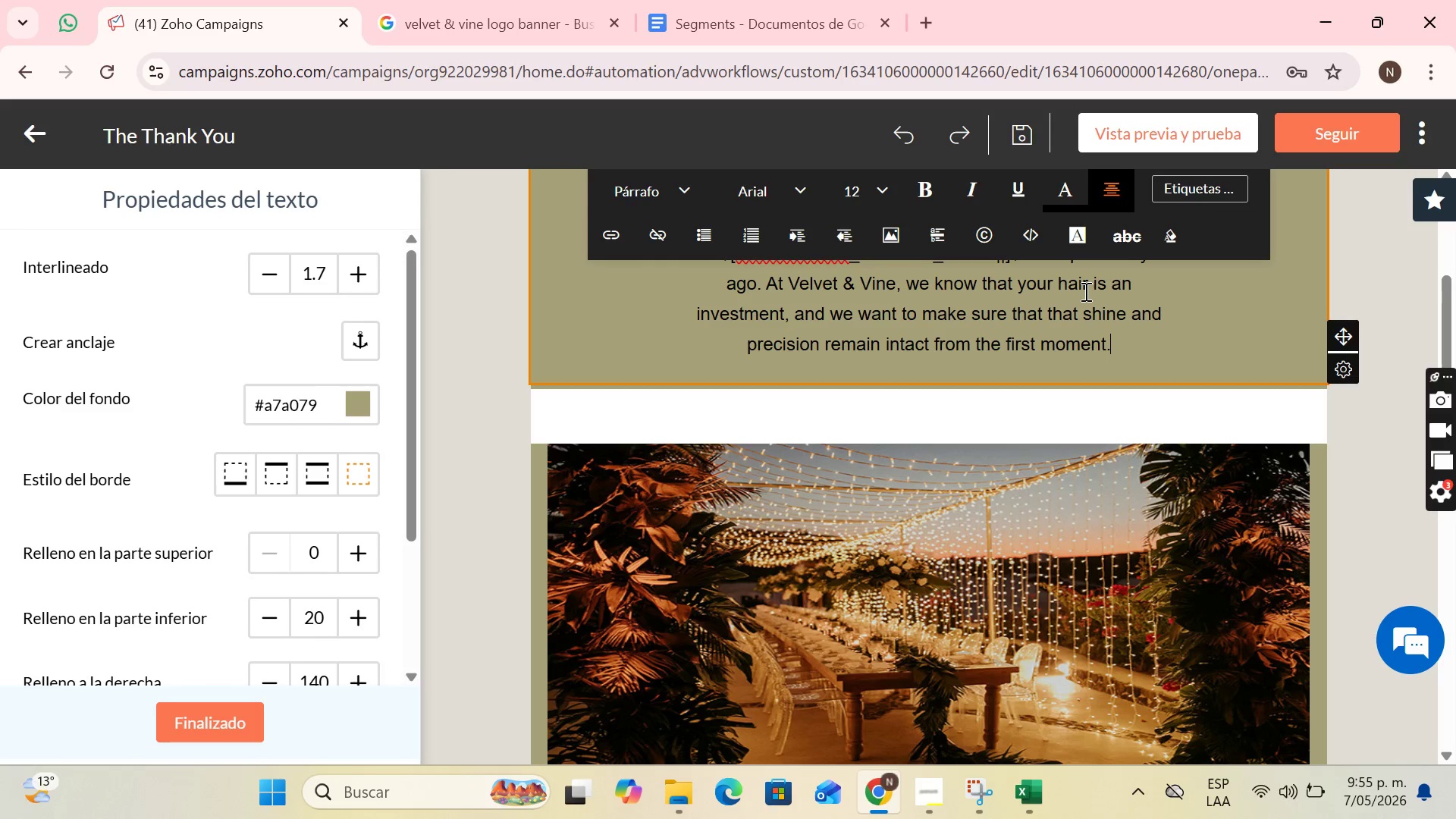 
wait(10.18)
 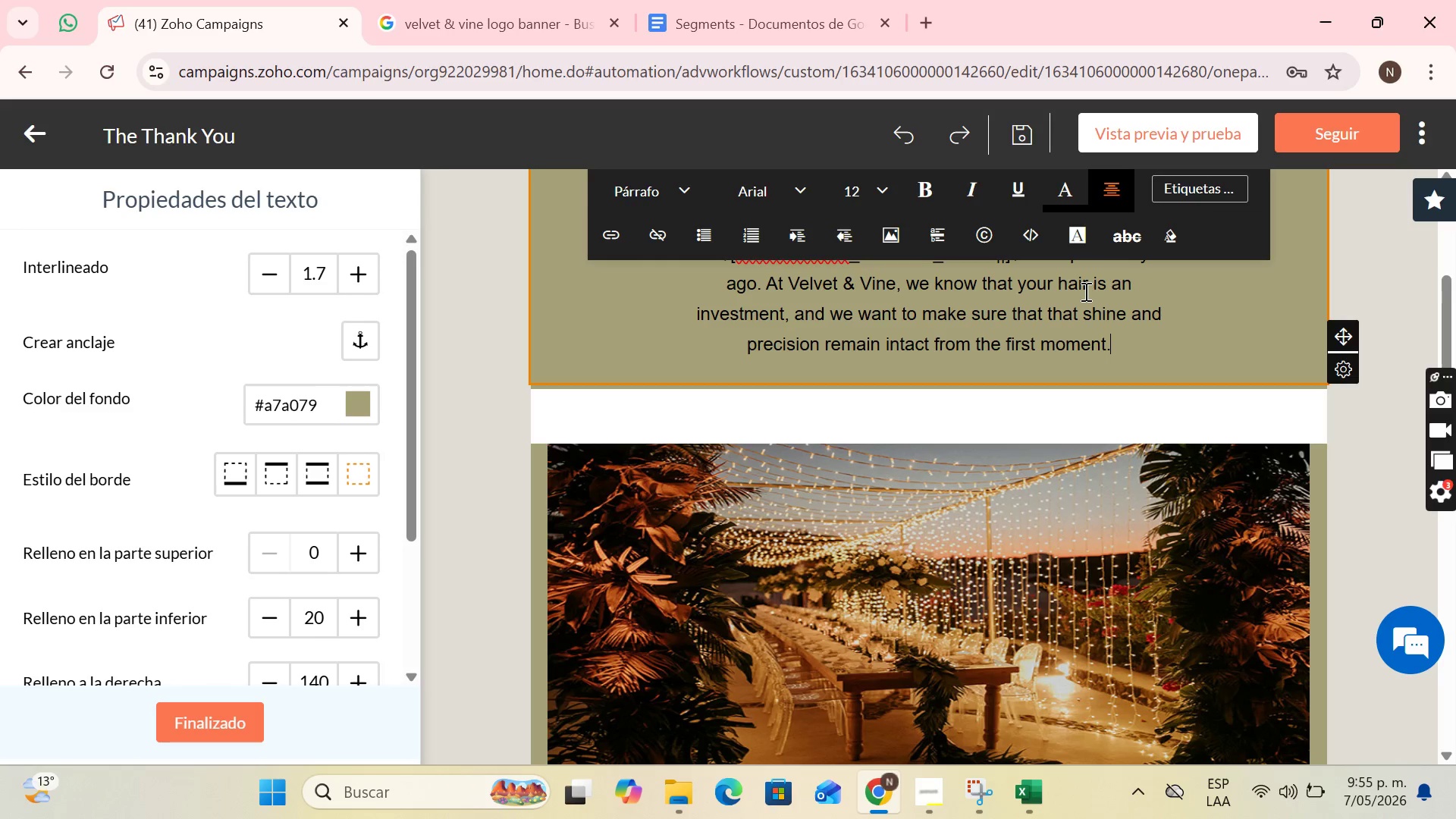 
scroll: coordinate [1087, 336], scroll_direction: up, amount: 2.0
 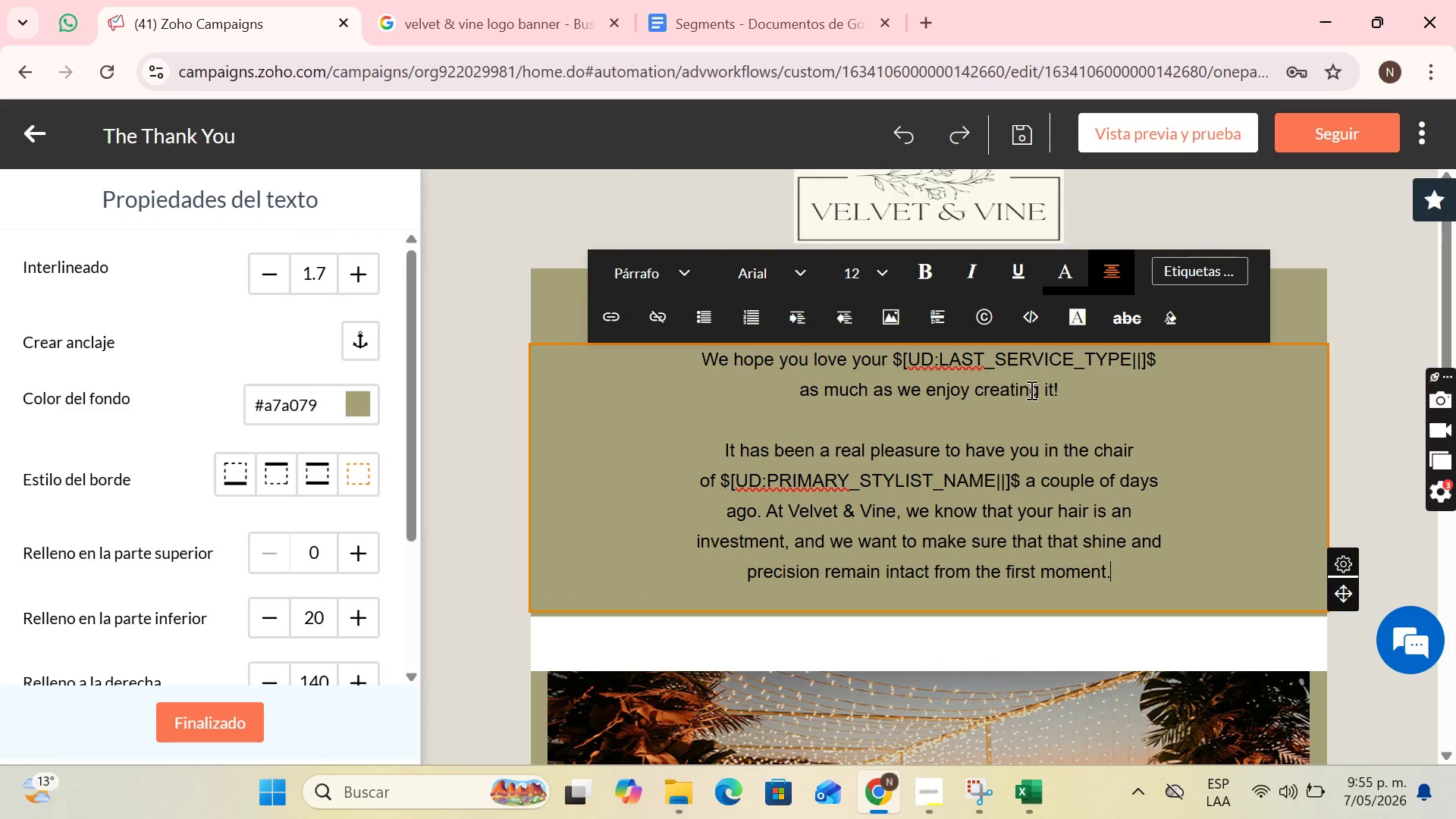 
scroll: coordinate [990, 422], scroll_direction: down, amount: 5.0
 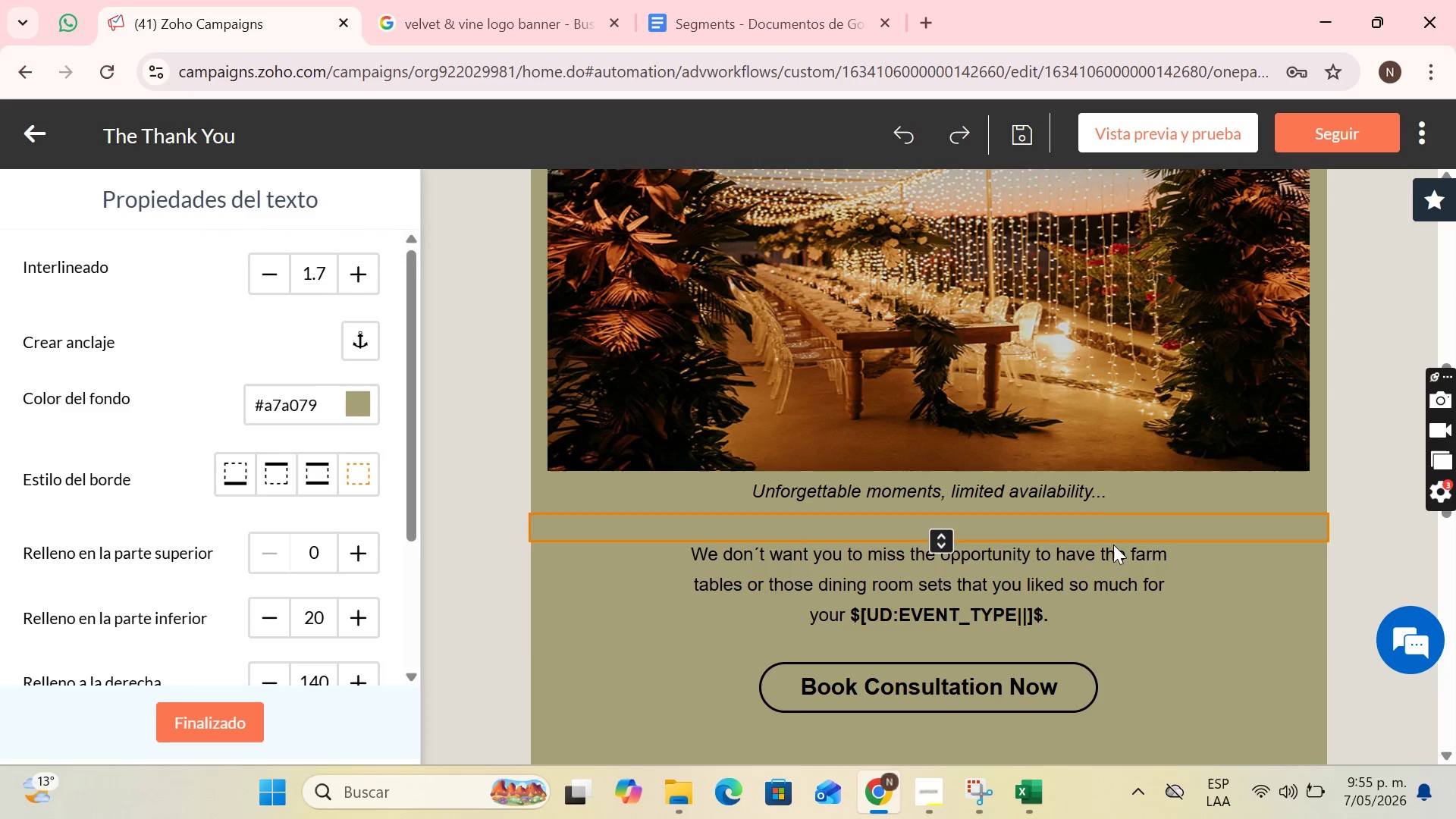 
left_click([1089, 570])
 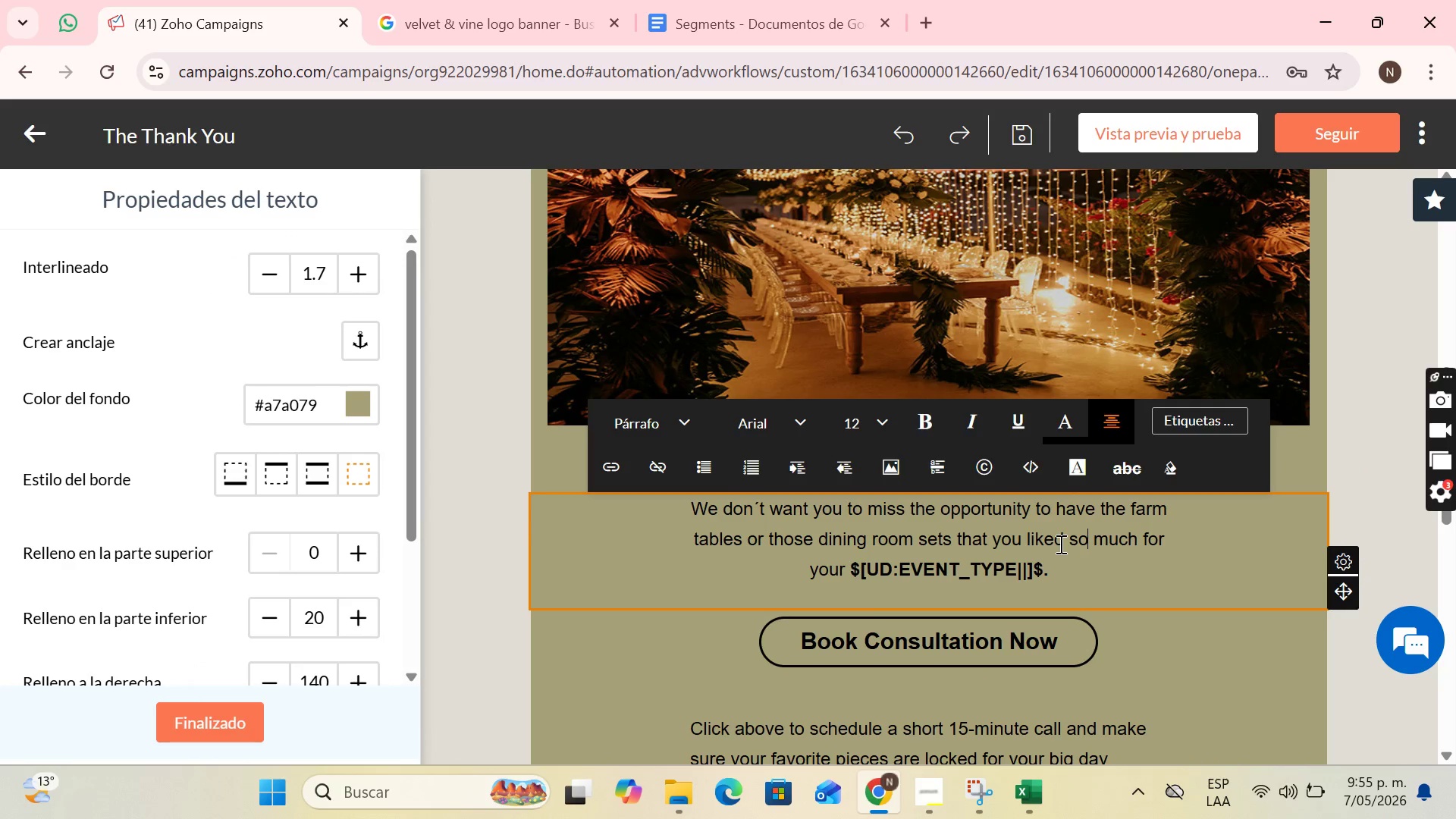 
left_click_drag(start_coordinate=[1068, 566], to_coordinate=[709, 499])
 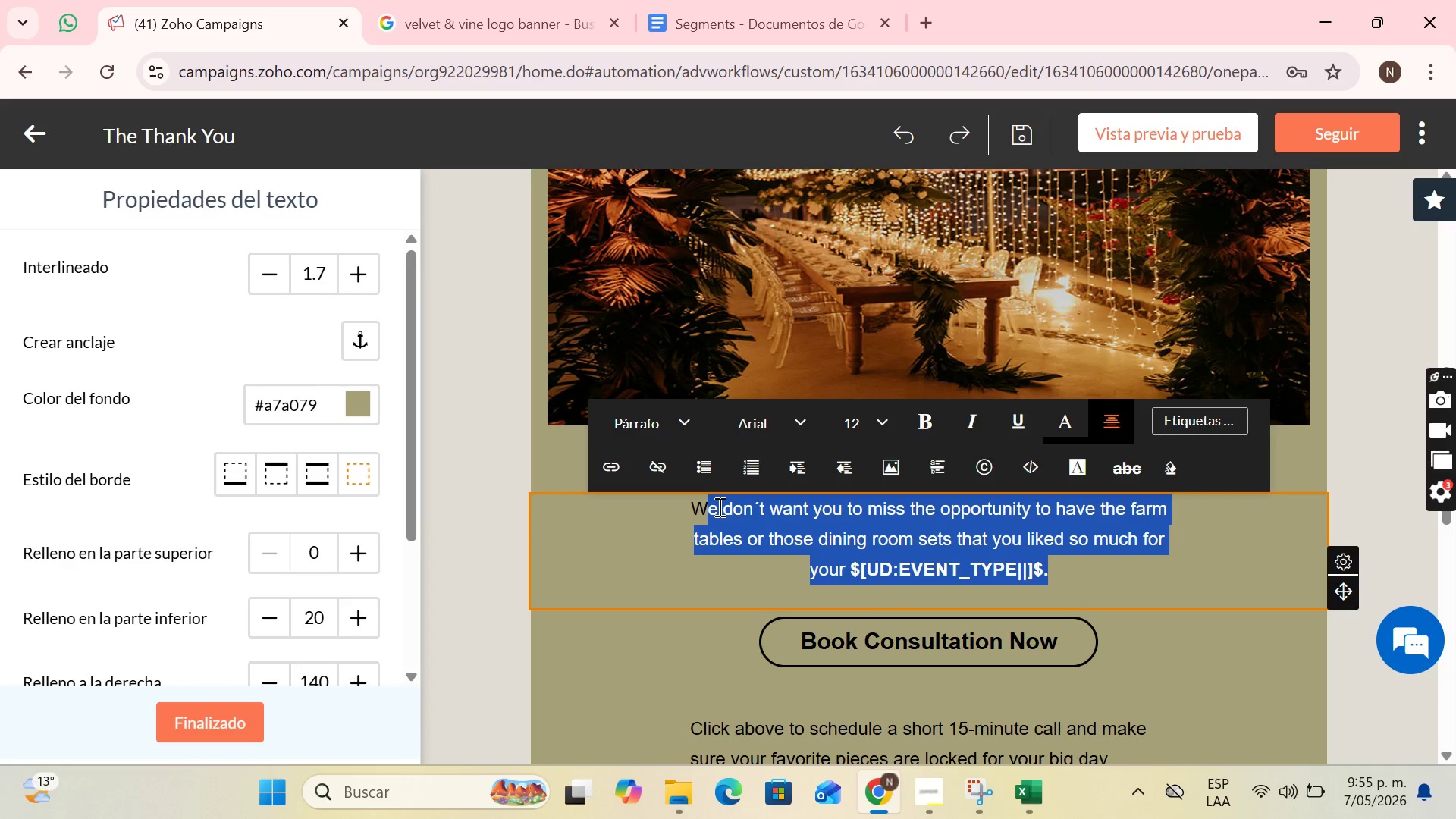 
key(Backspace)
 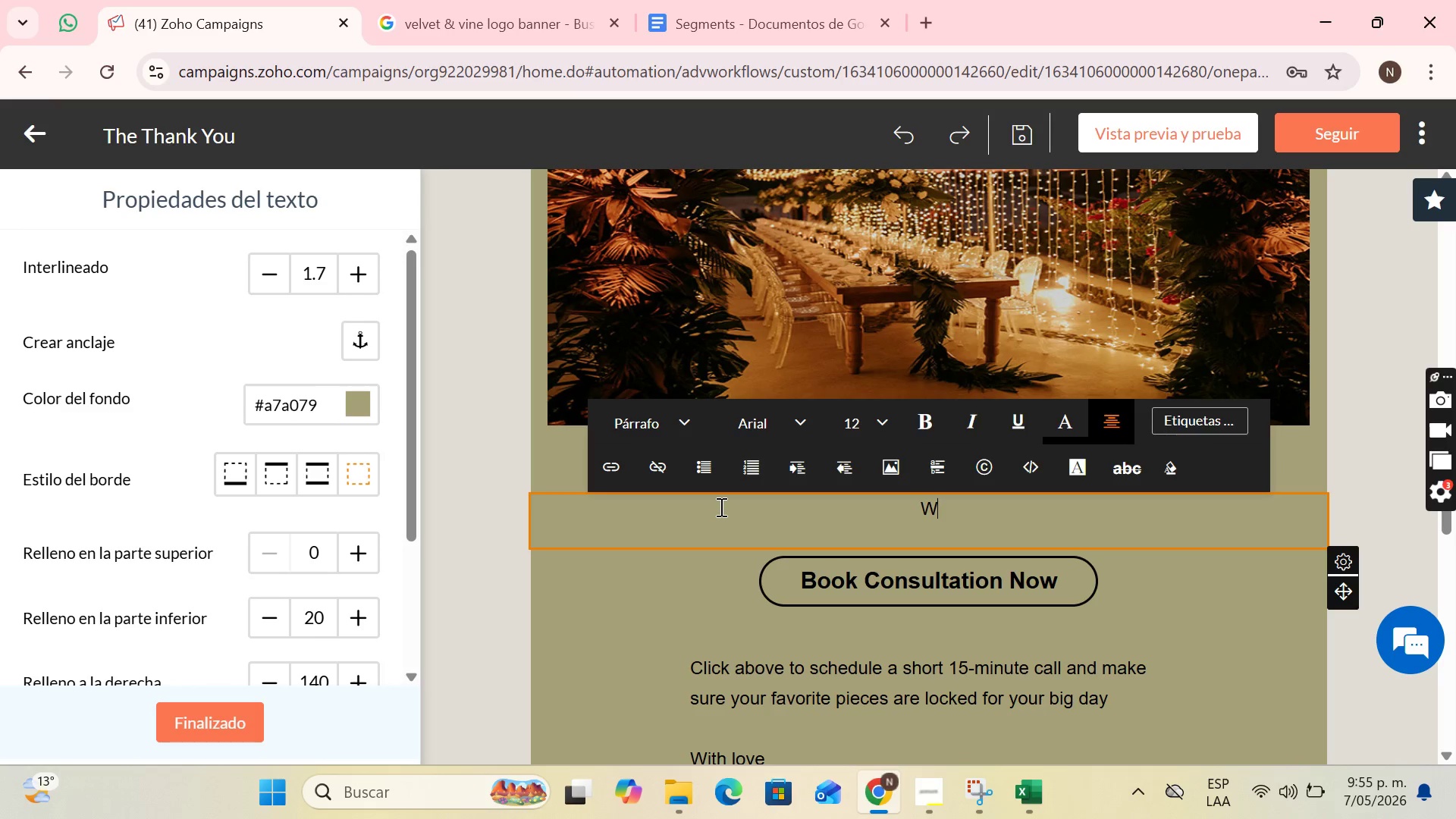 
wait(12.39)
 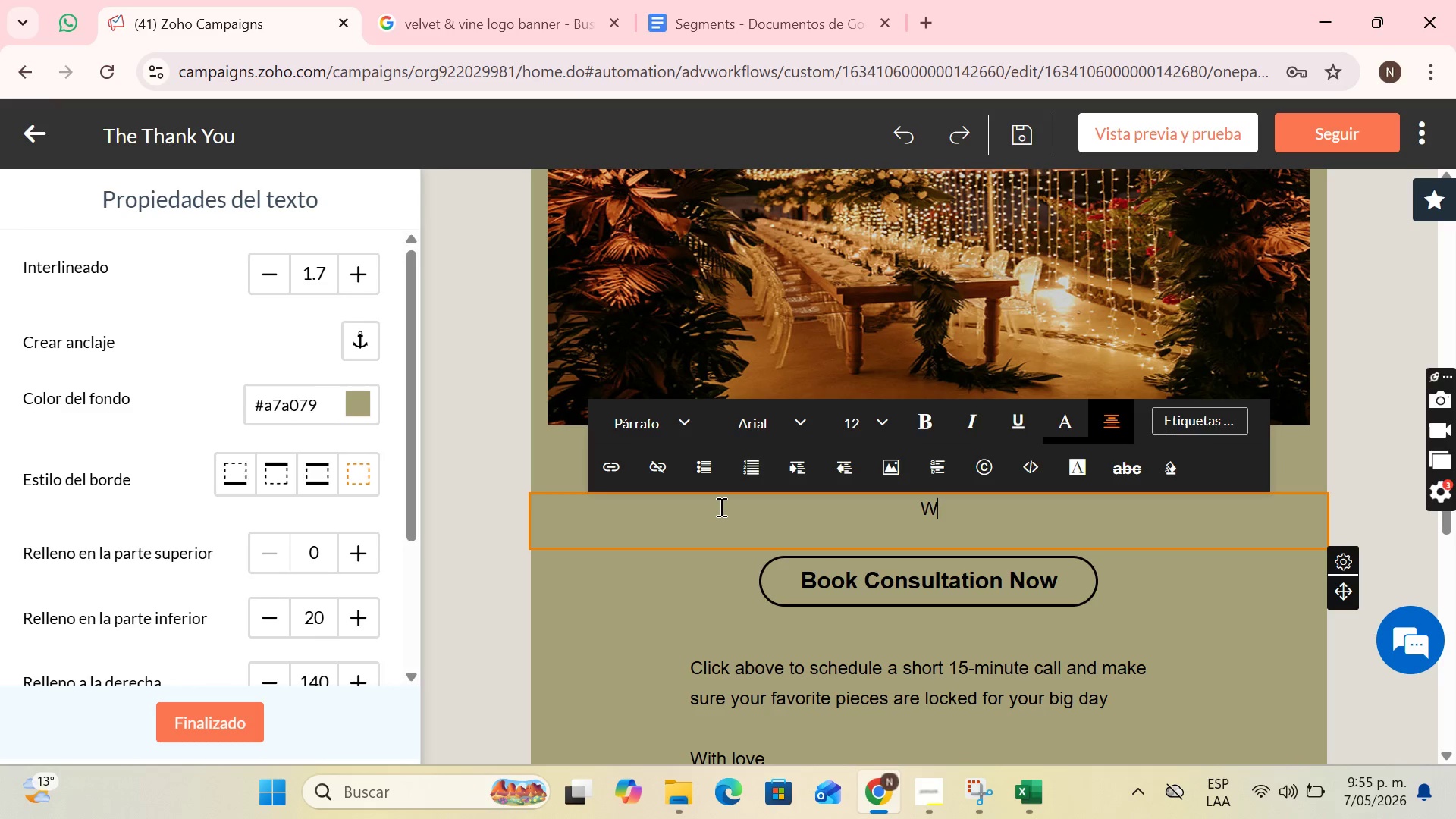 
type(For your)
 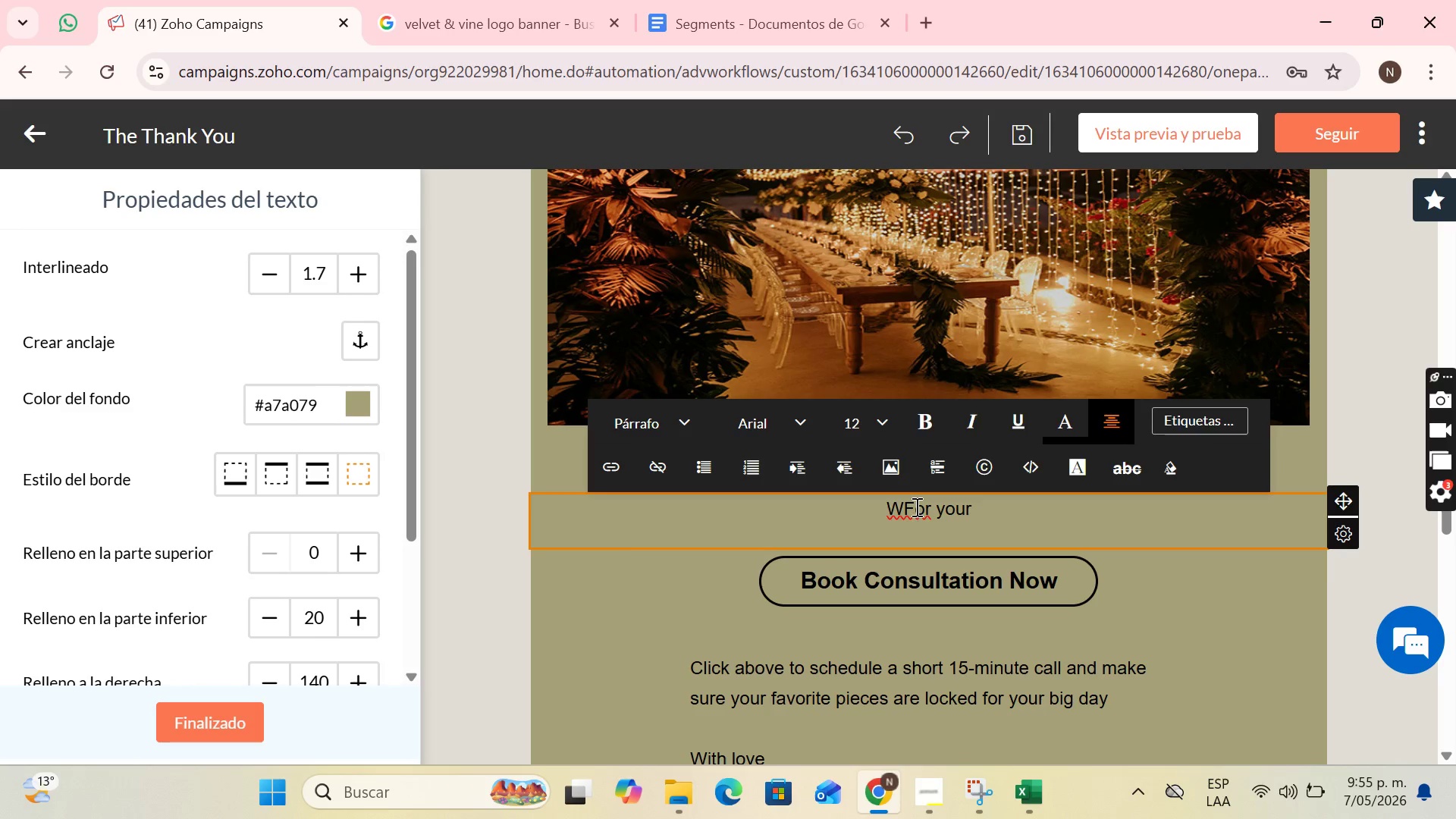 
left_click([910, 507])
 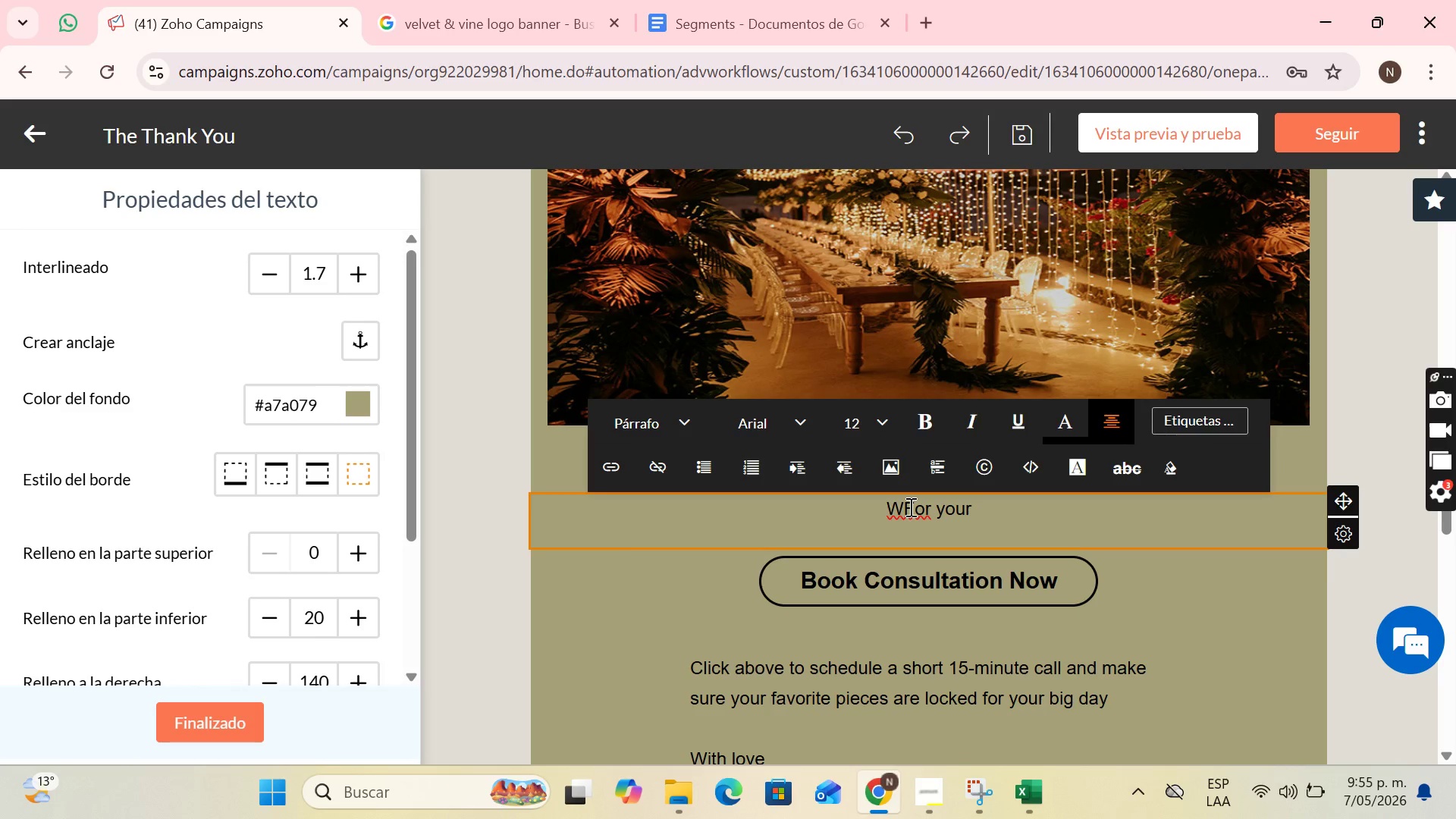 
key(ArrowLeft)
 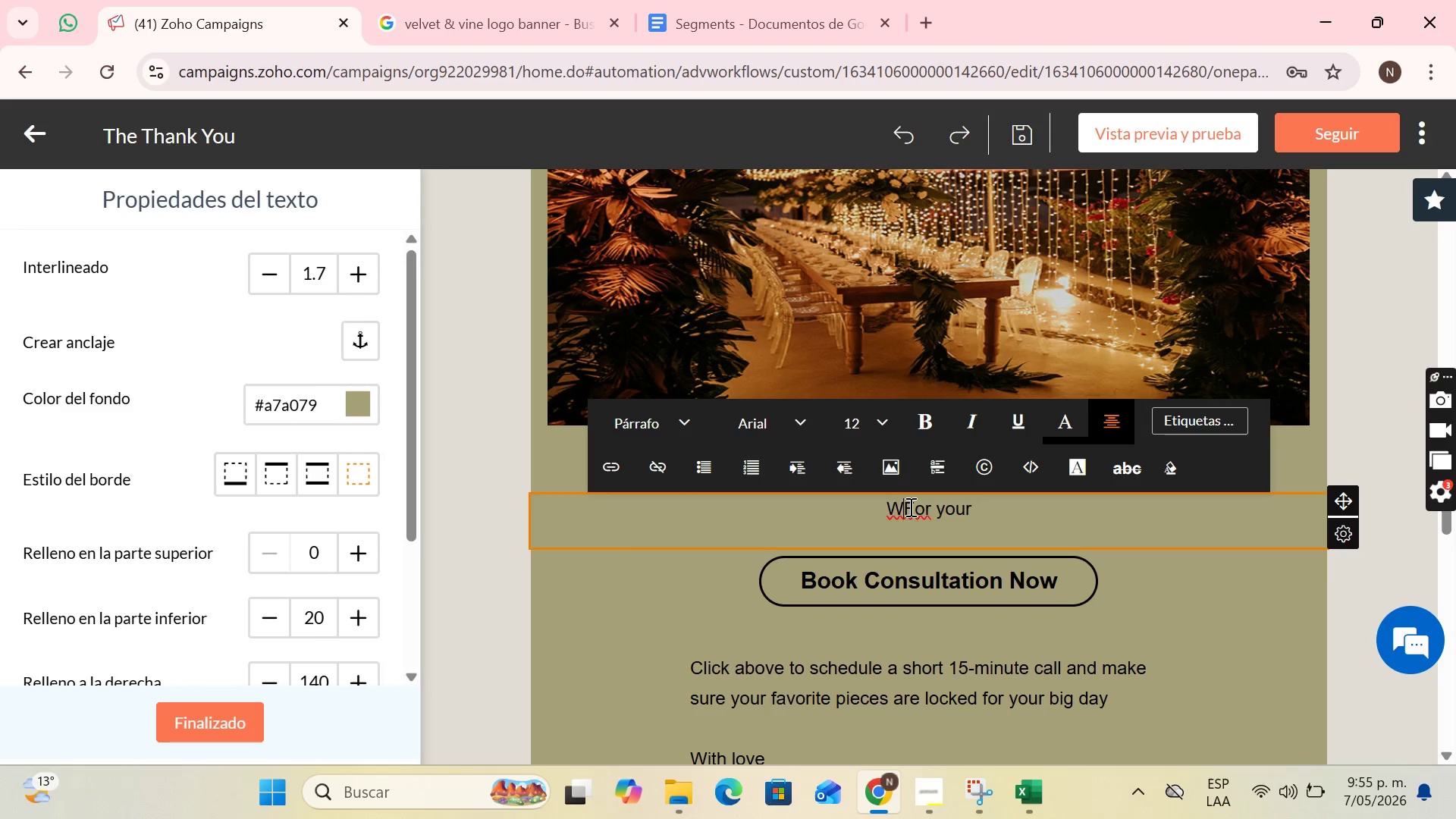 
key(Backspace)
 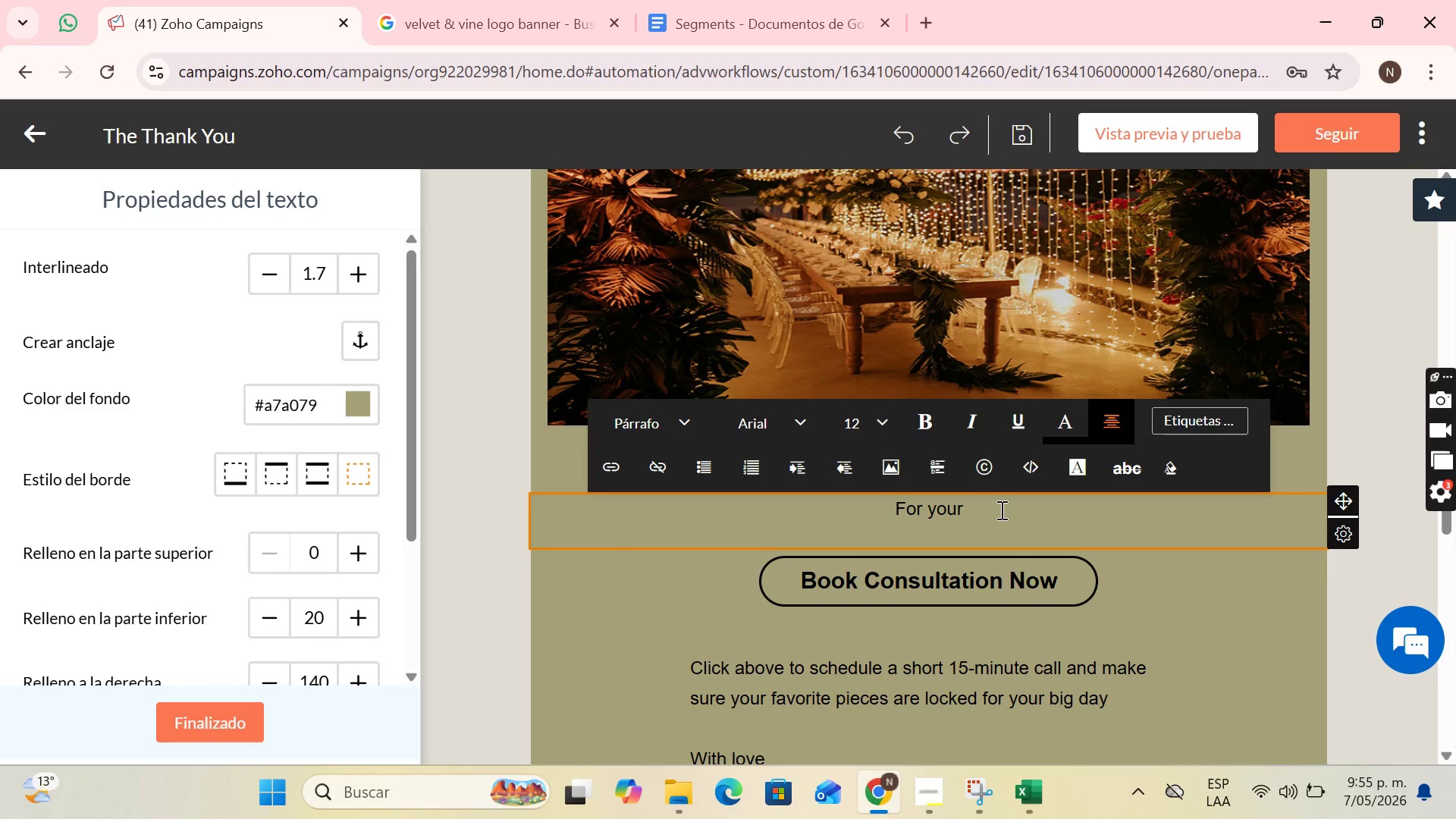 
left_click([1051, 510])
 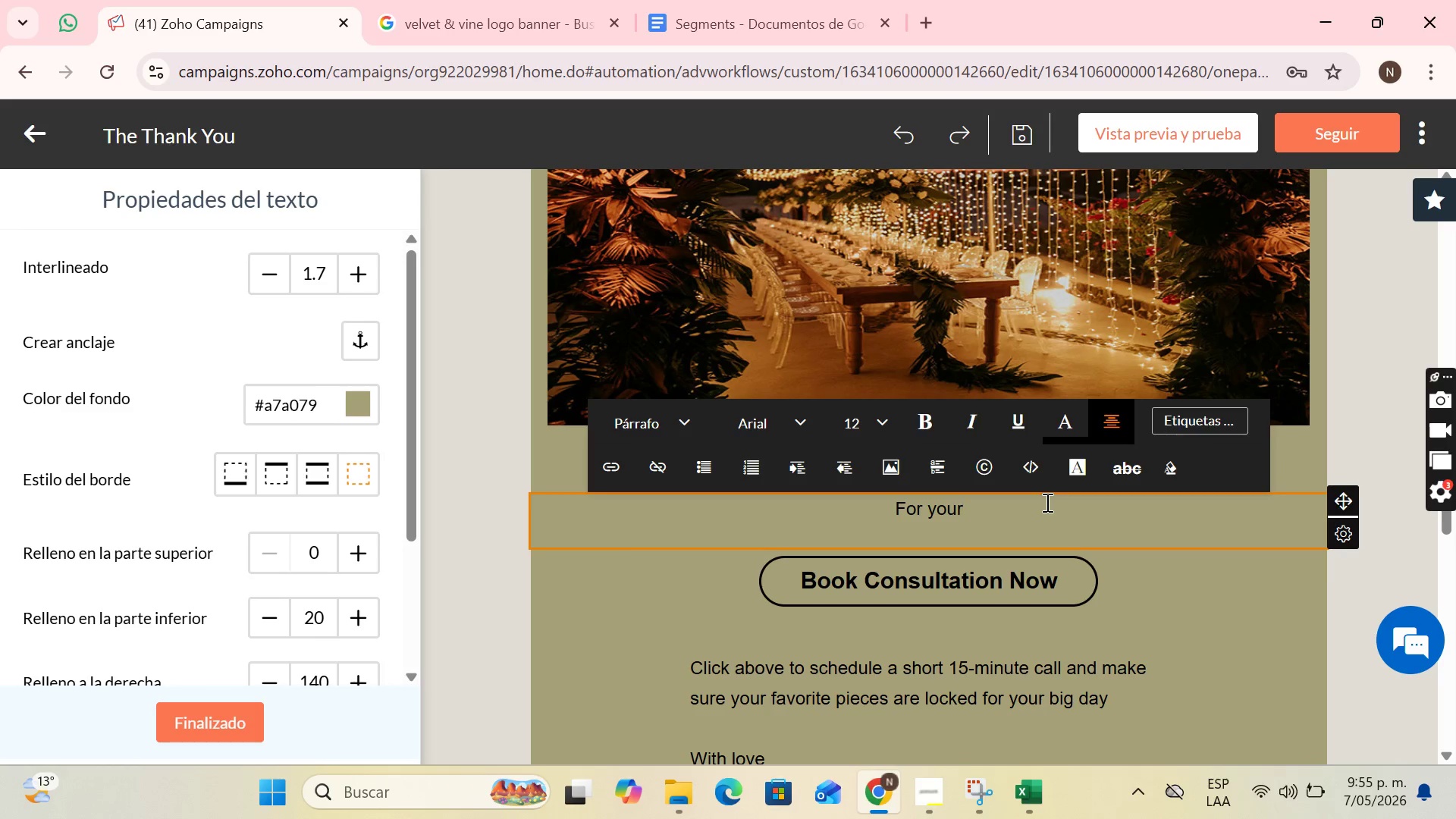 
type( color and treatment to settle perfeclty)
key(Backspace)
key(Backspace)
key(Backspace)
type(tly, remen)
key(Backspace)
type(mber>)
 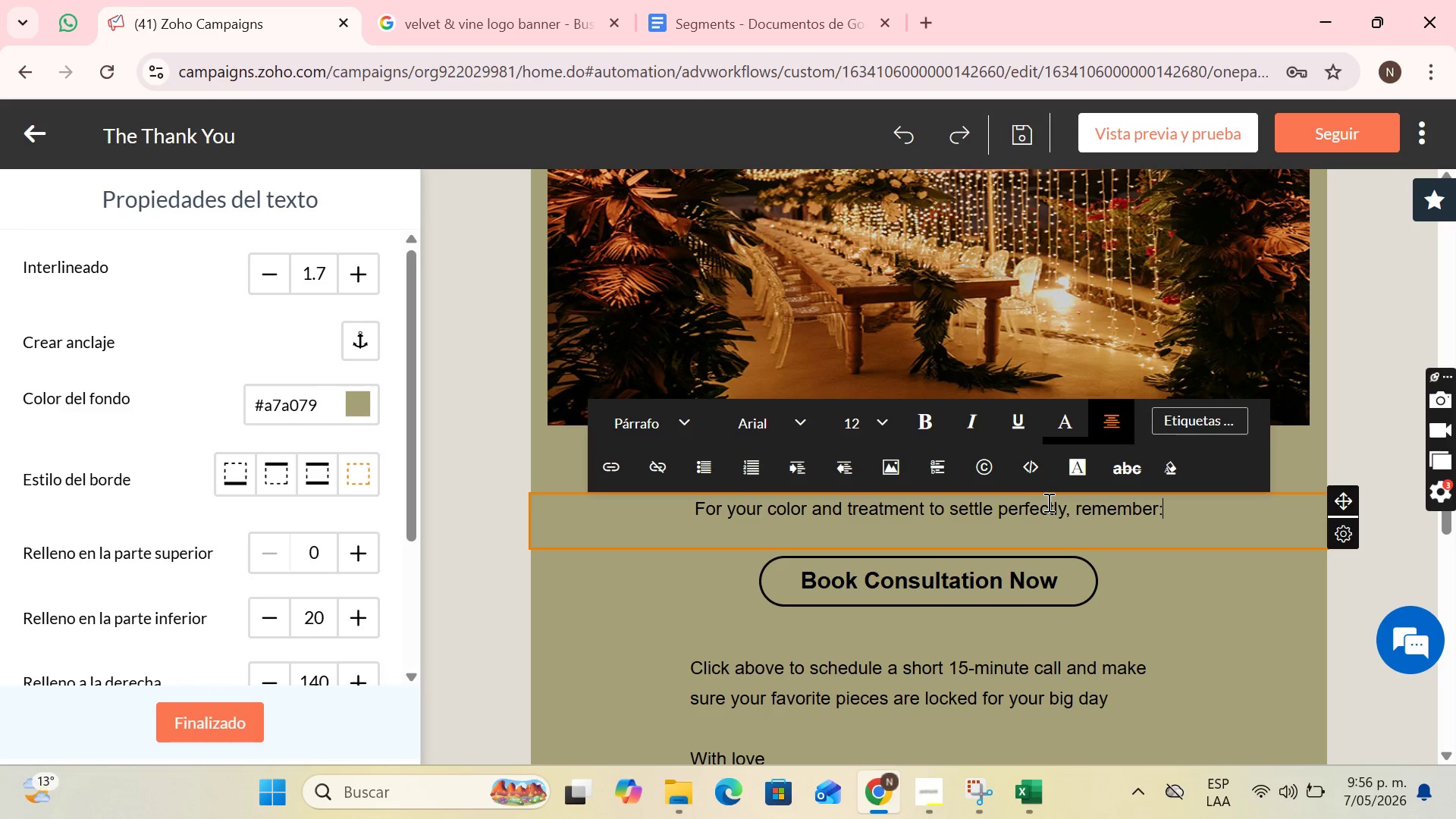 
key(Enter)
 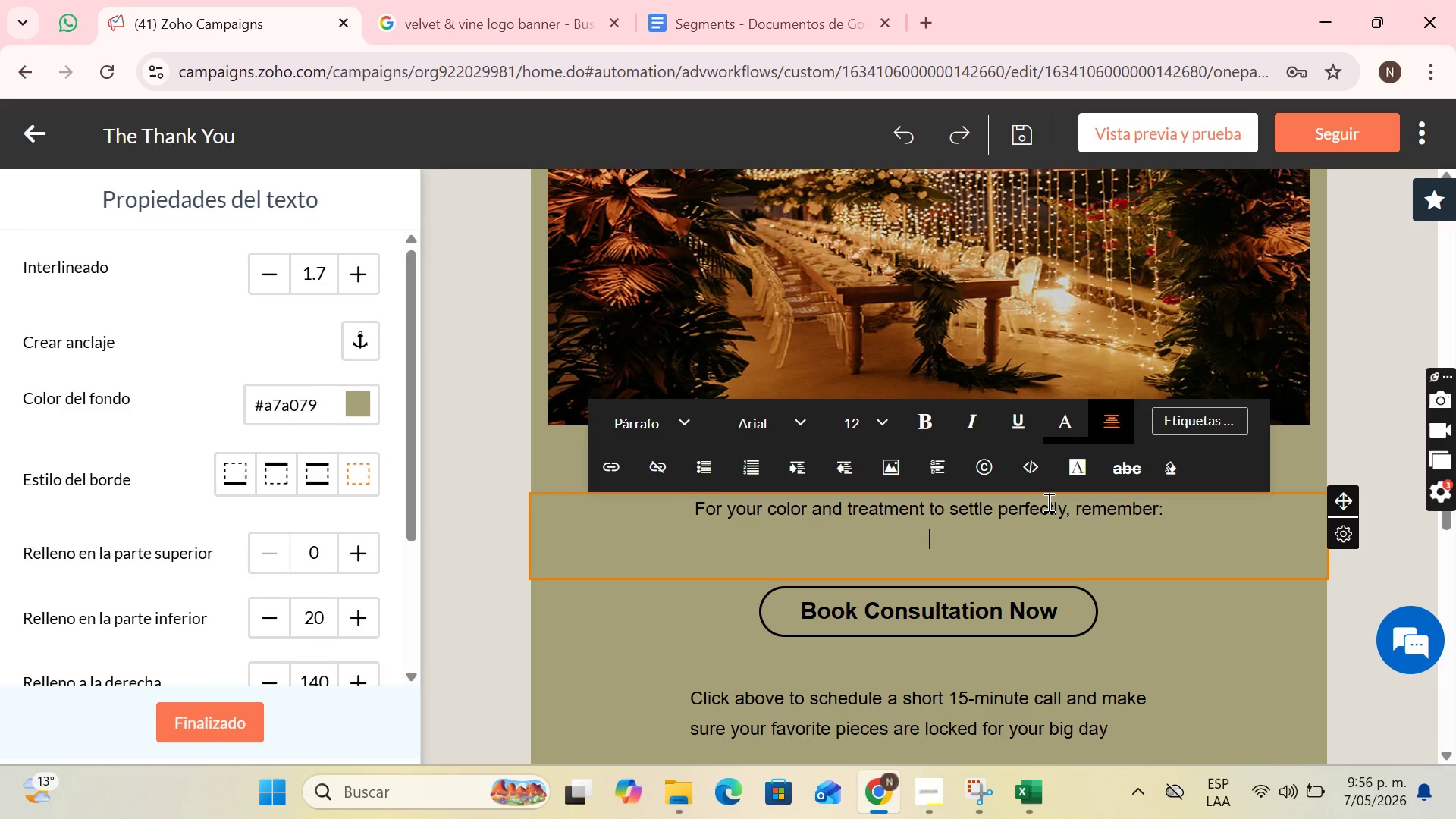 
key(Enter)
 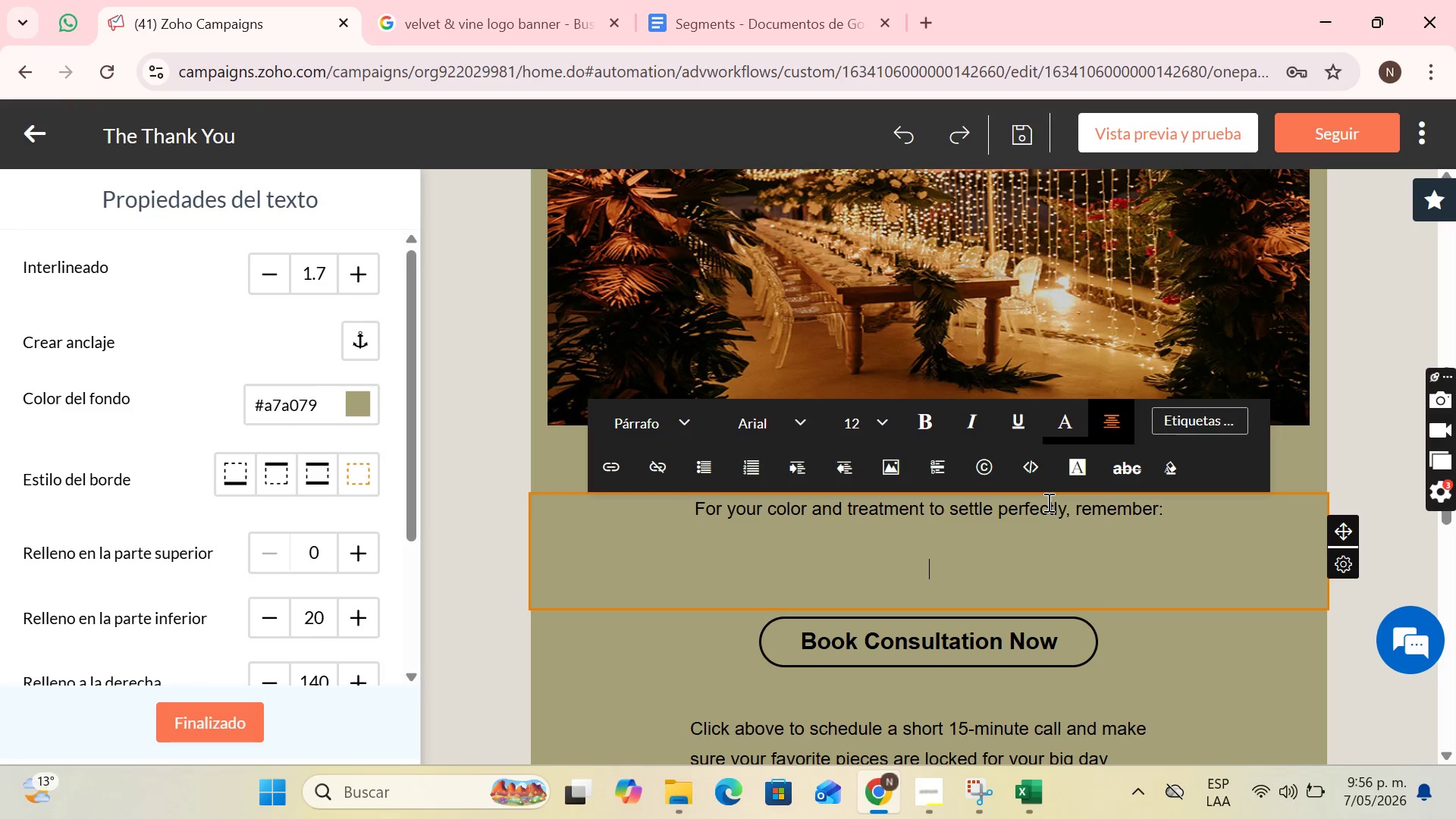 
key(Minus)
 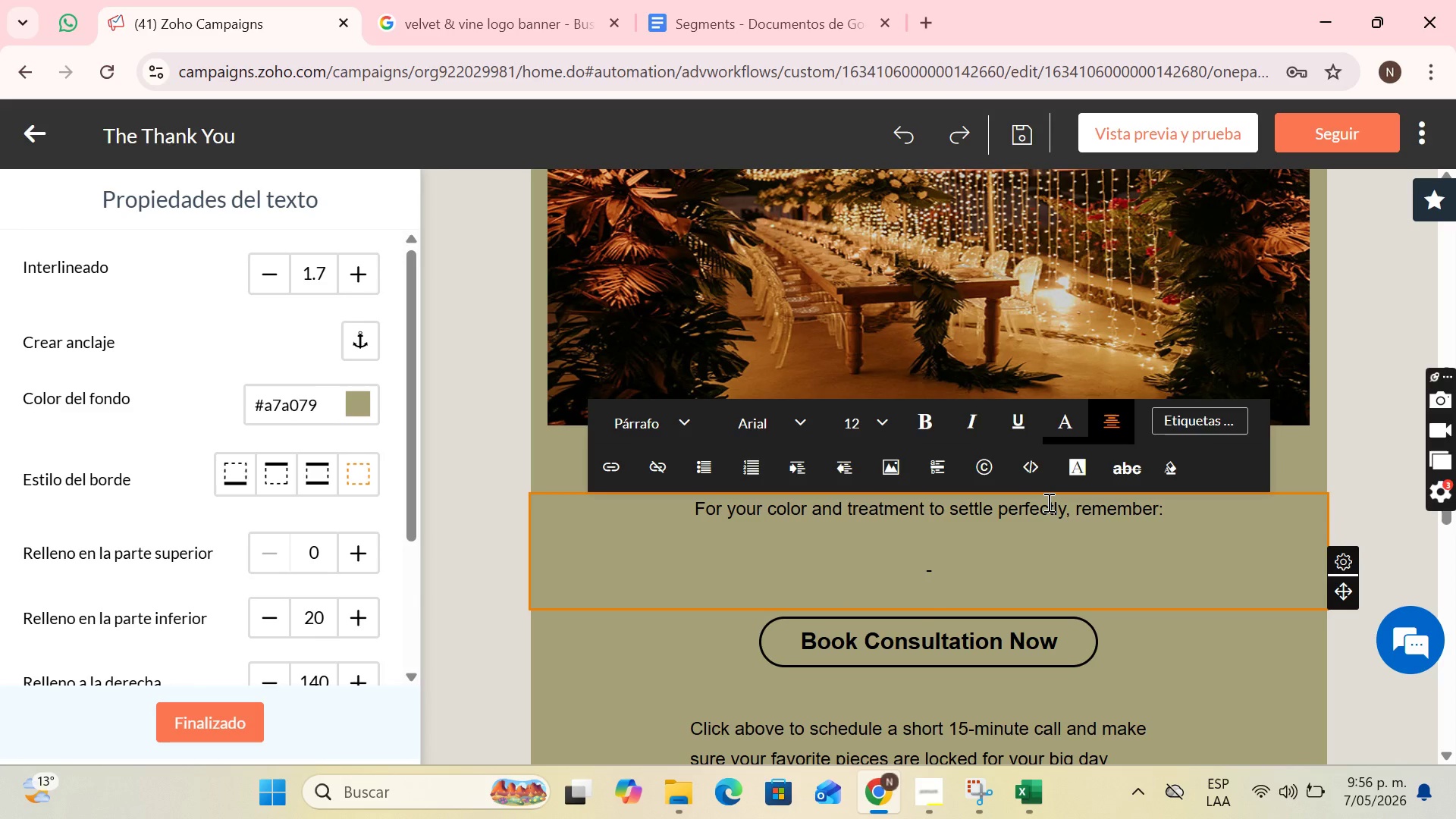 
key(Backspace)
 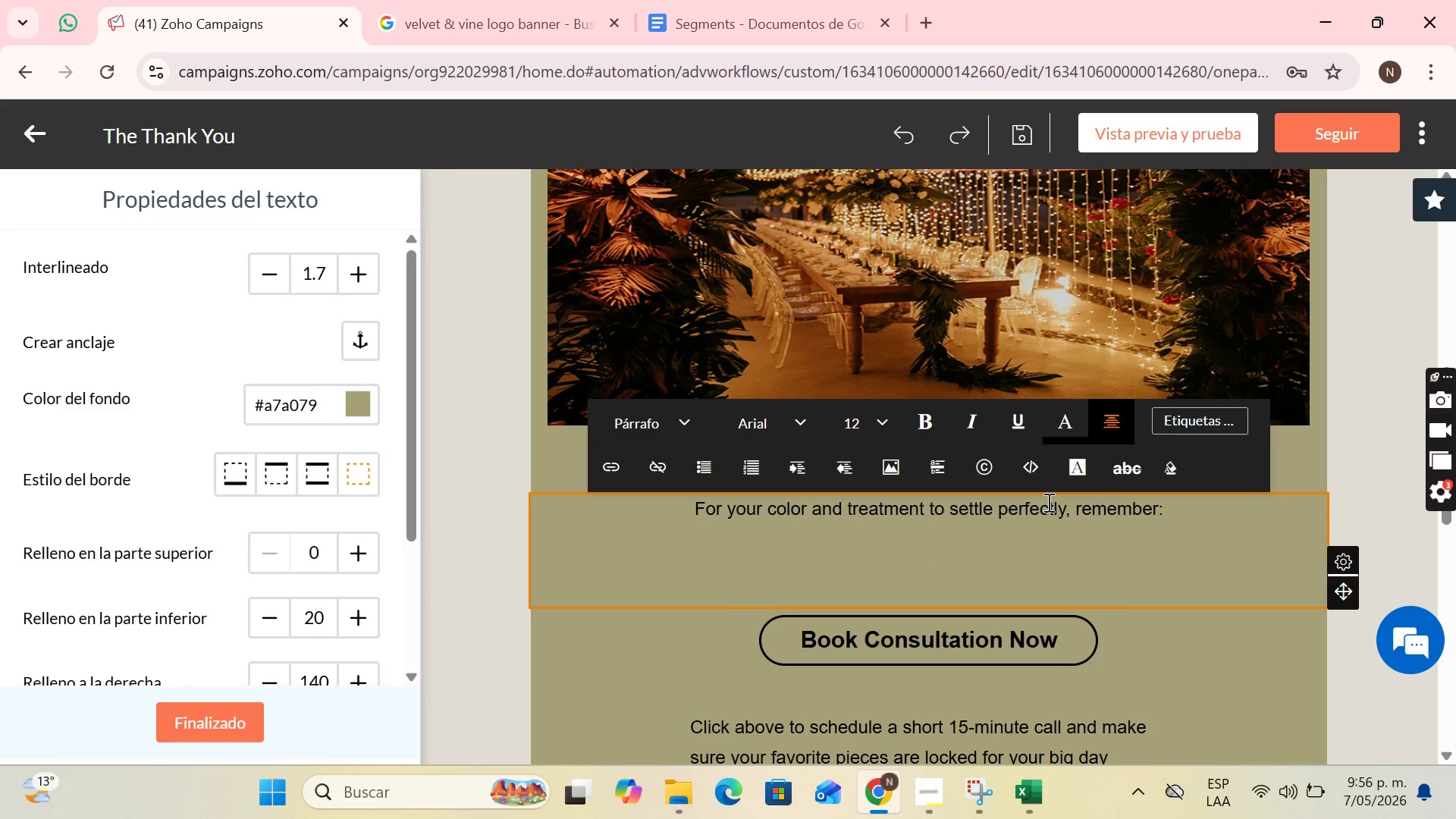 
key(Backspace)
 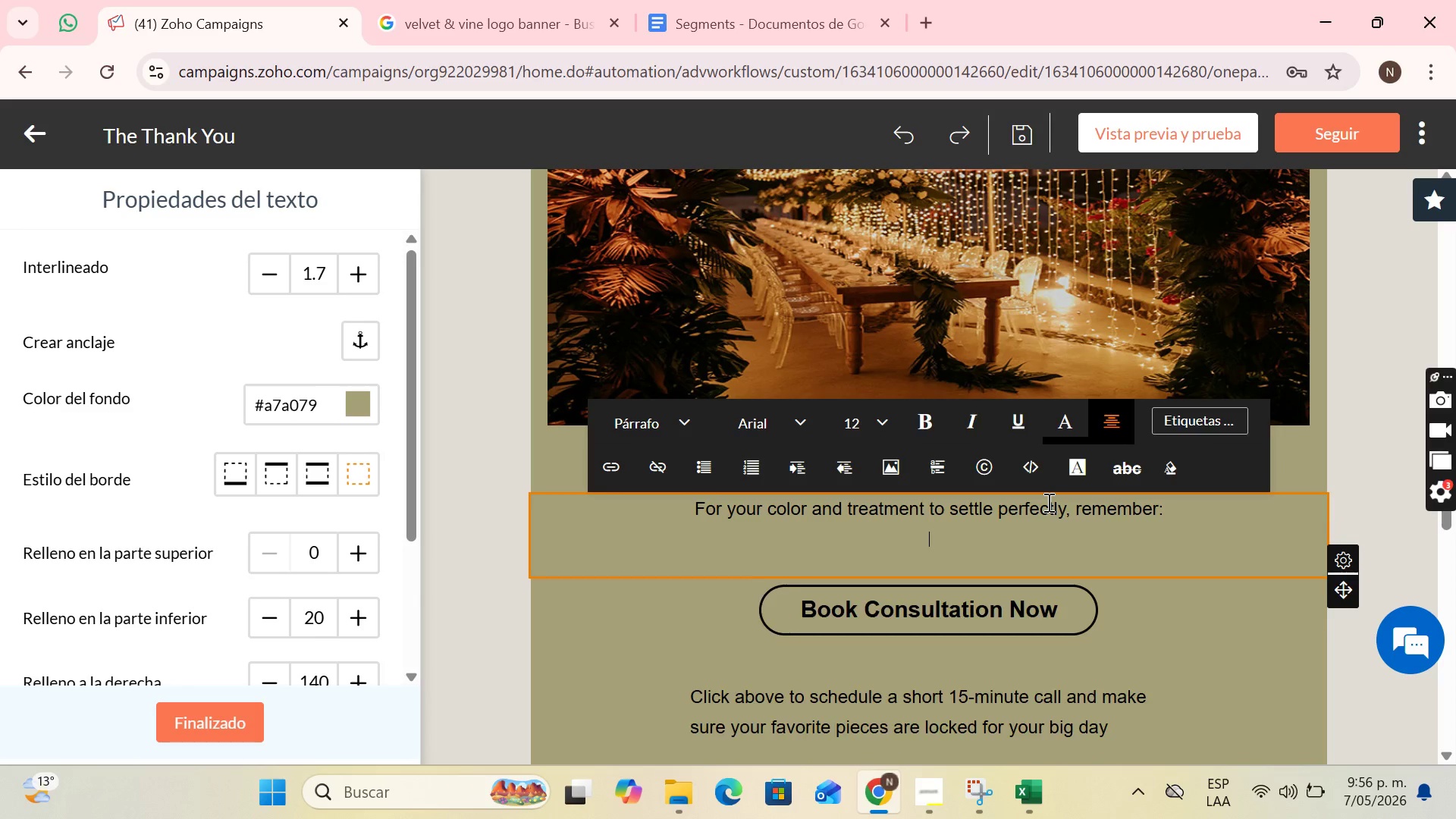 
key(Backspace)
 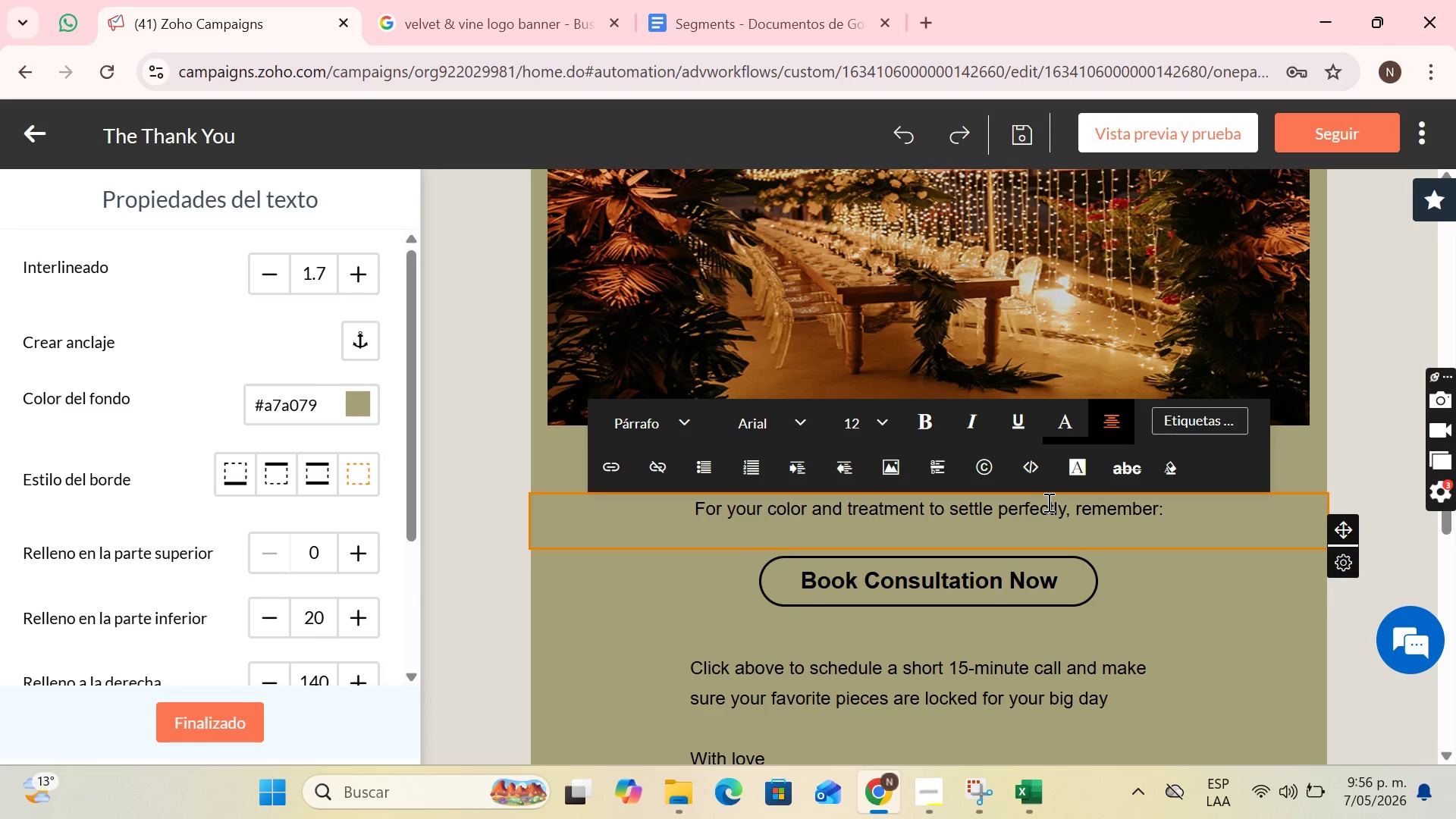 
key(Enter)
 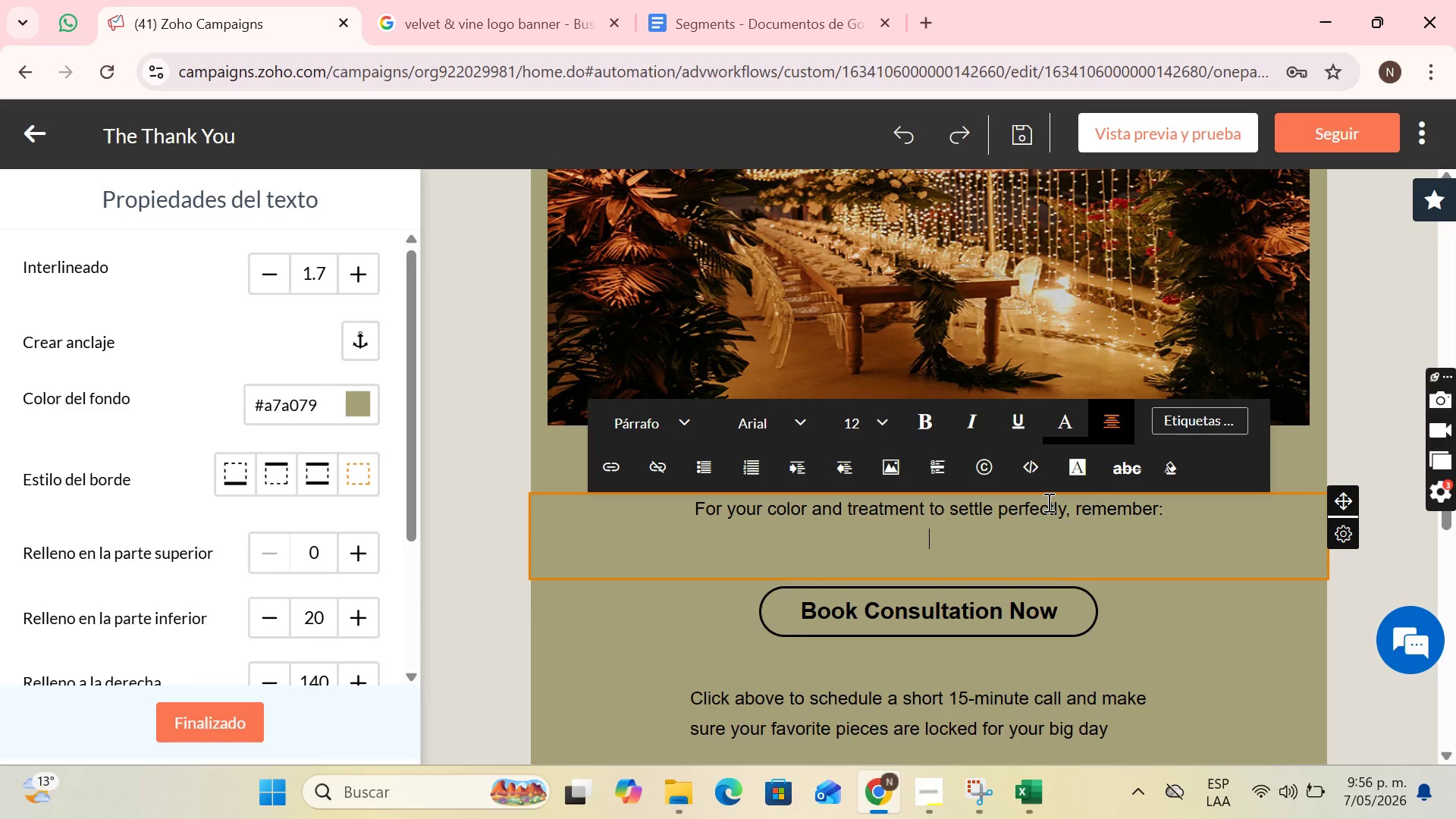 
key(Enter)
 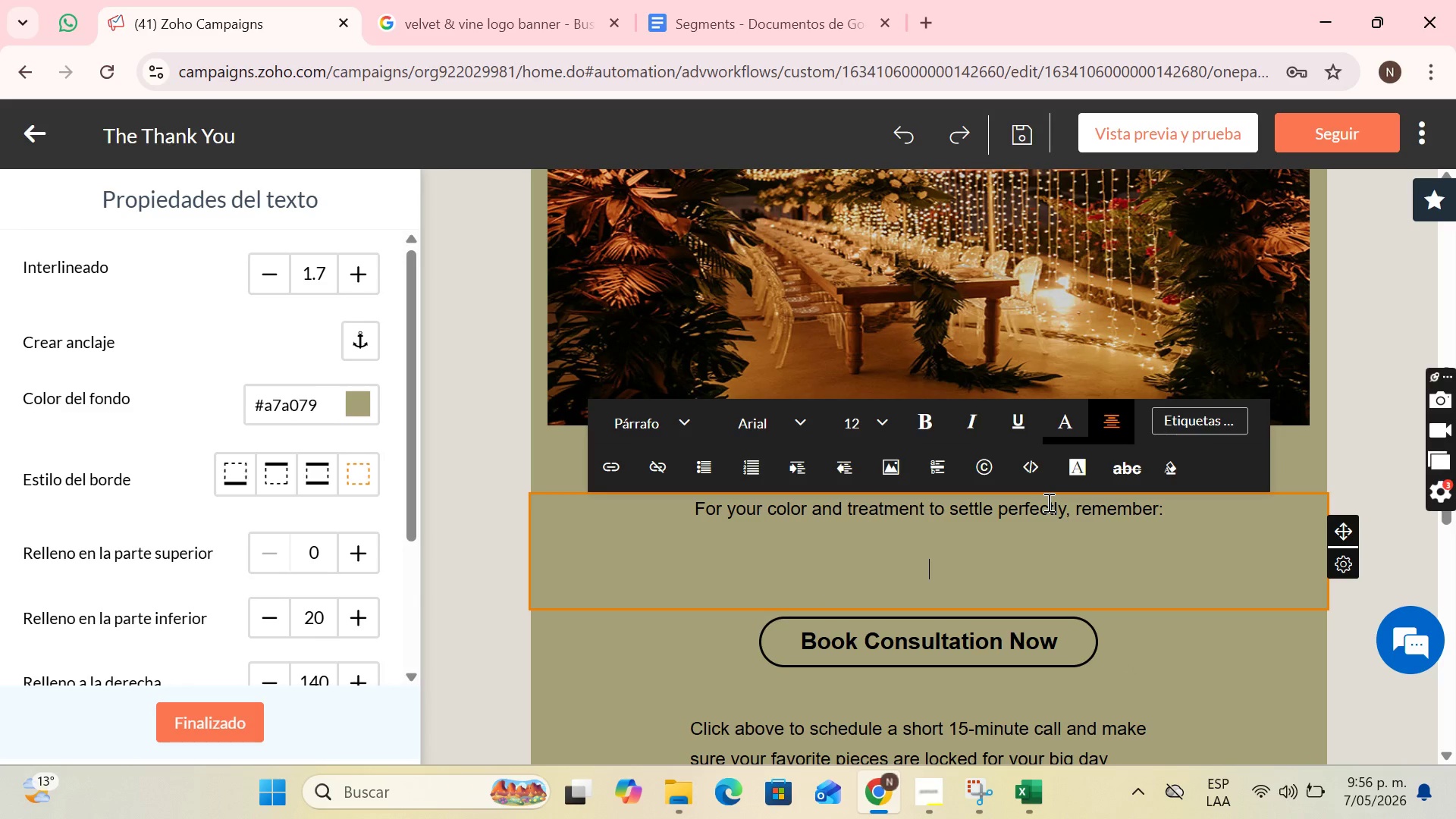 
type(- Avoid washing your hair for the first 47)
key(Backspace)
type(8 hours to allow the cuticle to be completely sealed )
 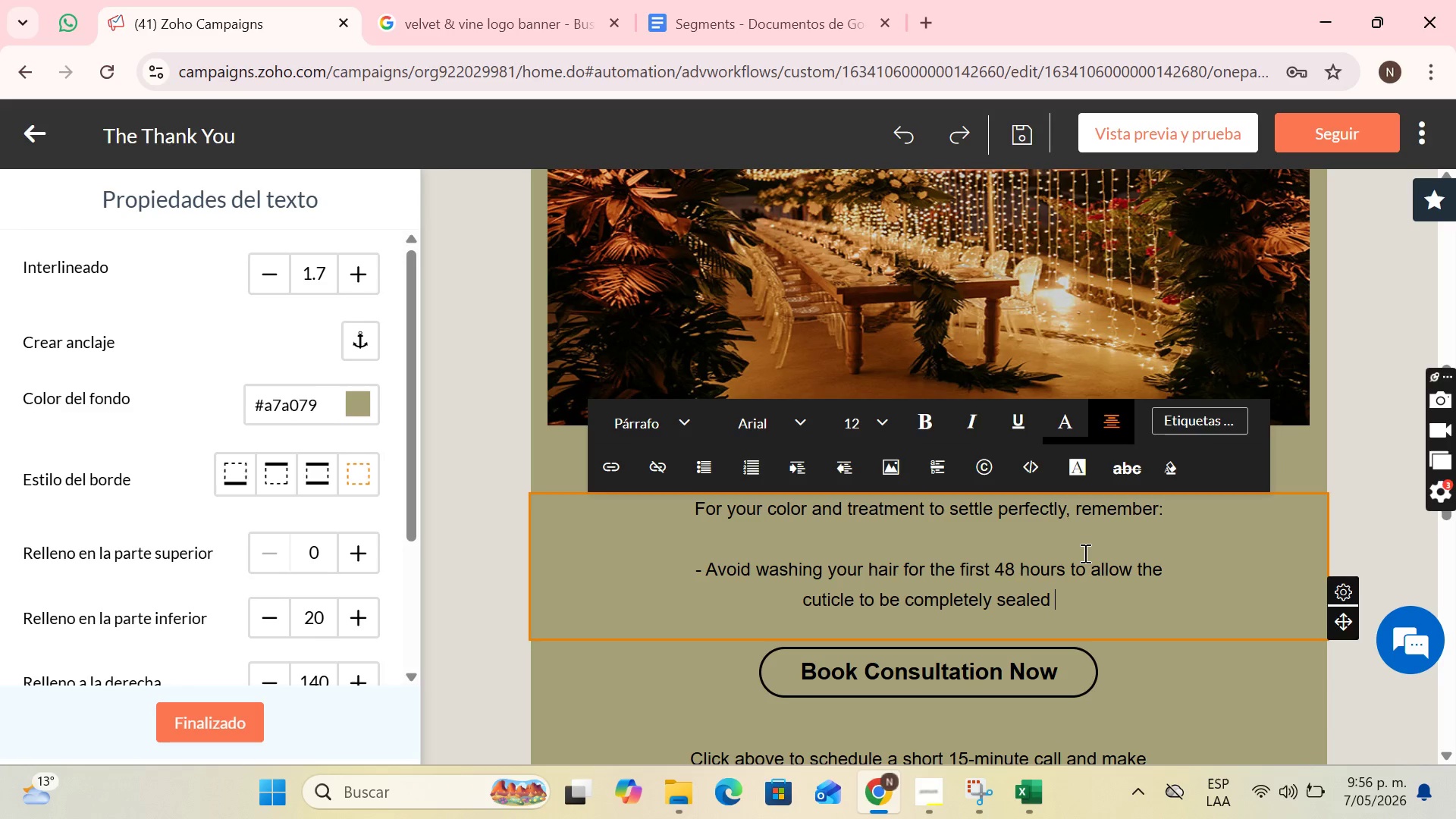 
key(Backspace)
 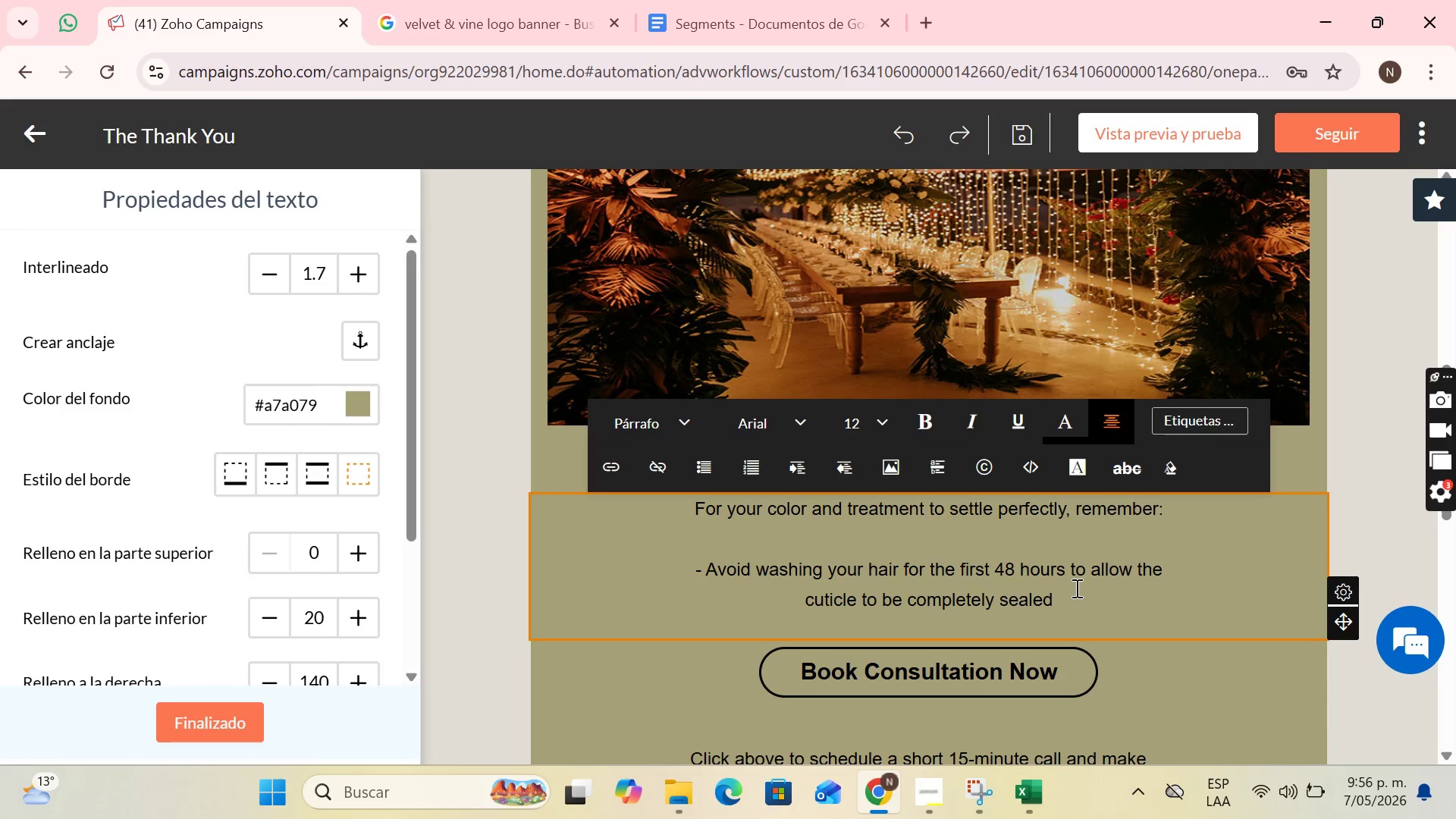 
key(Enter)
 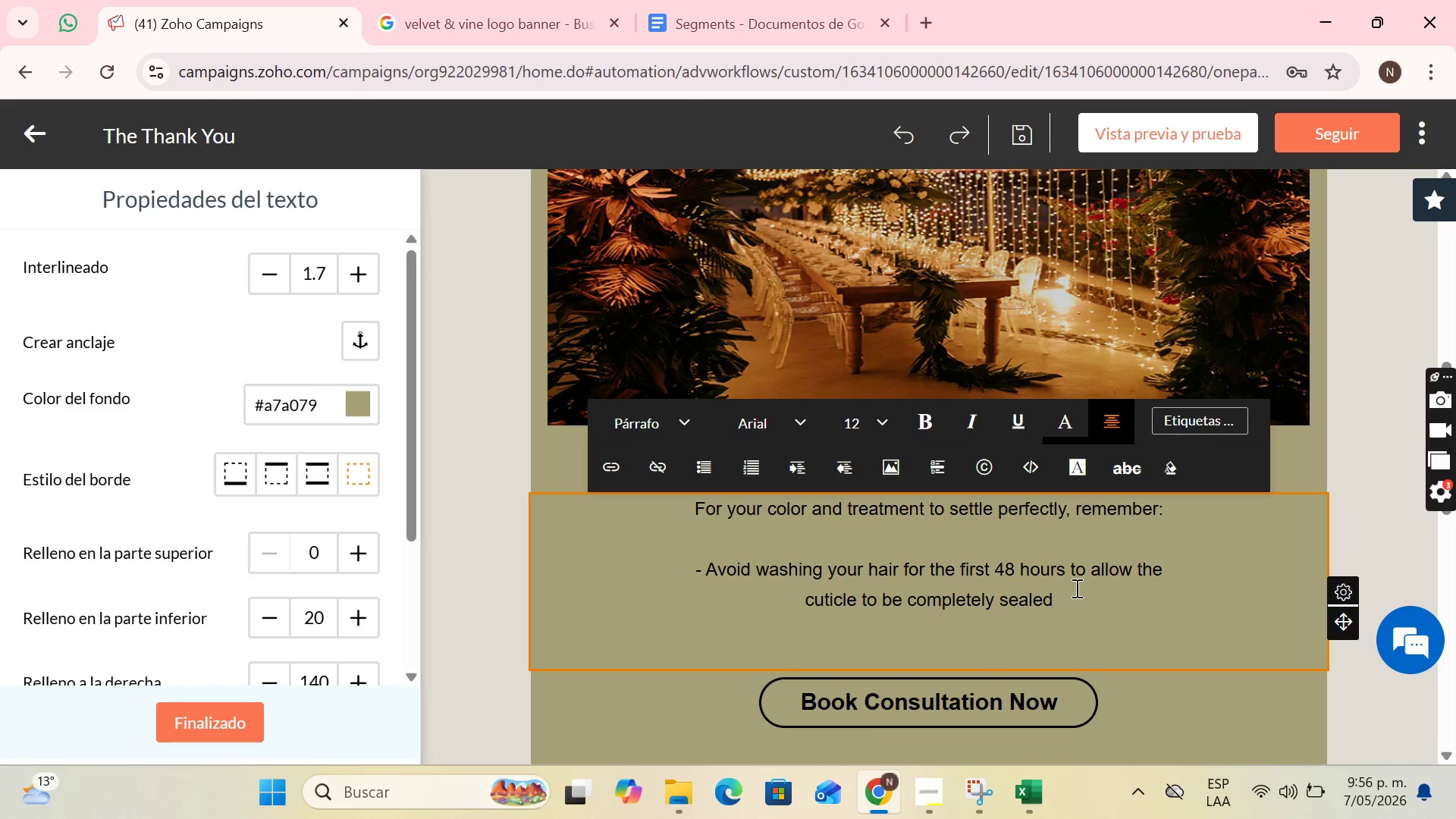 
type(- When washing it for the first time, use warm ea)
key(Backspace)
key(Backspace)
type(water *not hot(, to maintain the)
key(Backspace)
key(Backspace)
key(Backspace)
type(hydration)
 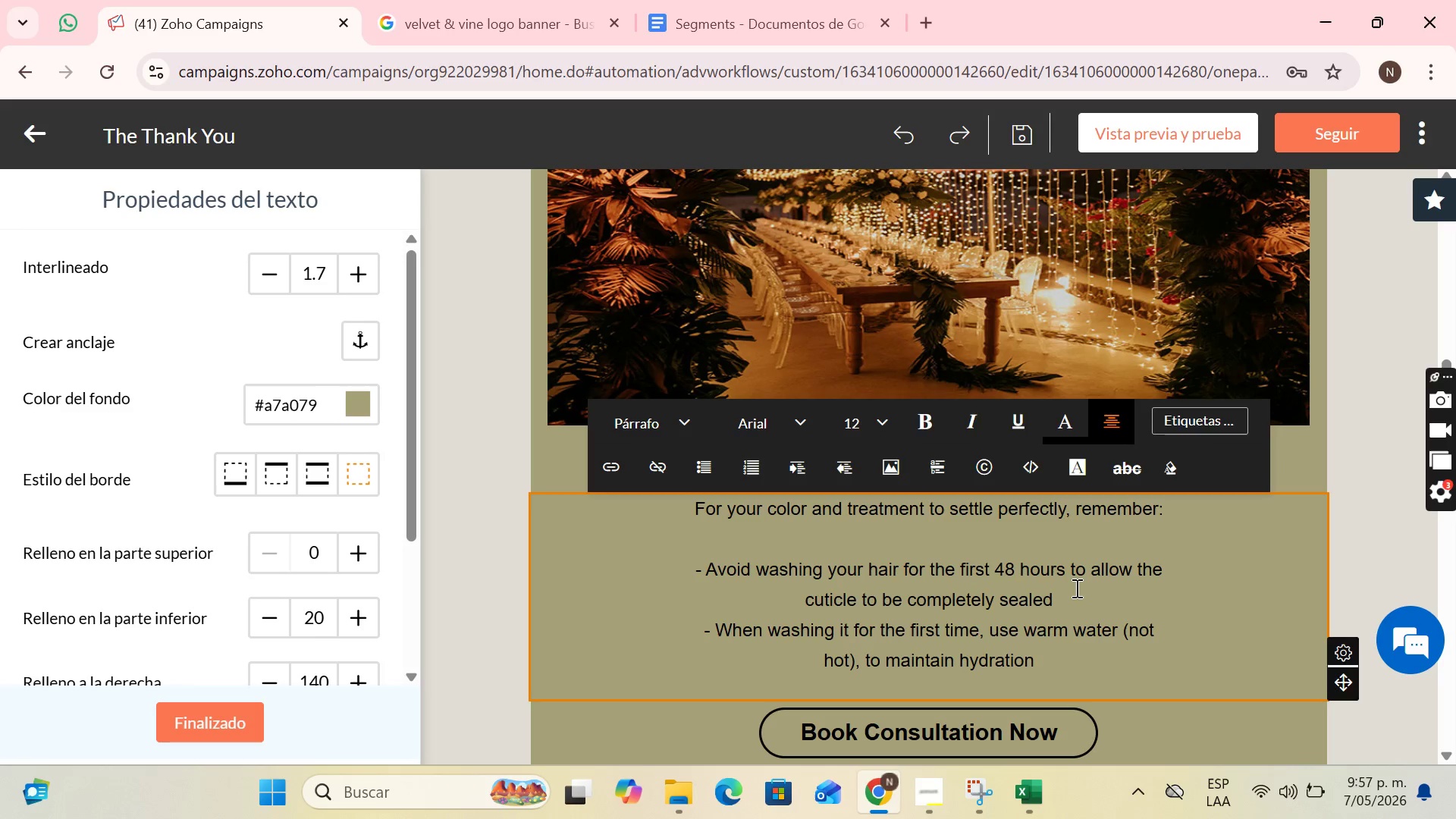 
wait(5.27)
 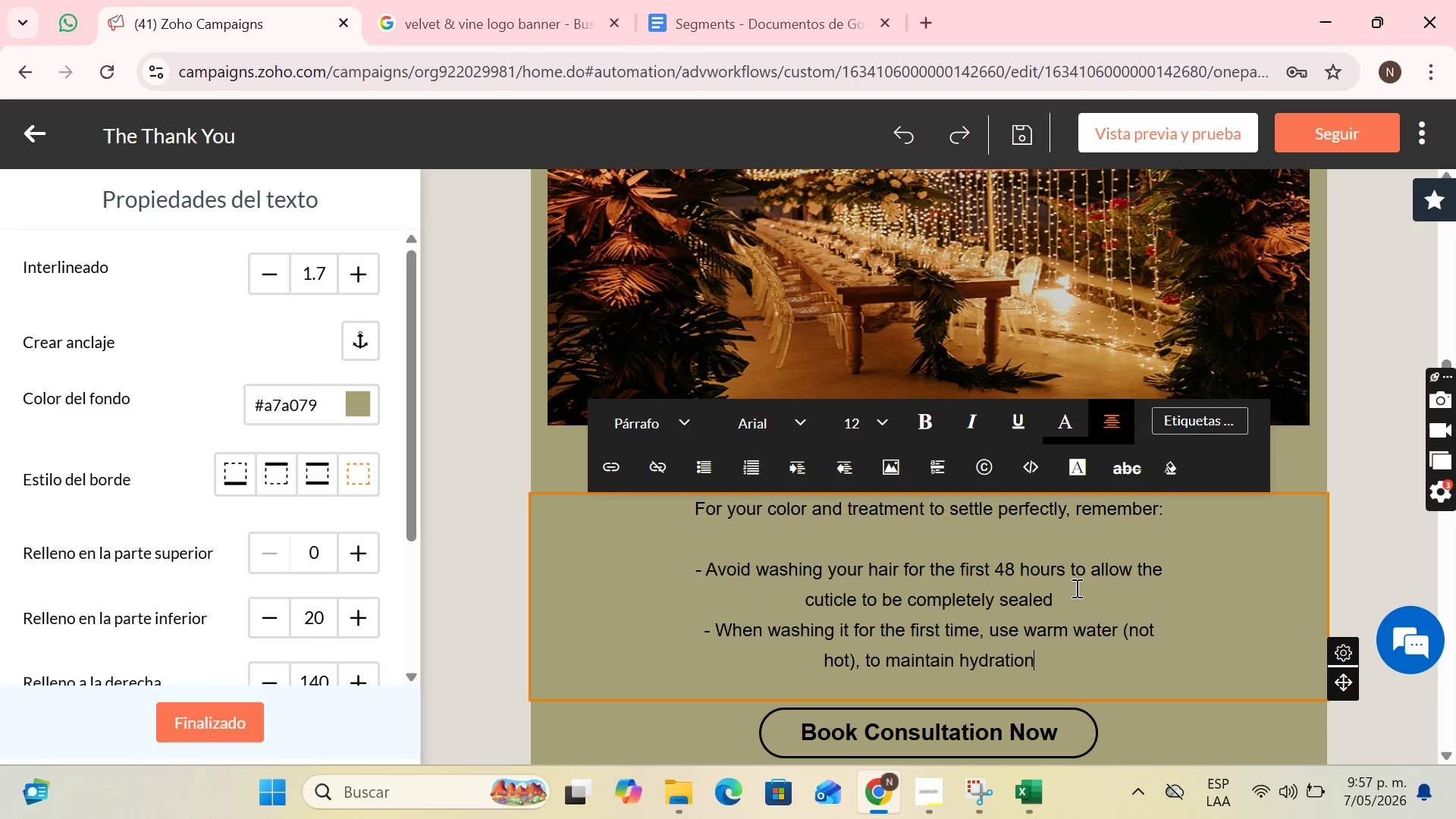 
scroll: coordinate [964, 514], scroll_direction: down, amount: 2.0
 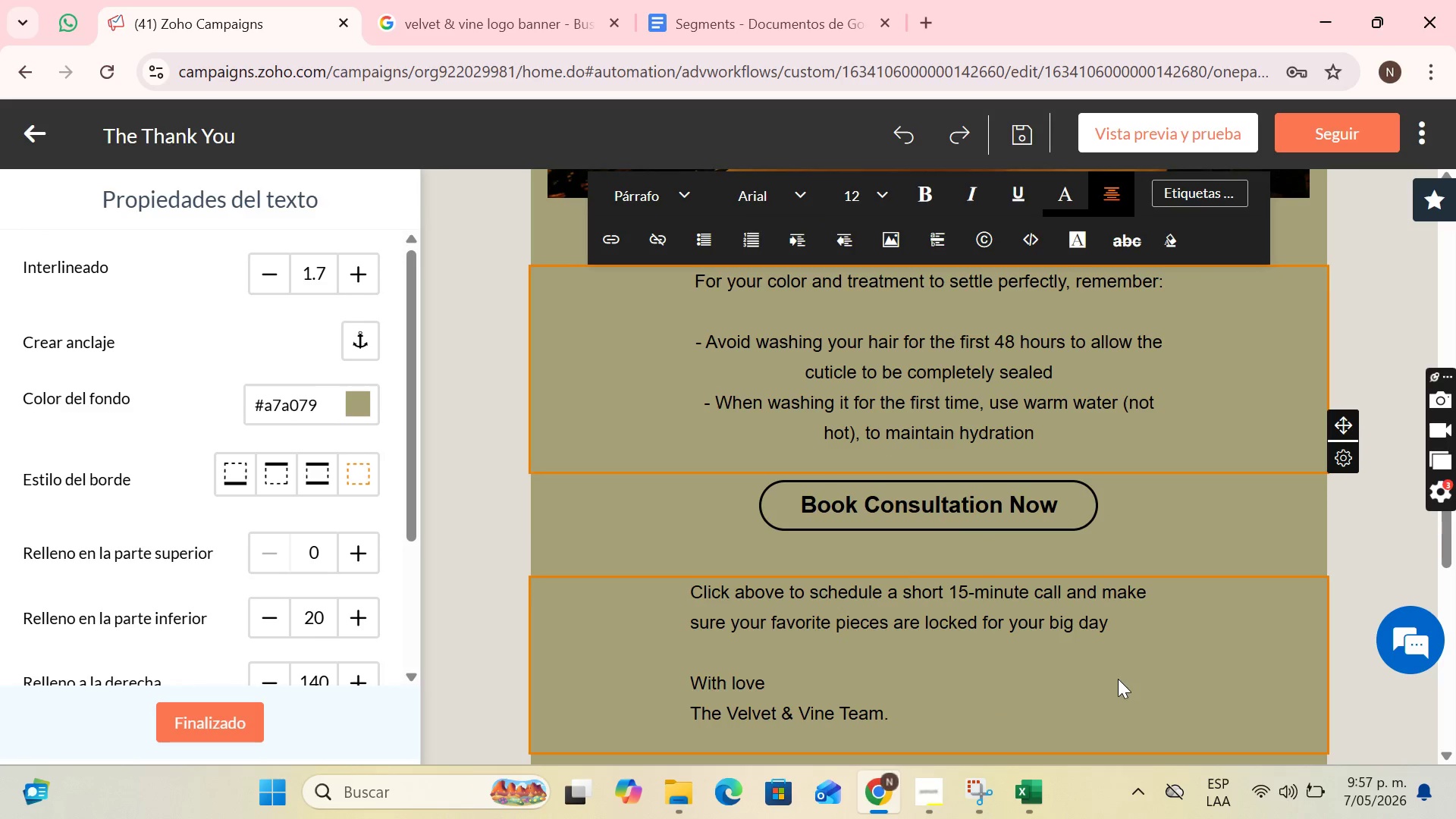 
left_click_drag(start_coordinate=[1089, 629], to_coordinate=[1096, 632])
 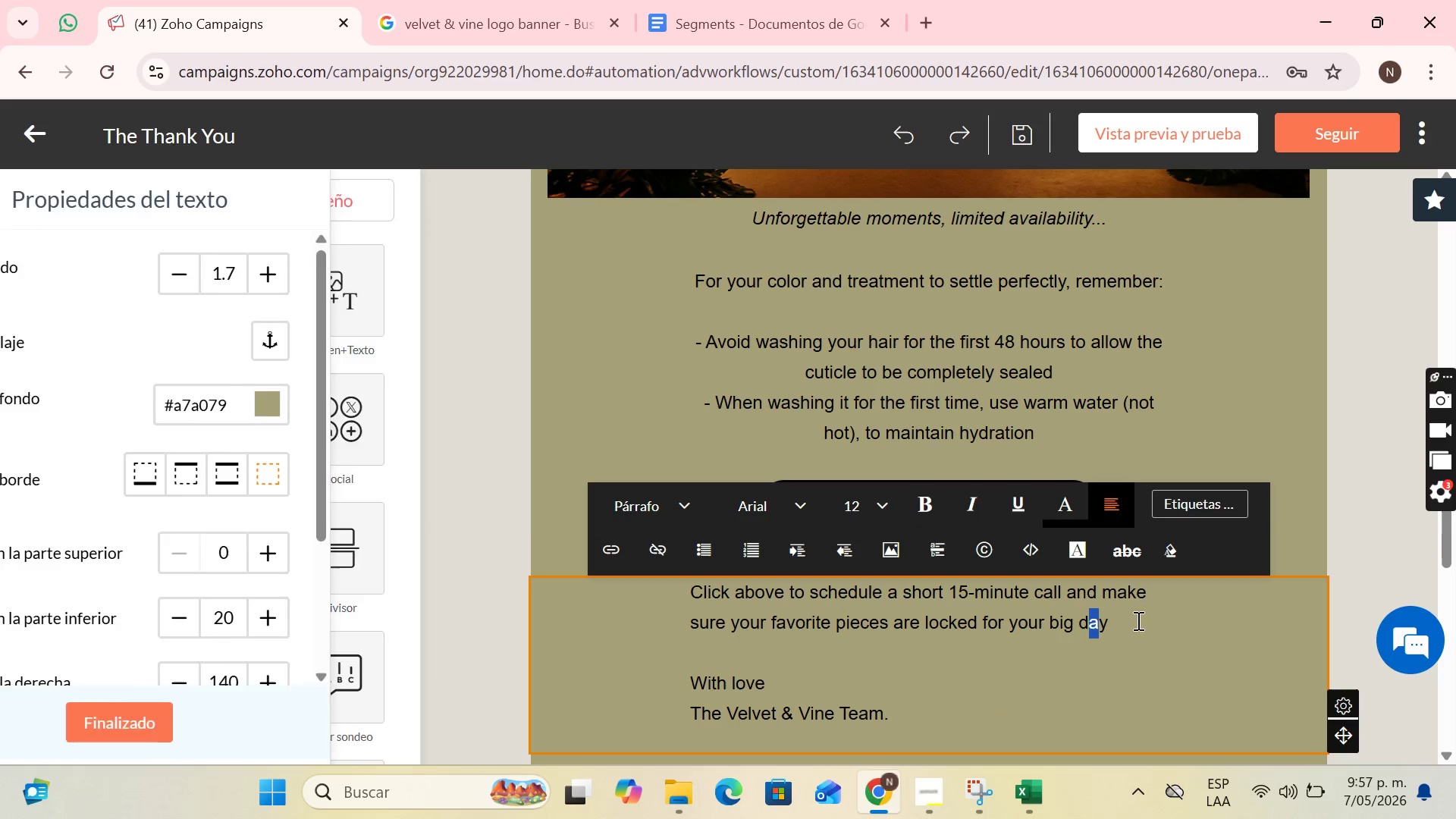 
left_click([1157, 634])
 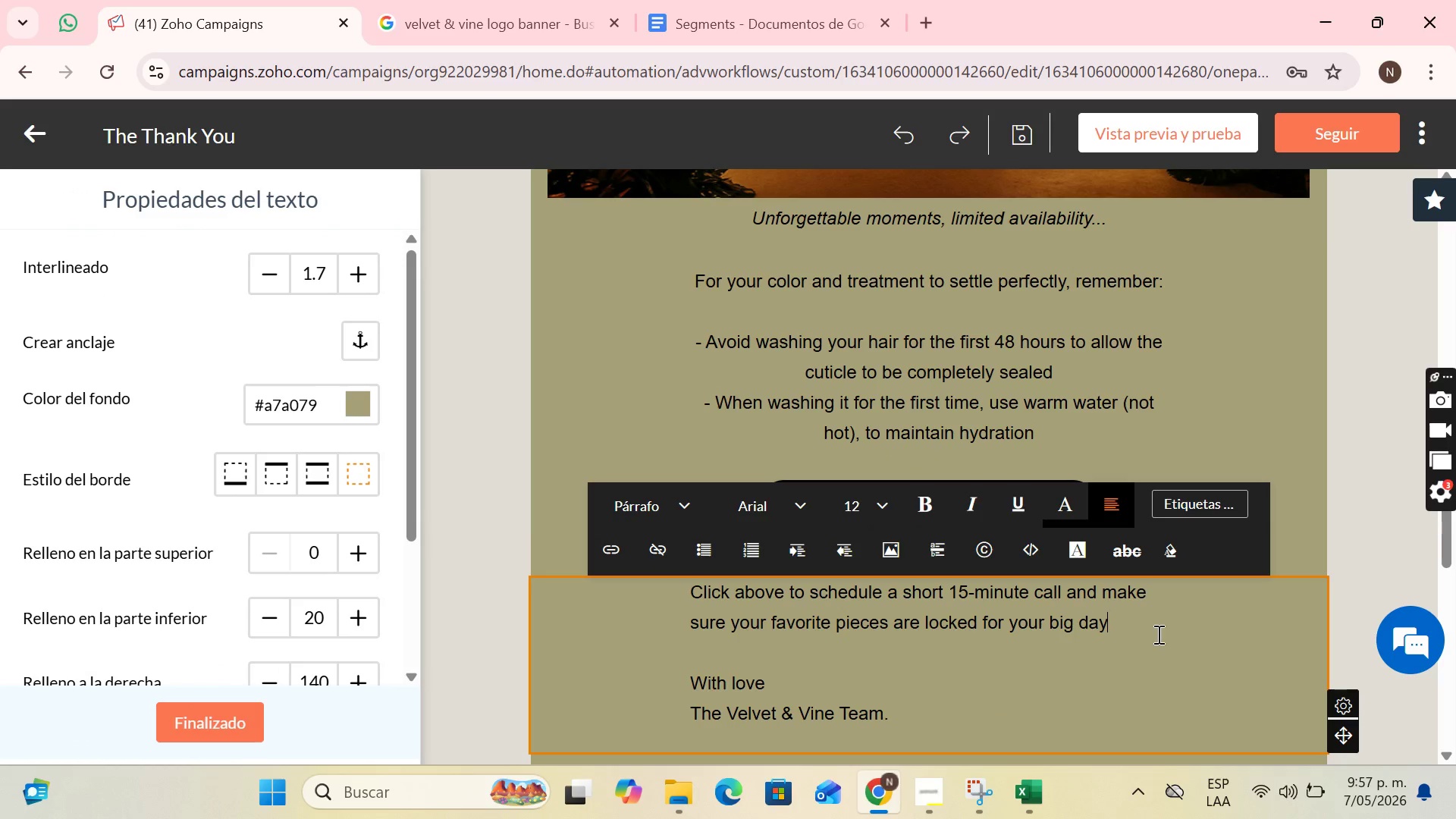 
left_click_drag(start_coordinate=[1153, 633], to_coordinate=[706, 615])
 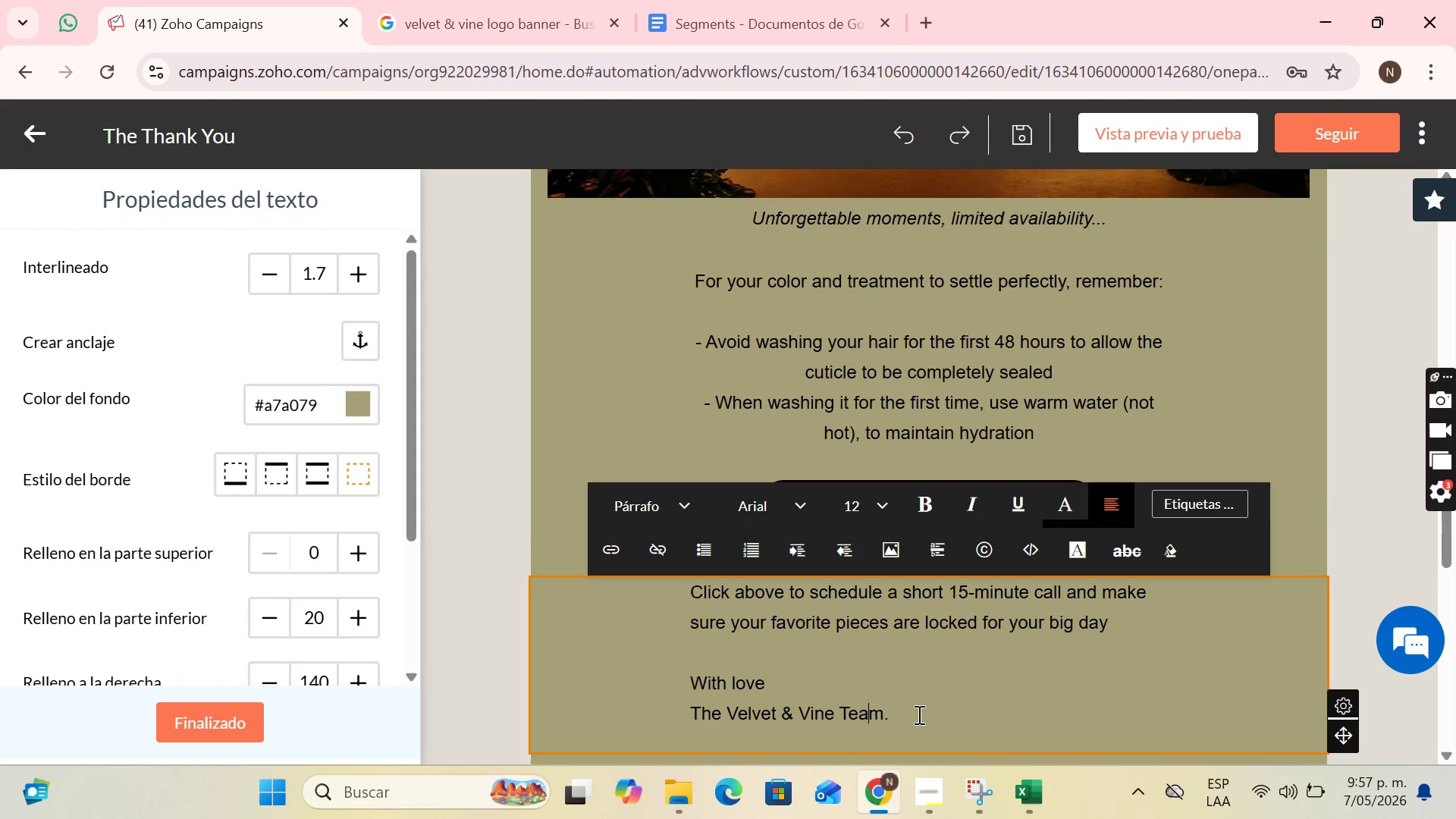 
left_click_drag(start_coordinate=[918, 714], to_coordinate=[704, 584])
 